 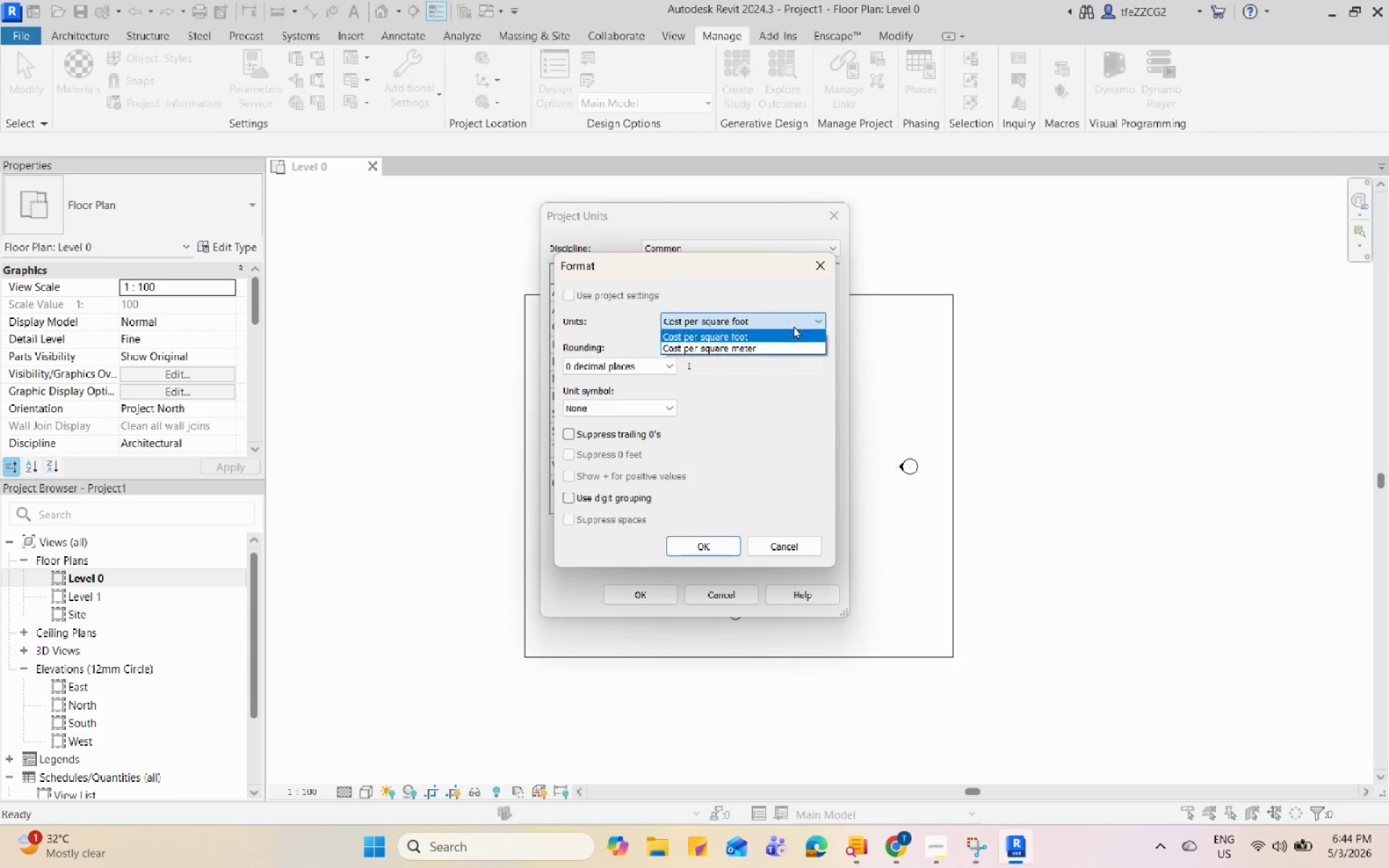 
left_click([788, 351])
 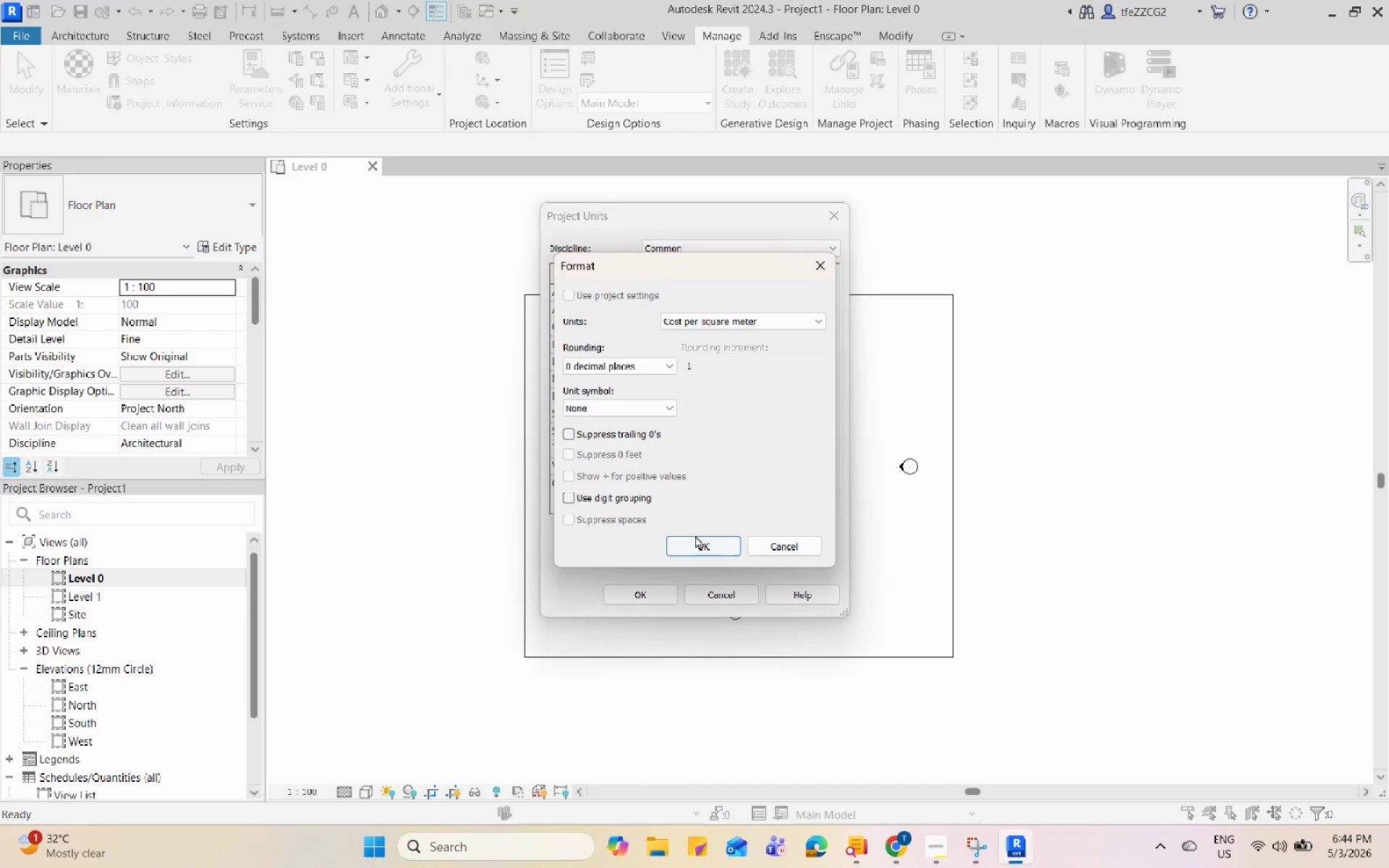 
left_click([695, 540])
 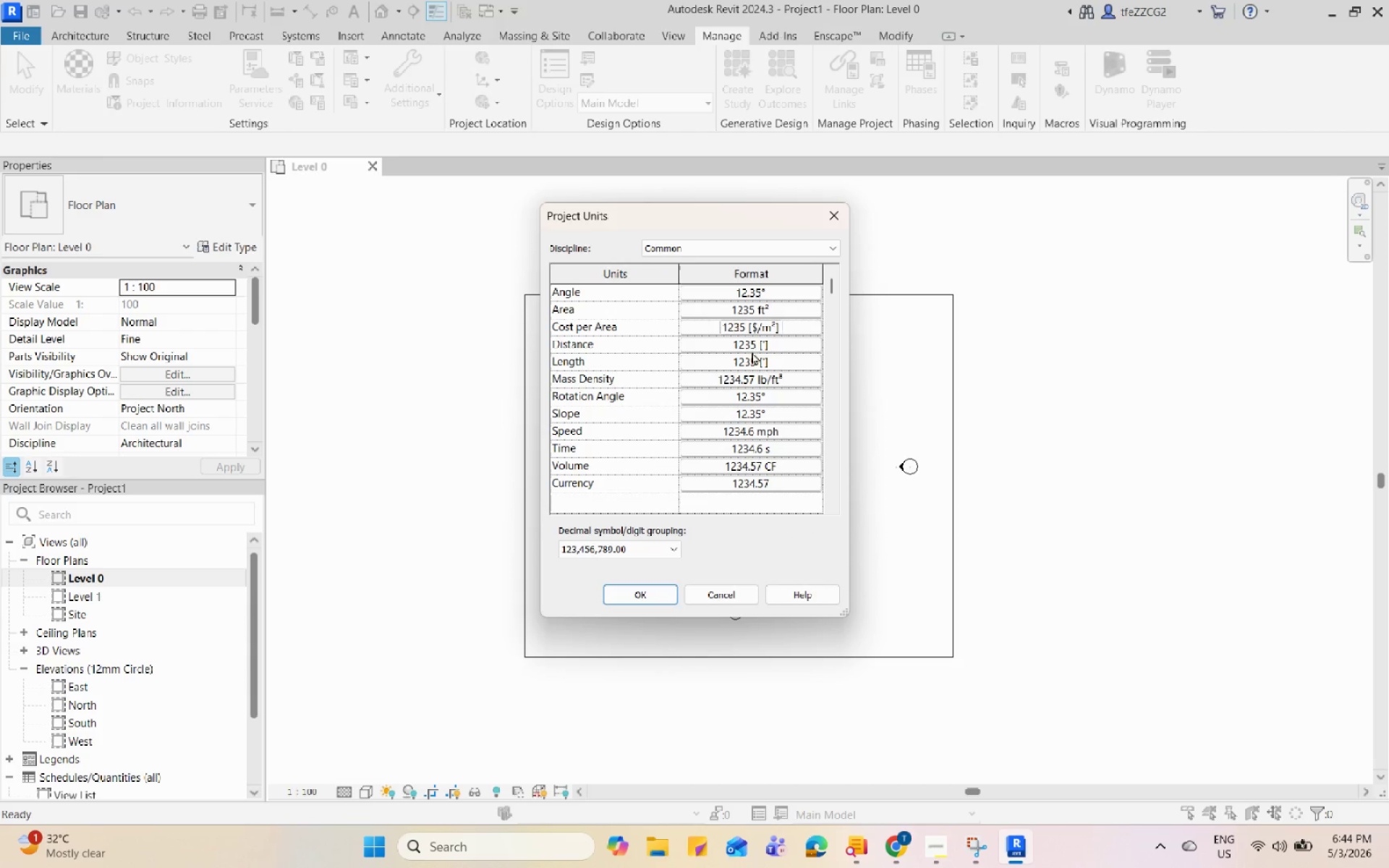 
left_click([780, 324])
 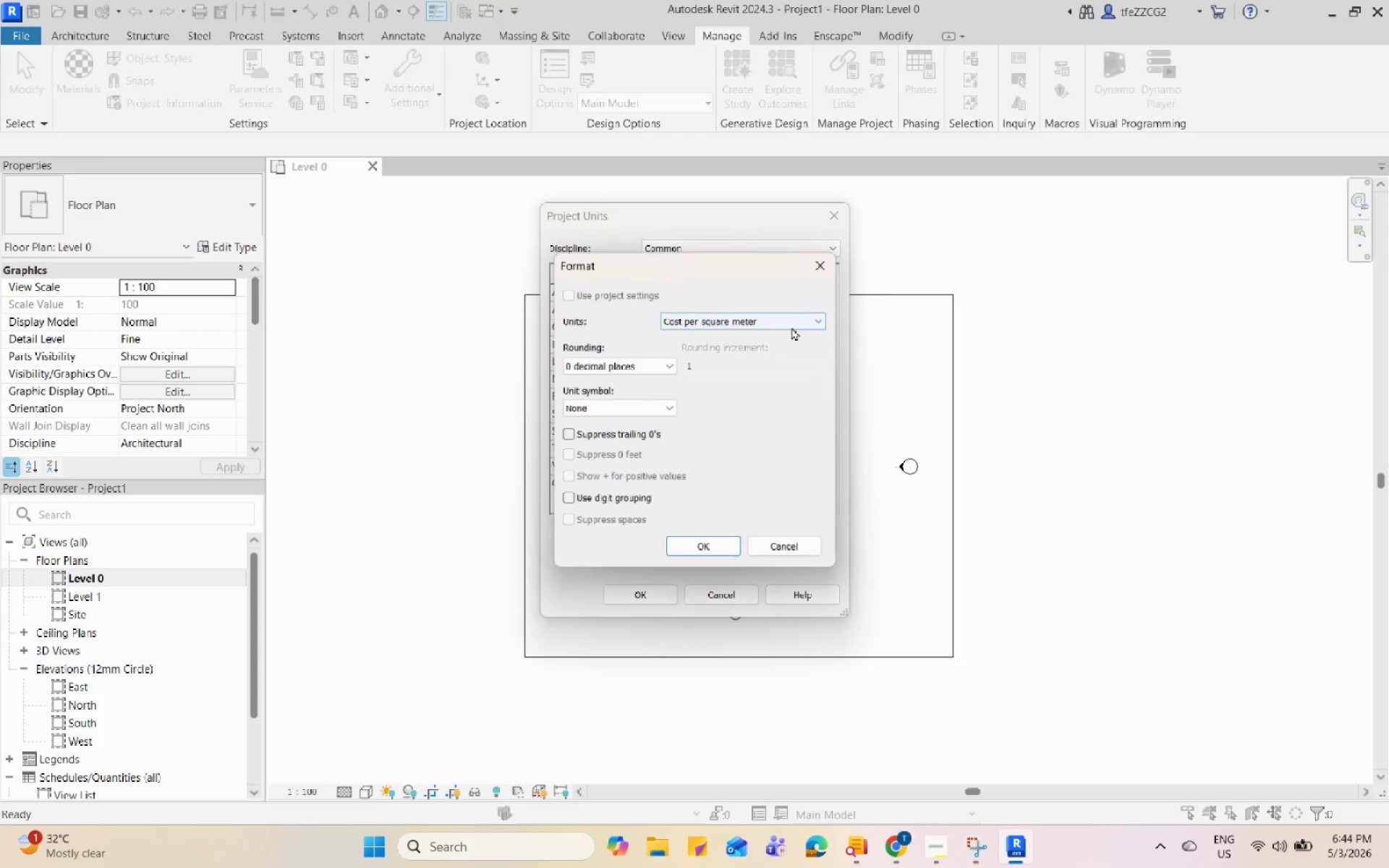 
left_click([792, 320])
 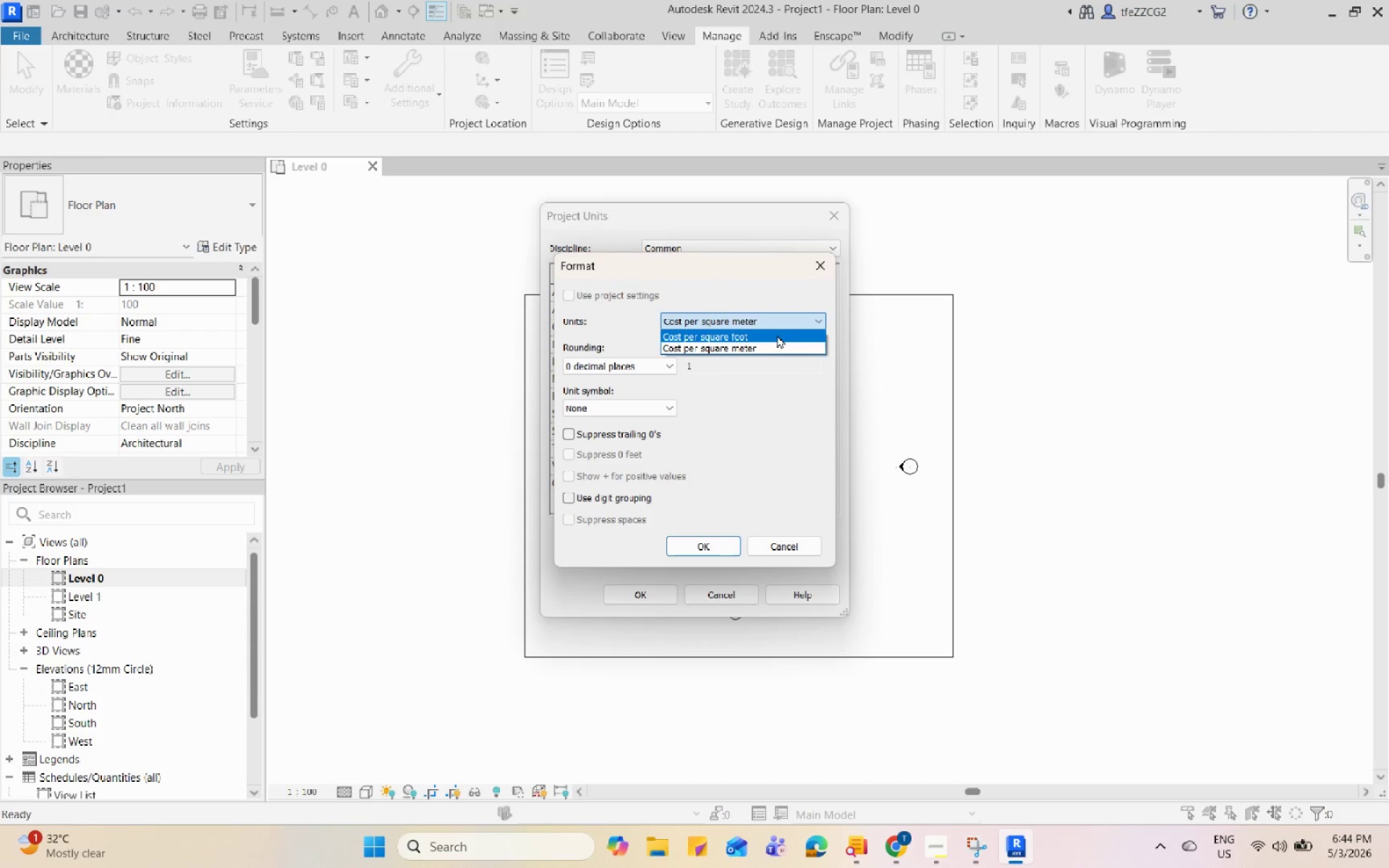 
left_click([777, 335])
 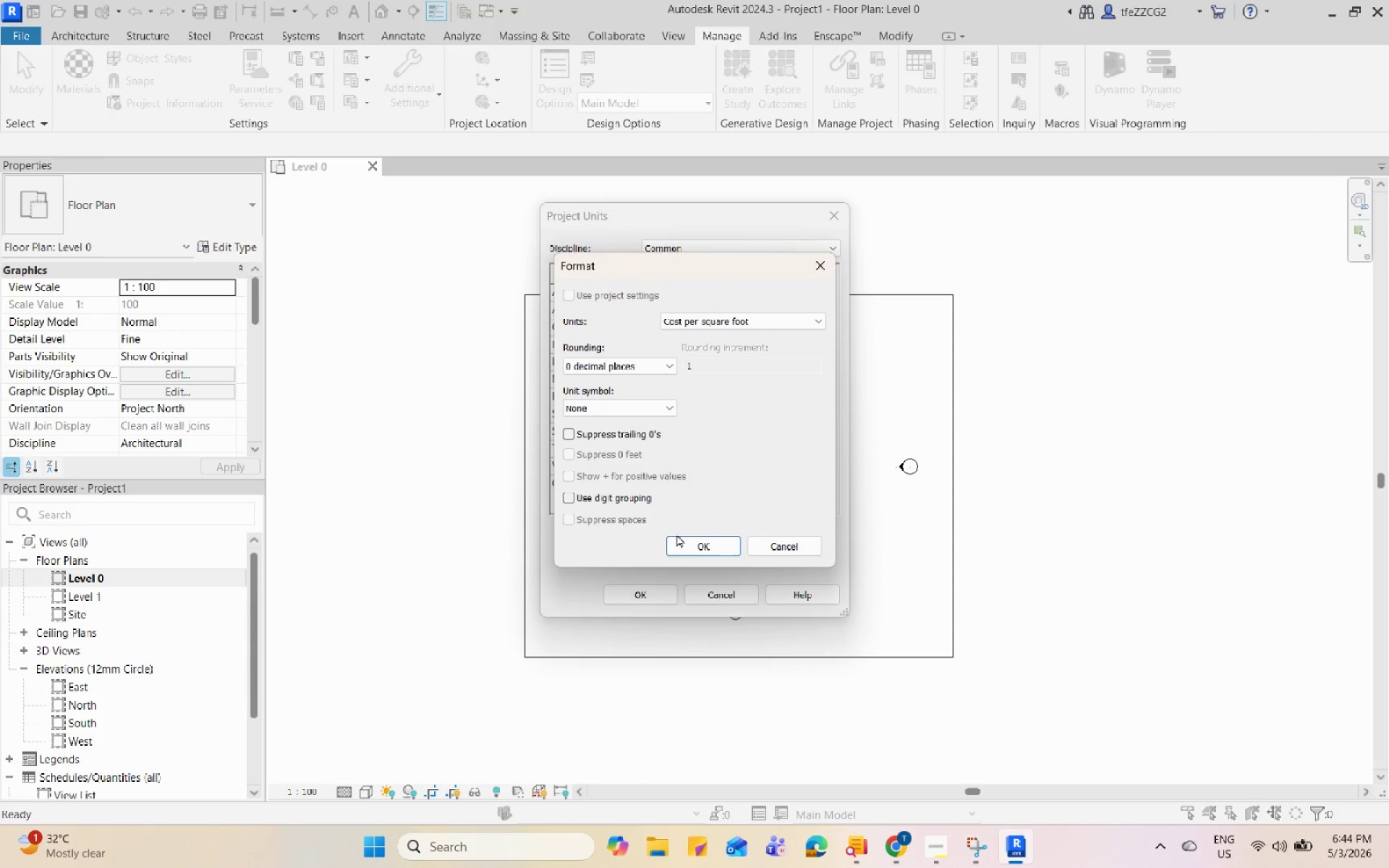 
left_click([689, 547])
 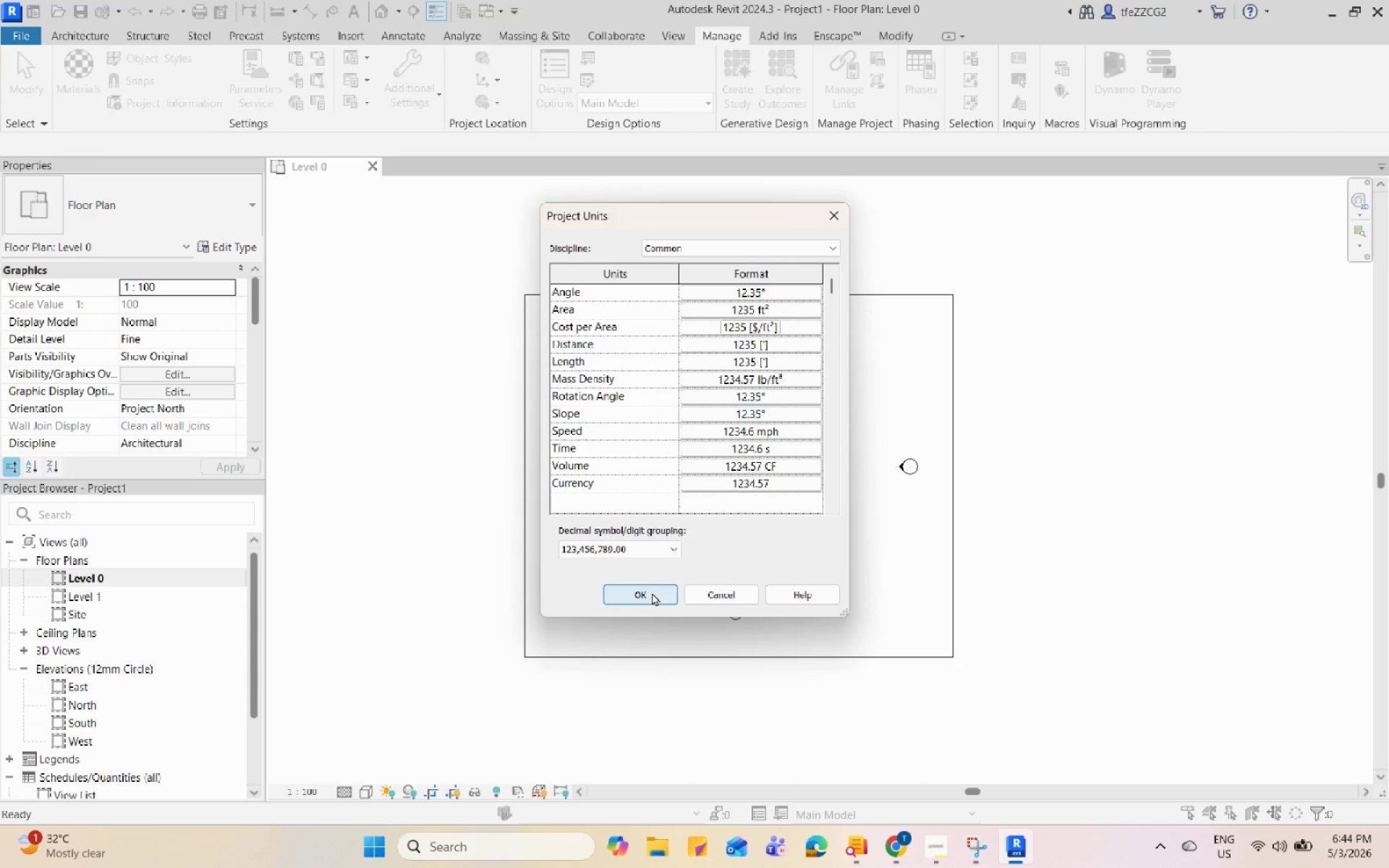 
left_click([652, 592])
 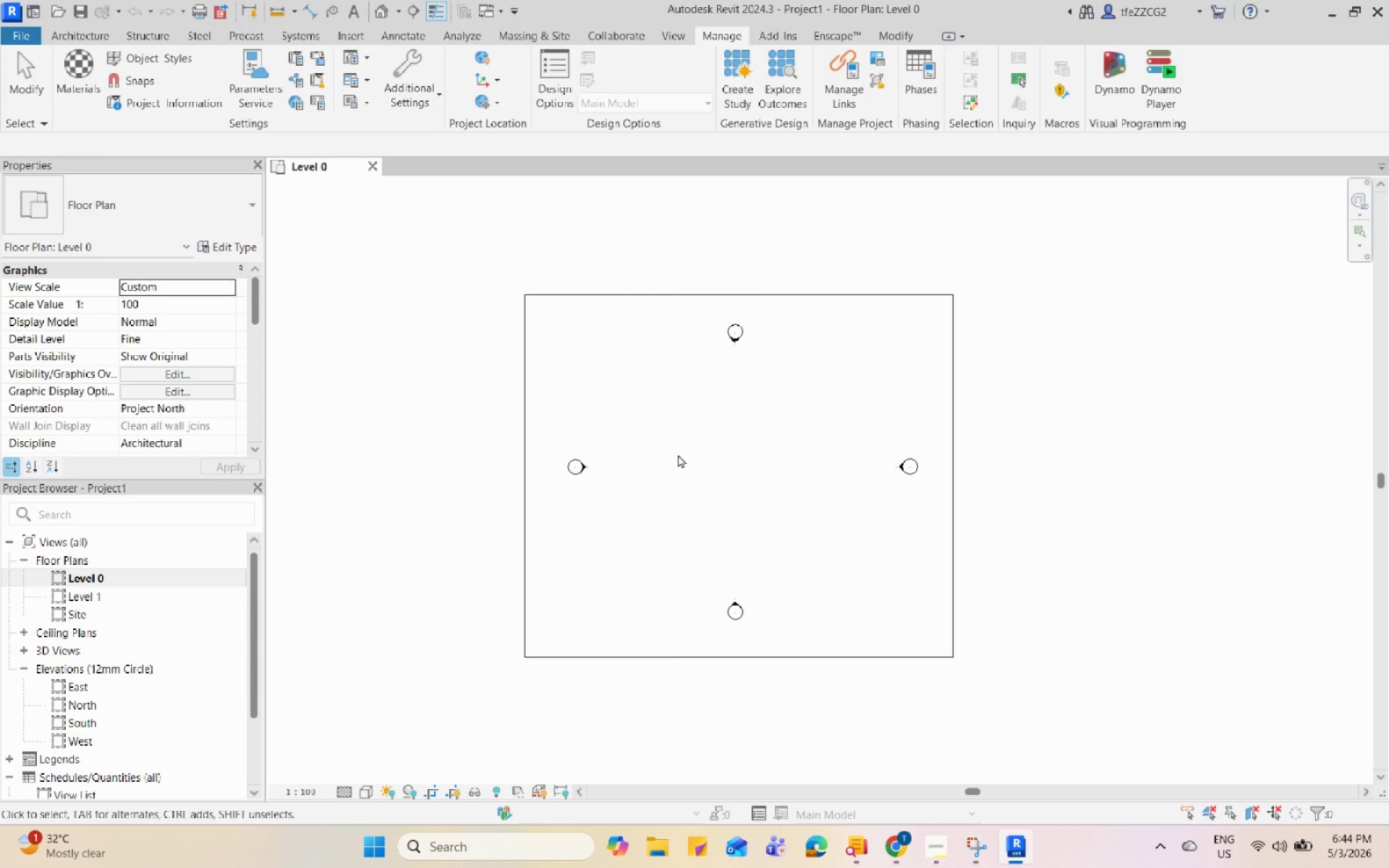 
scroll: coordinate [686, 388], scroll_direction: up, amount: 1.0
 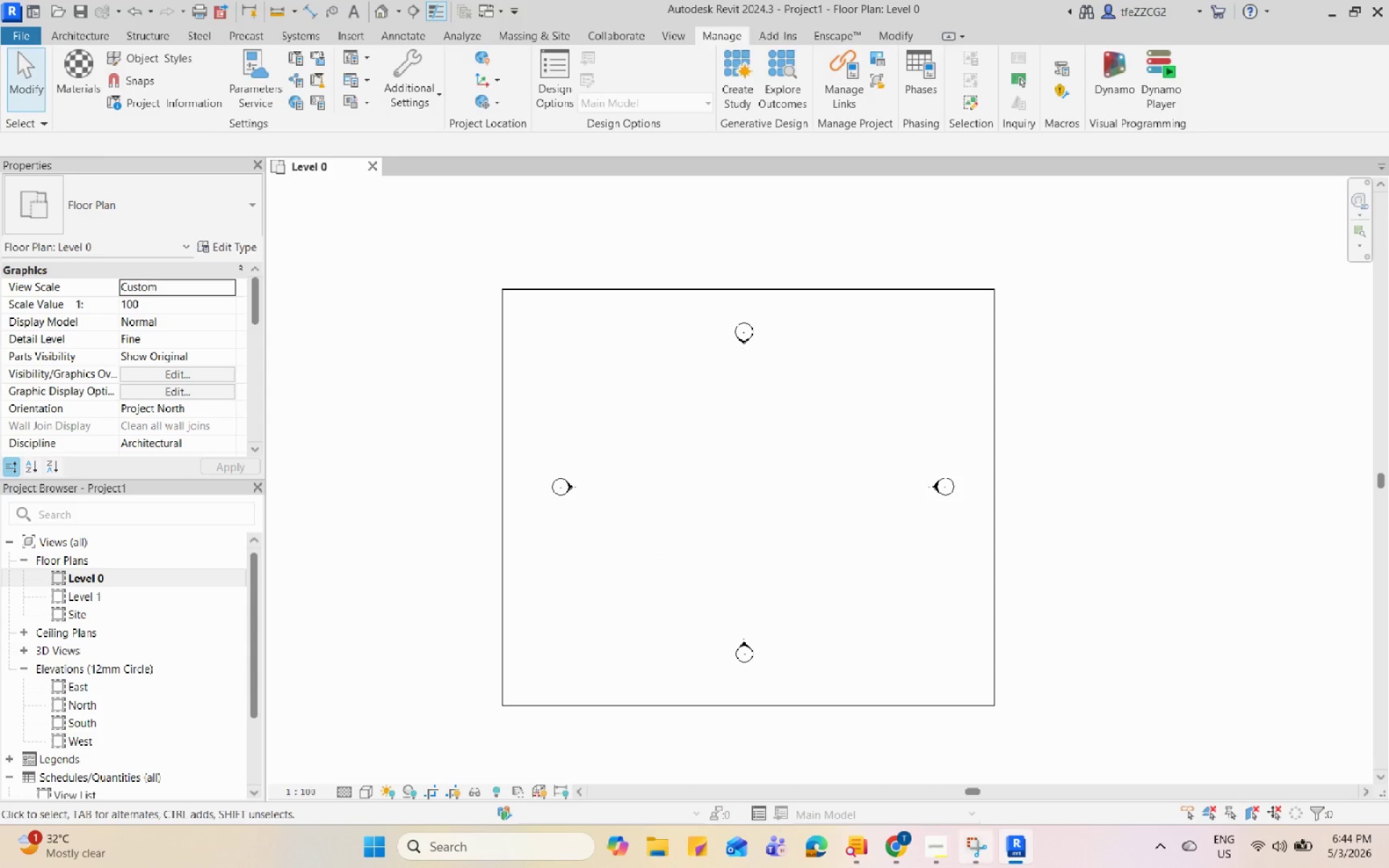 
left_click([987, 864])
 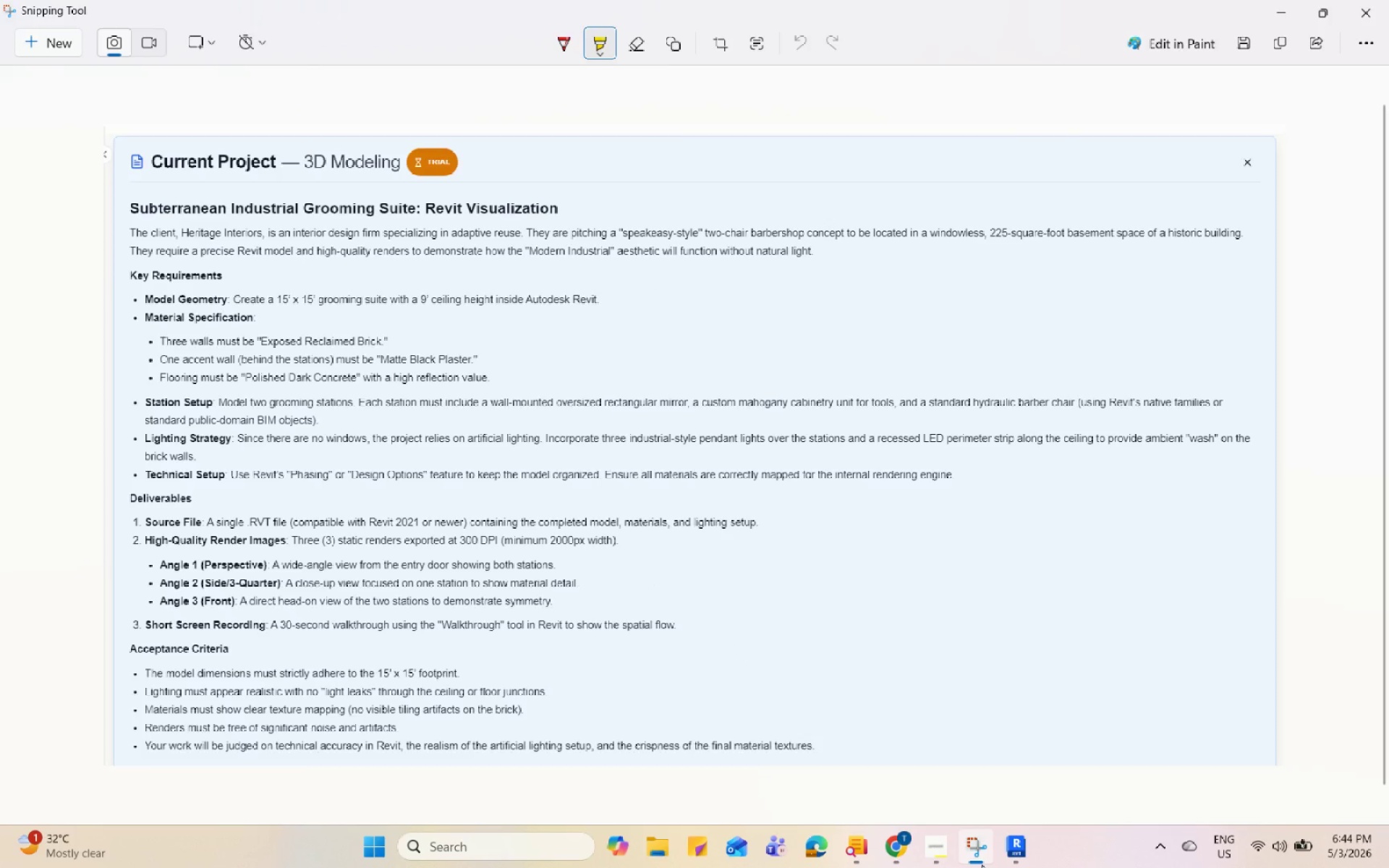 
left_click([982, 864])
 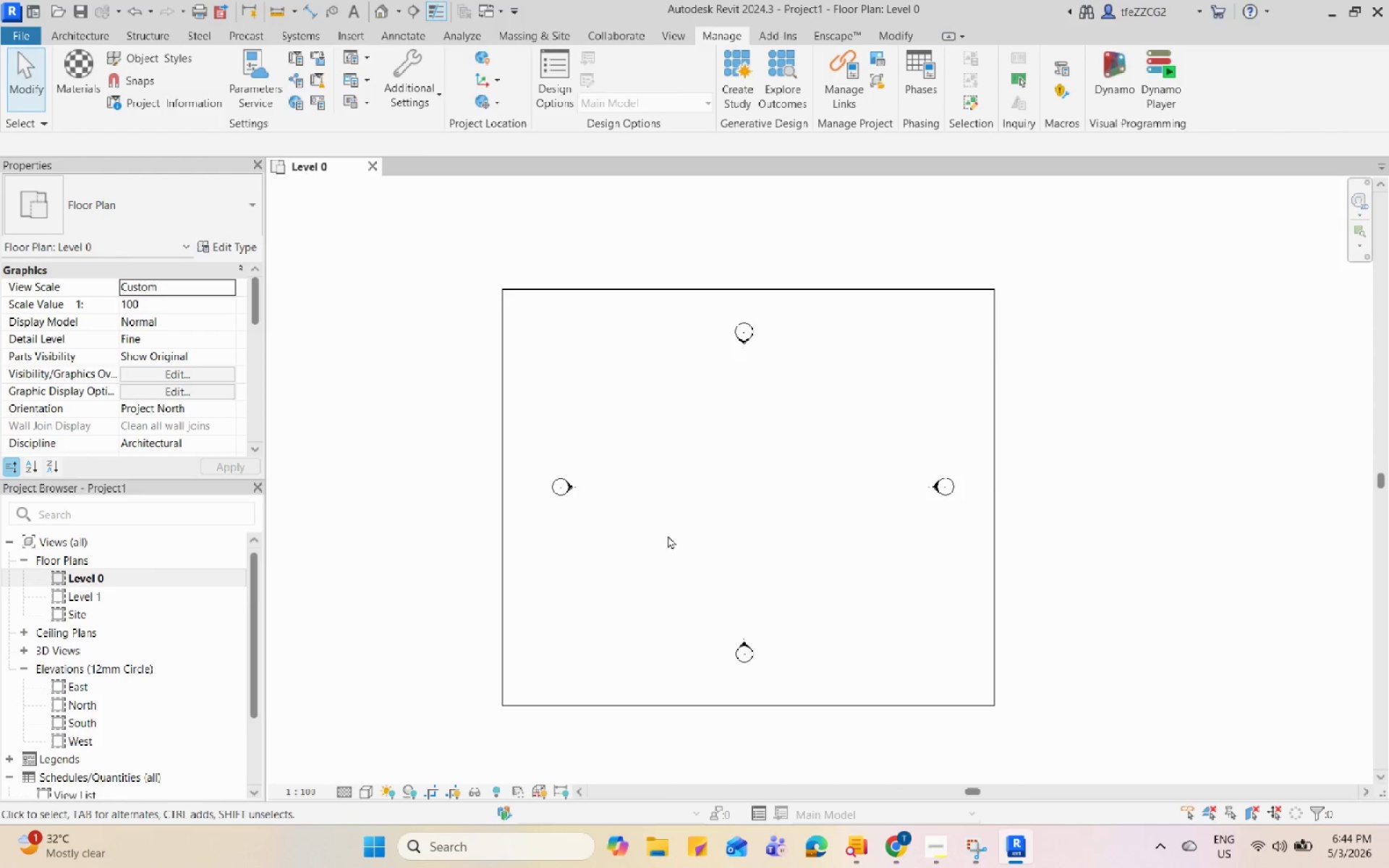 
scroll: coordinate [714, 481], scroll_direction: up, amount: 1.0
 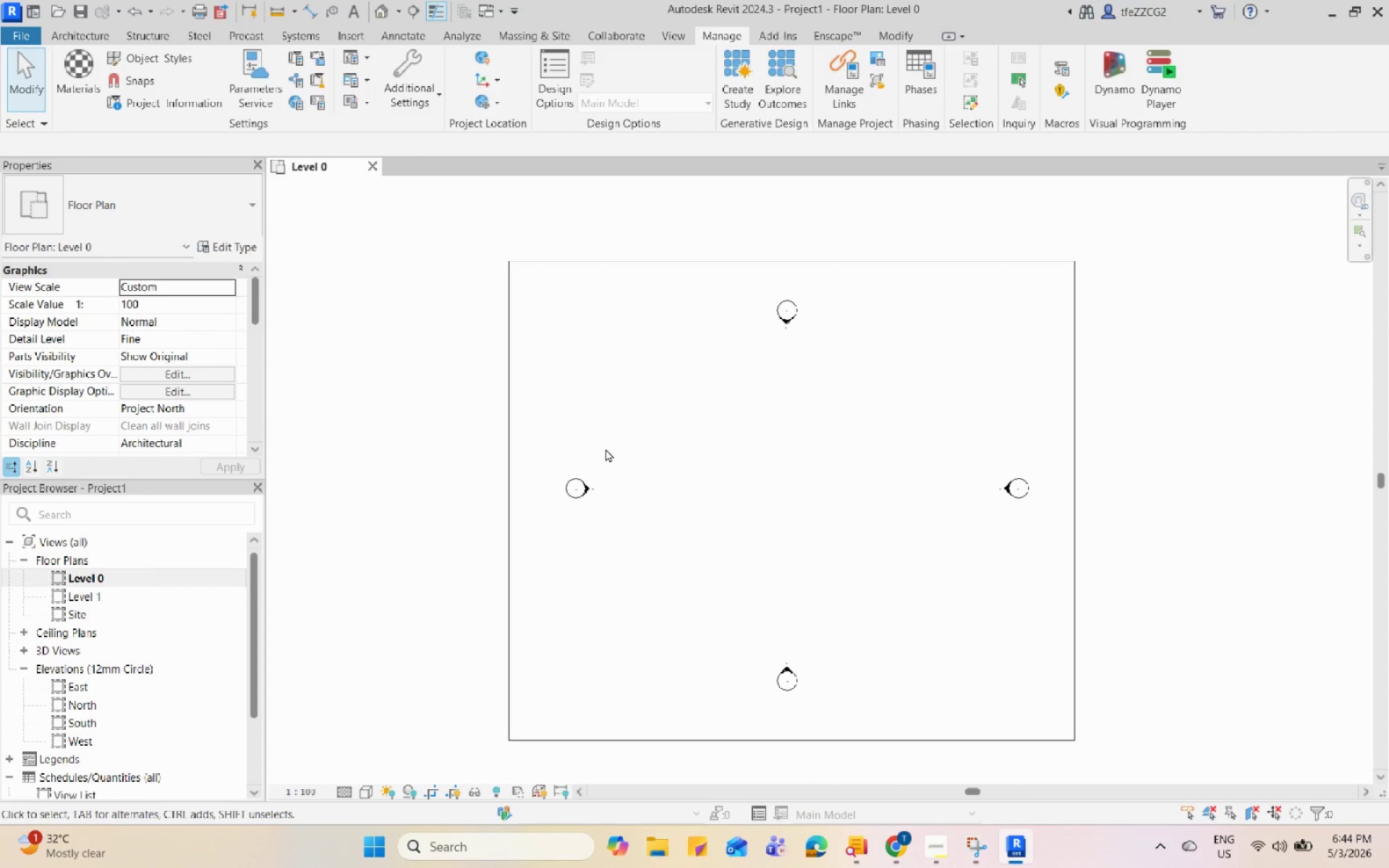 
key(R)
 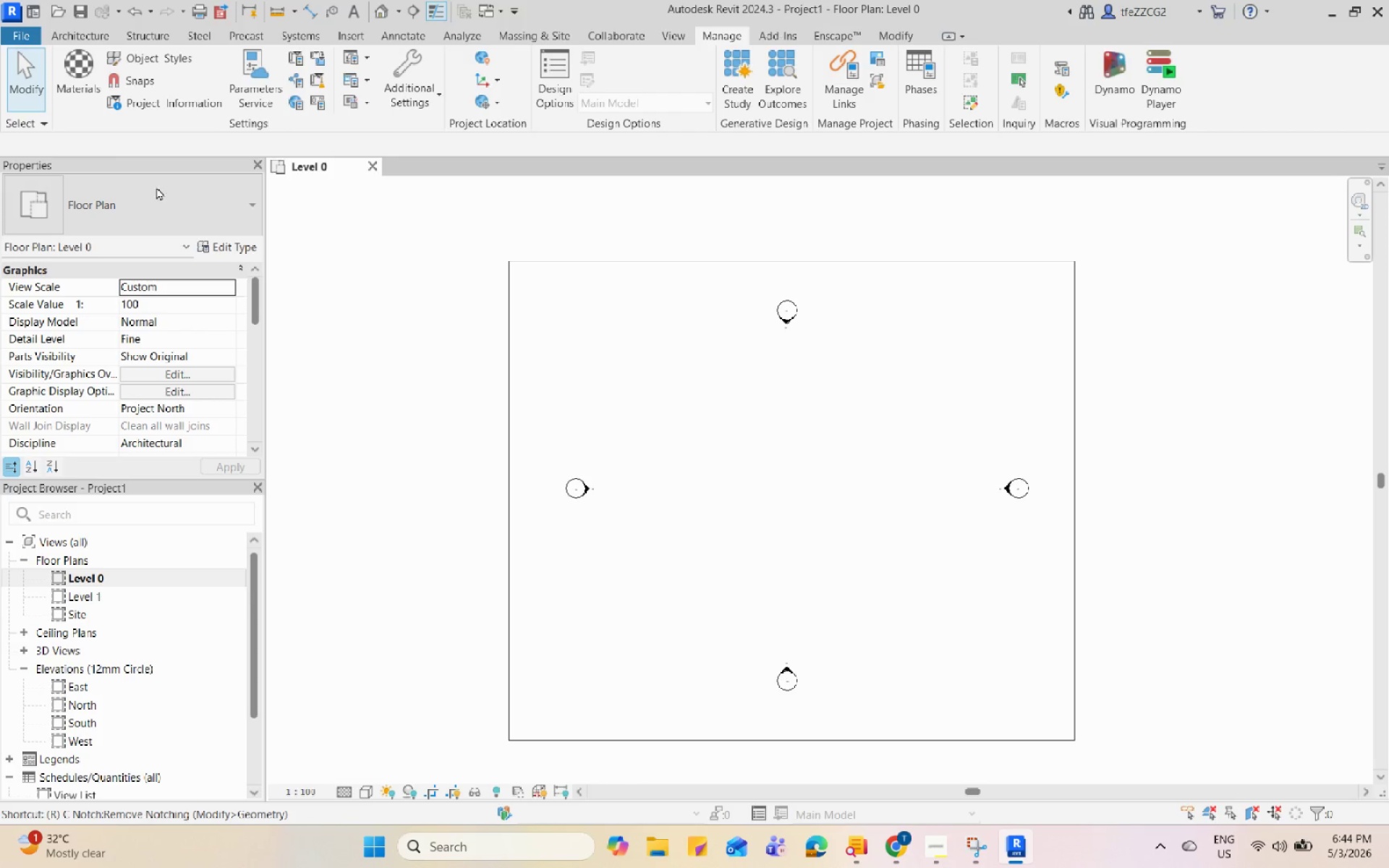 
left_click([387, 245])
 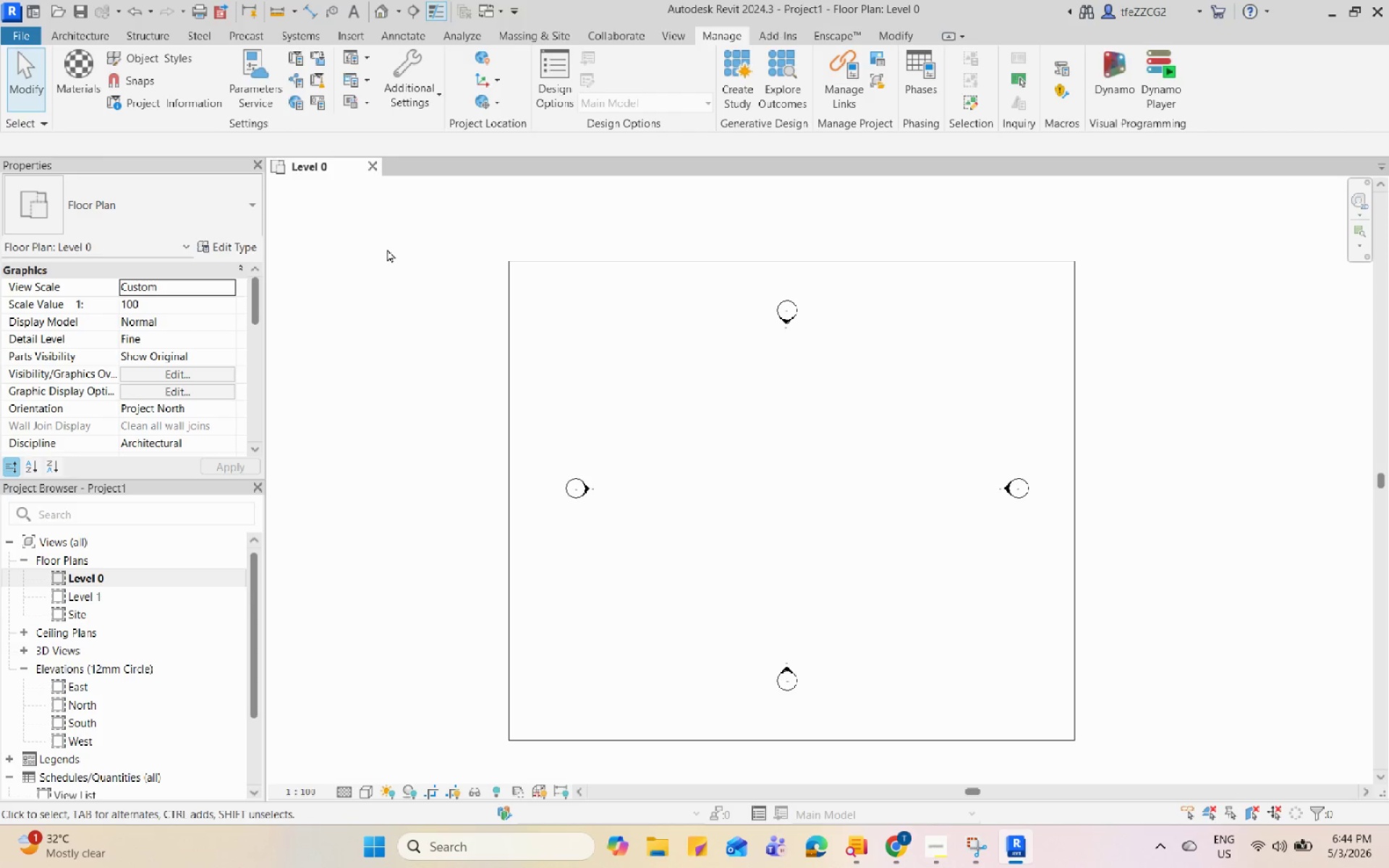 
type(li)
 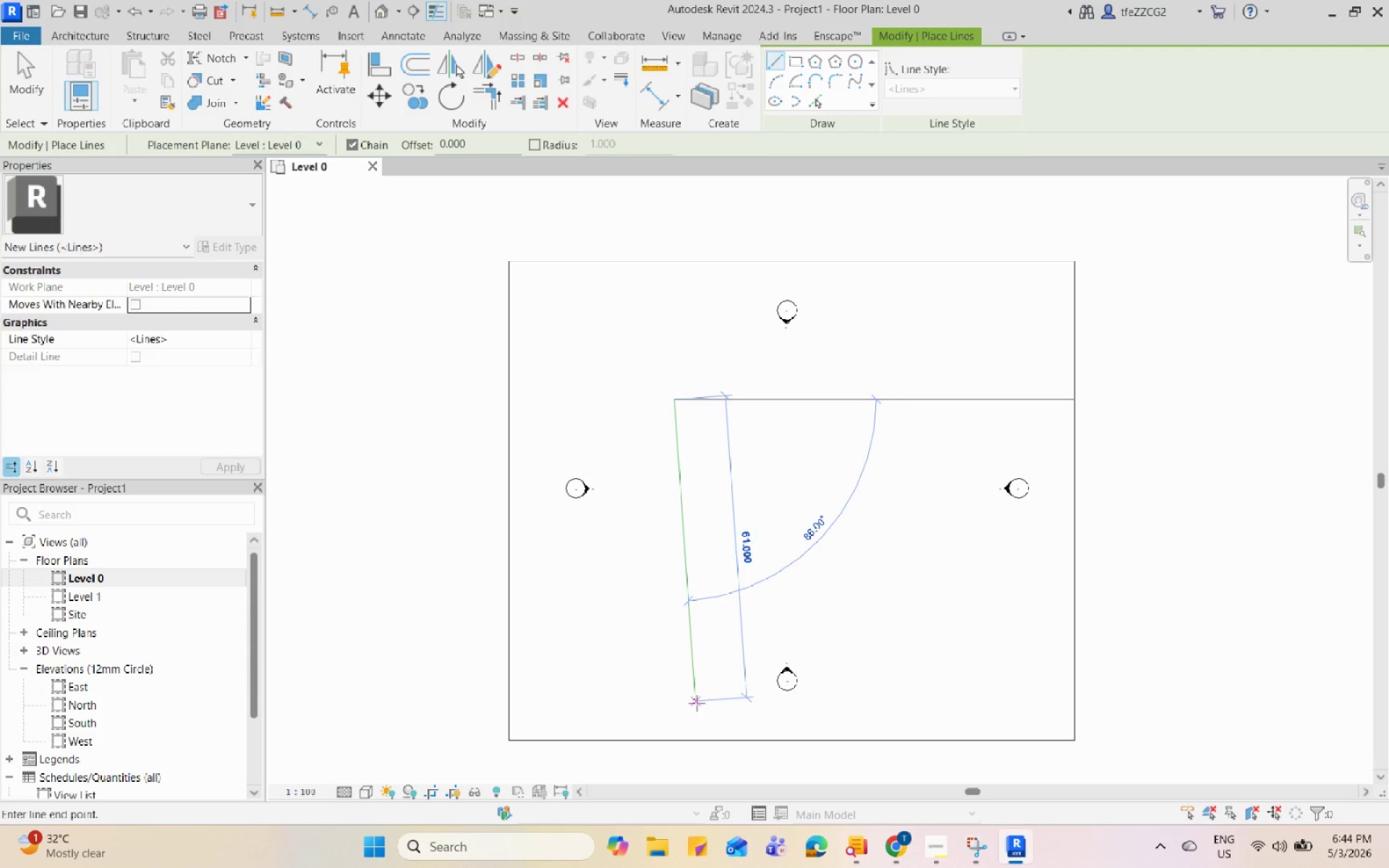 
left_click([677, 650])
 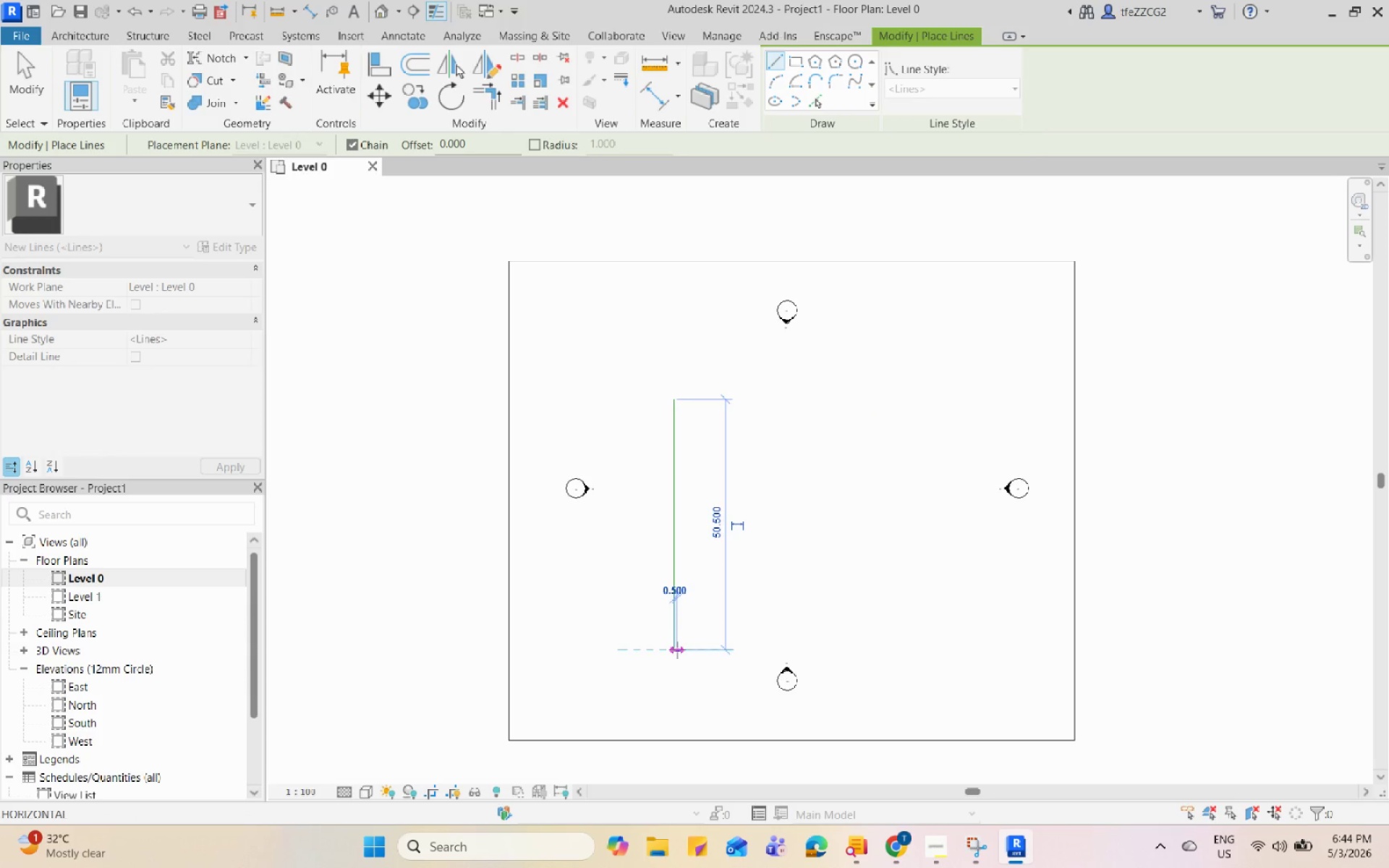 
key(Escape)
key(Escape)
type(of)
 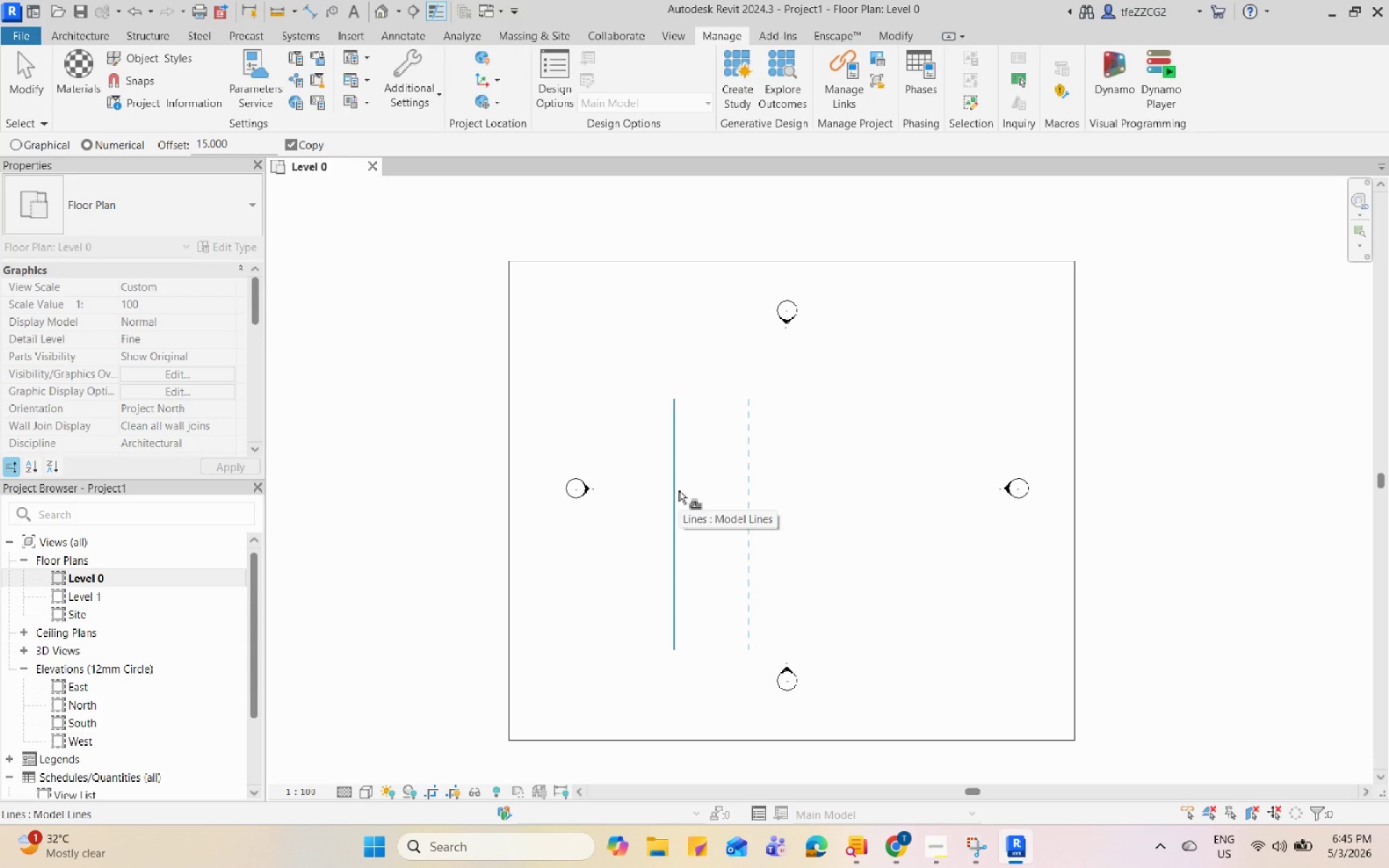 
left_click([679, 490])
 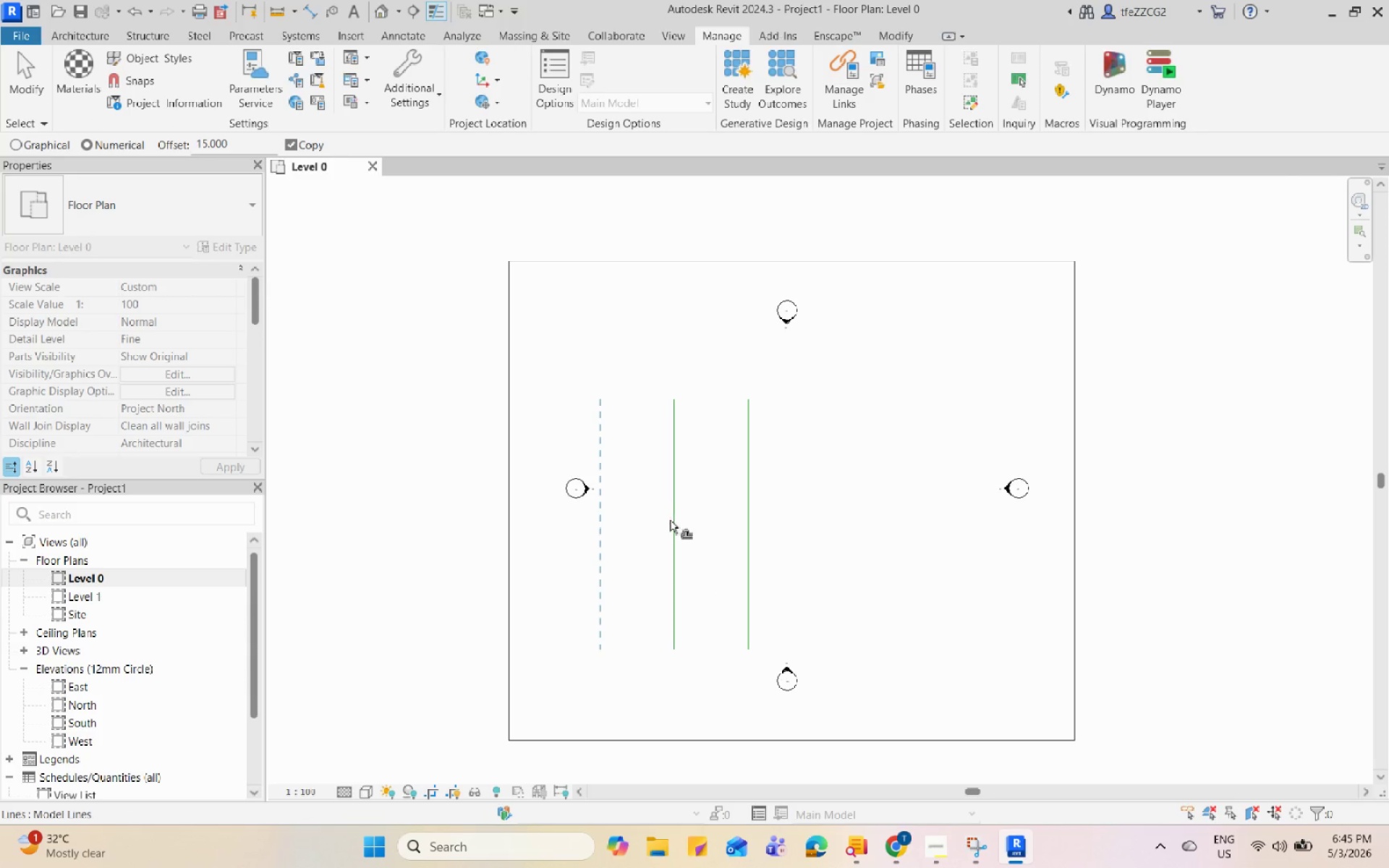 
key(Escape)
 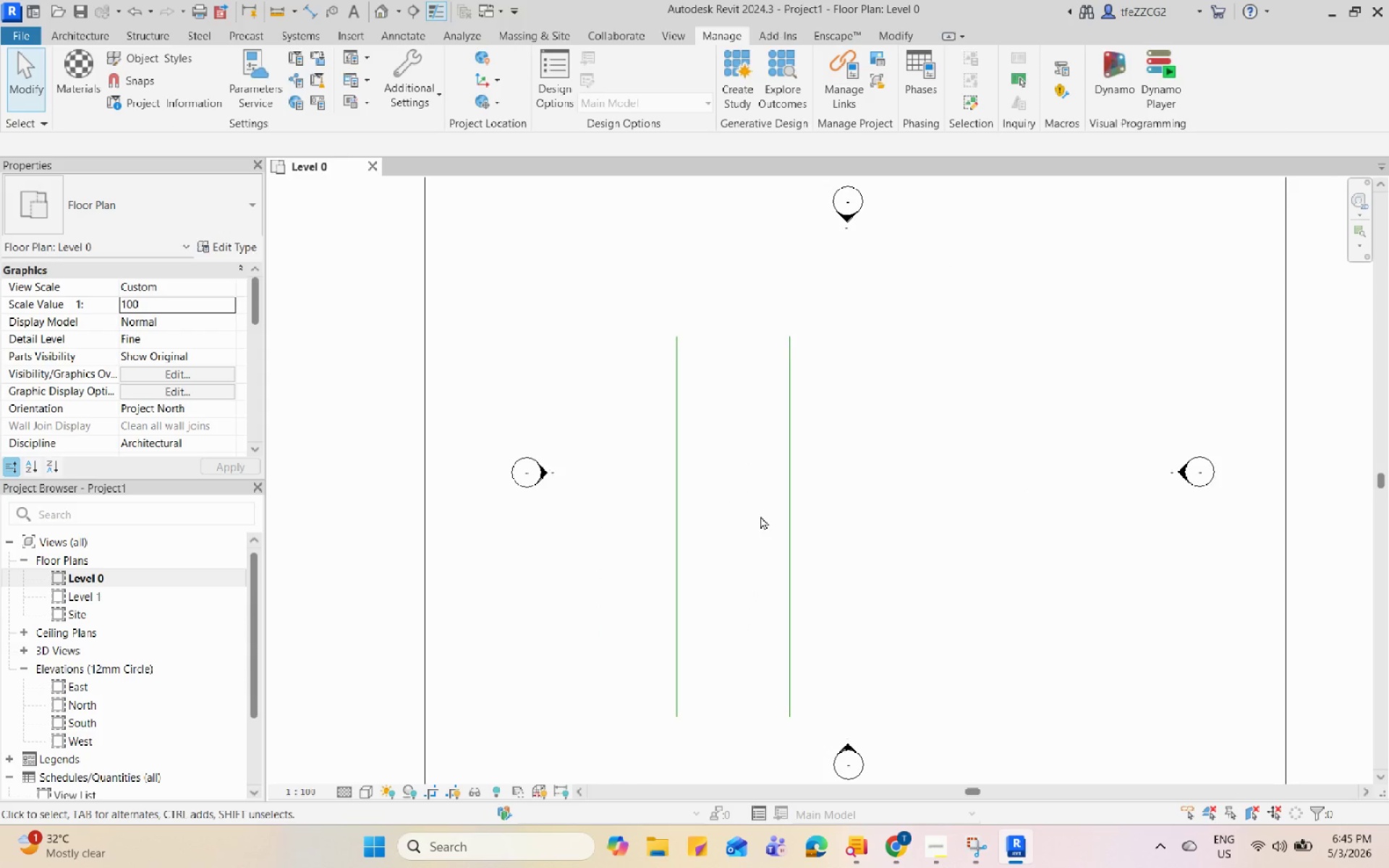 
key(Escape)
 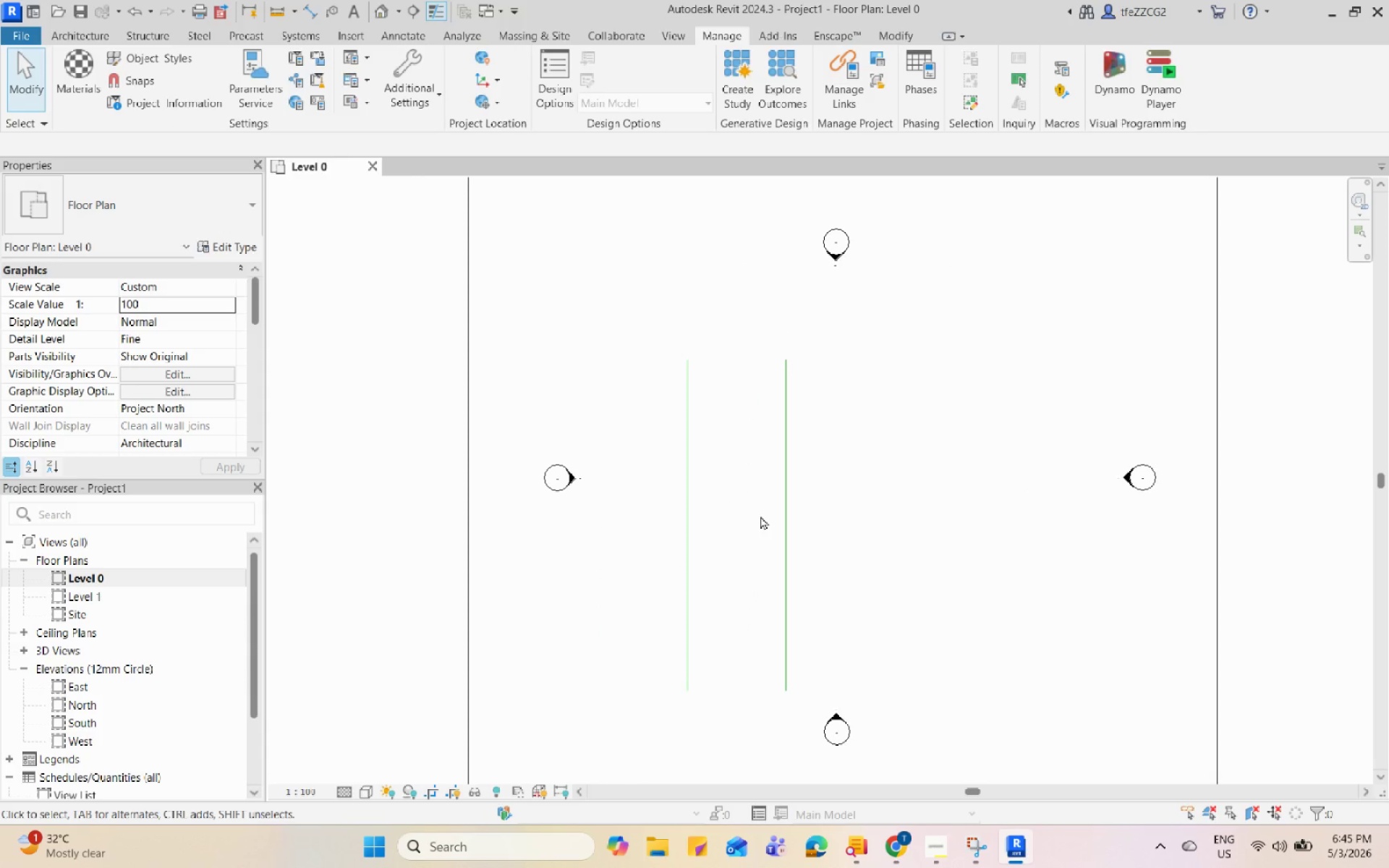 
key(L)
 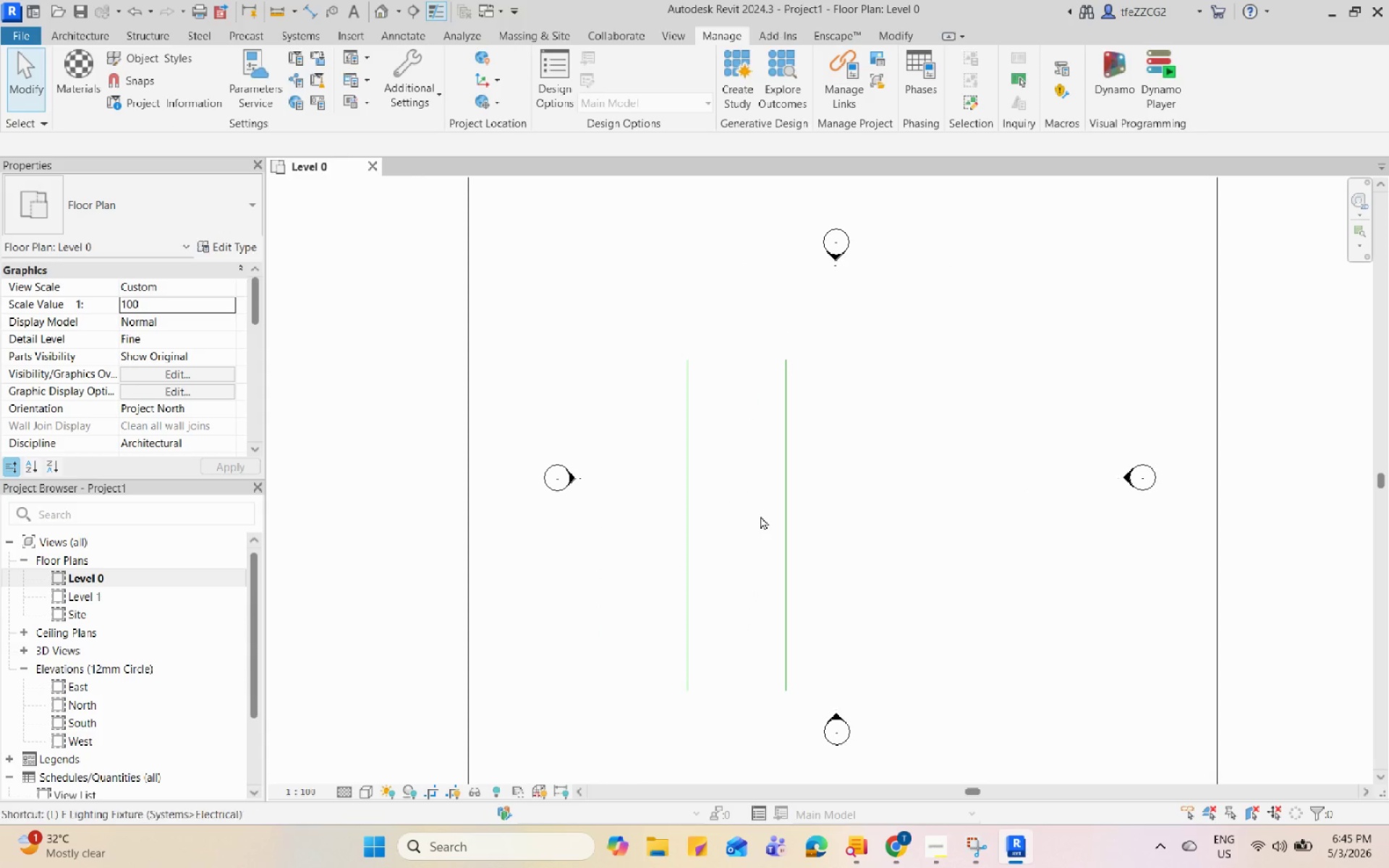 
scroll: coordinate [760, 516], scroll_direction: up, amount: 2.0
 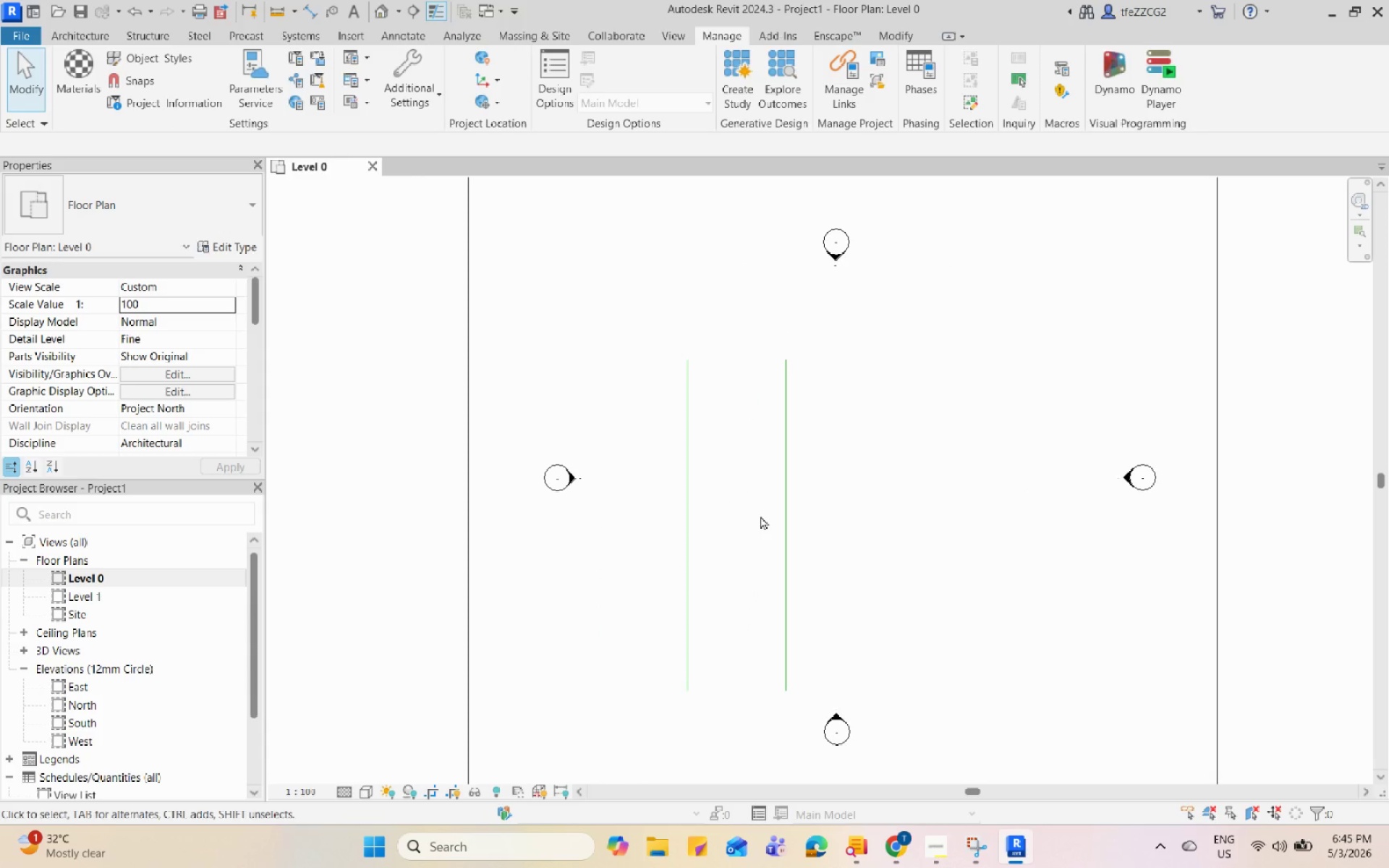 
key(I)
 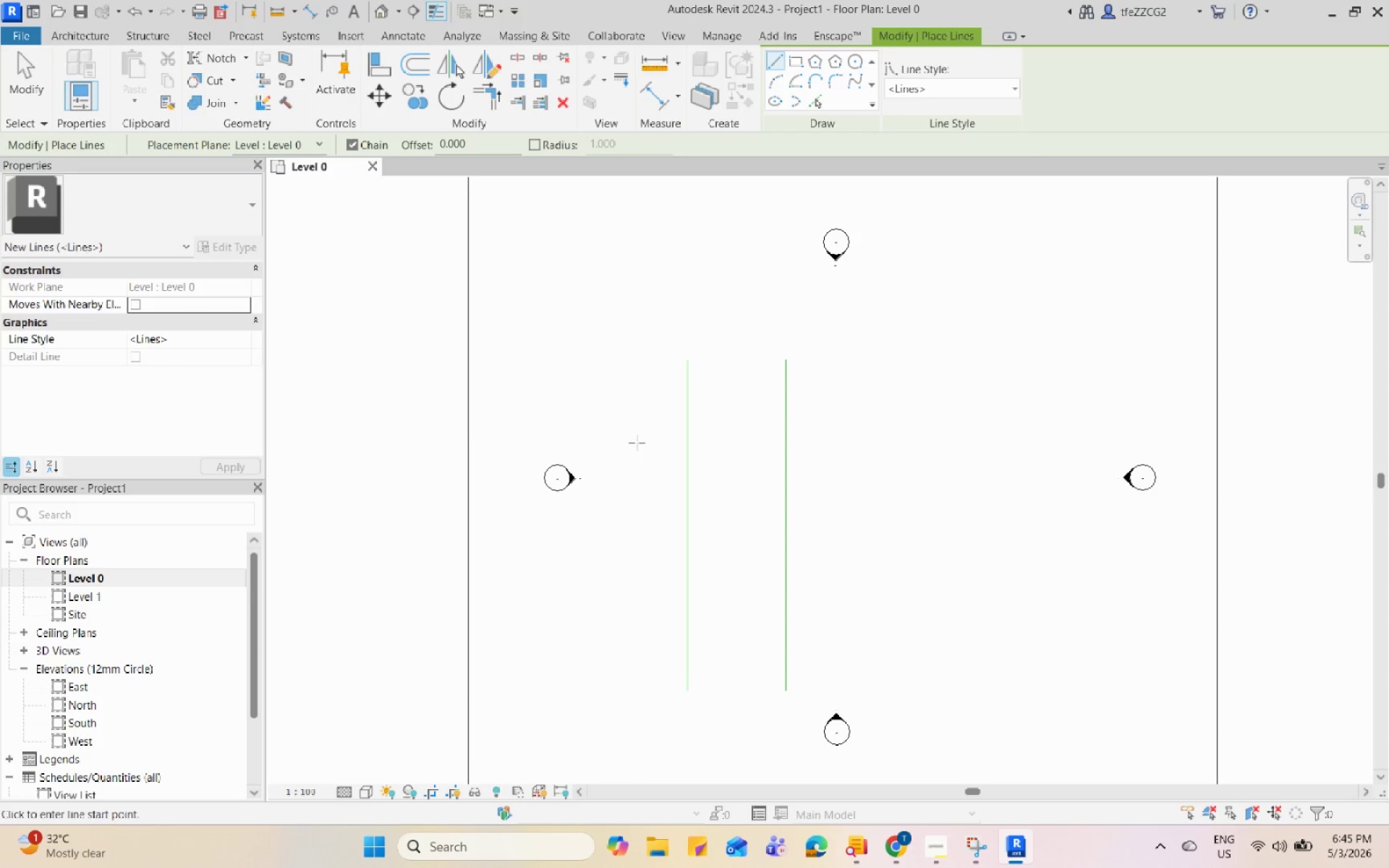 
left_click([618, 443])
 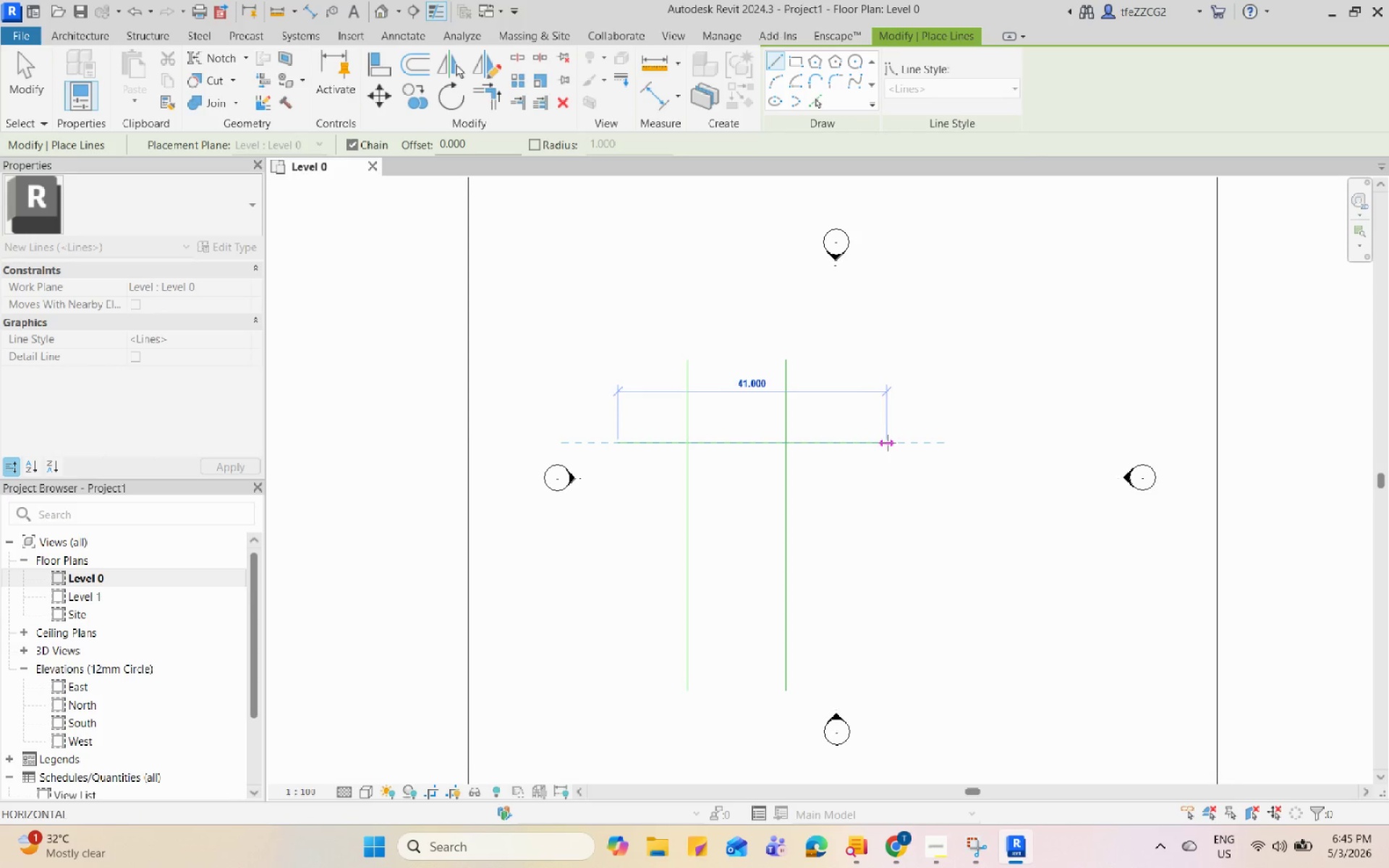 
key(Escape)
key(Escape)
type(of)
 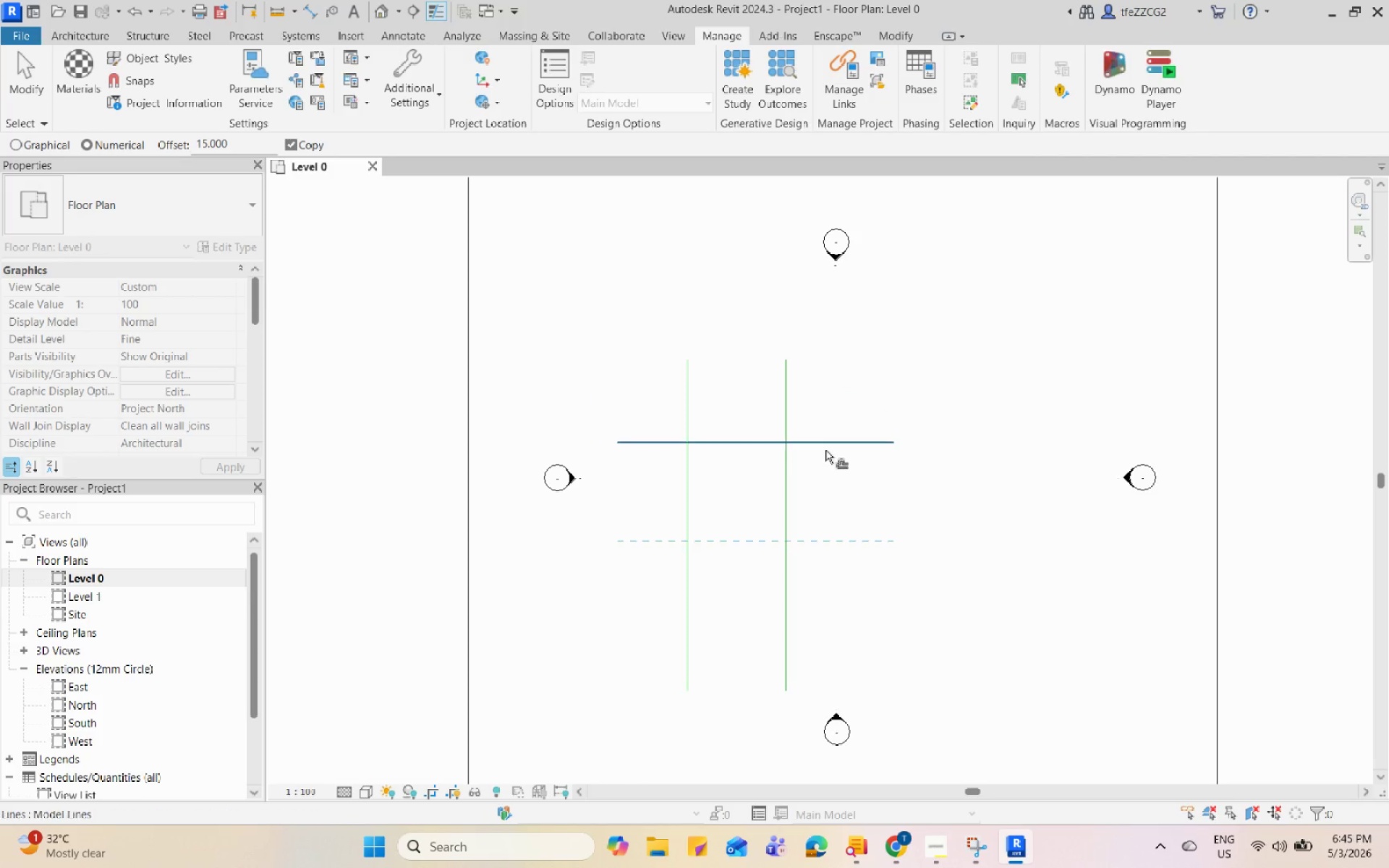 
left_click([825, 447])
 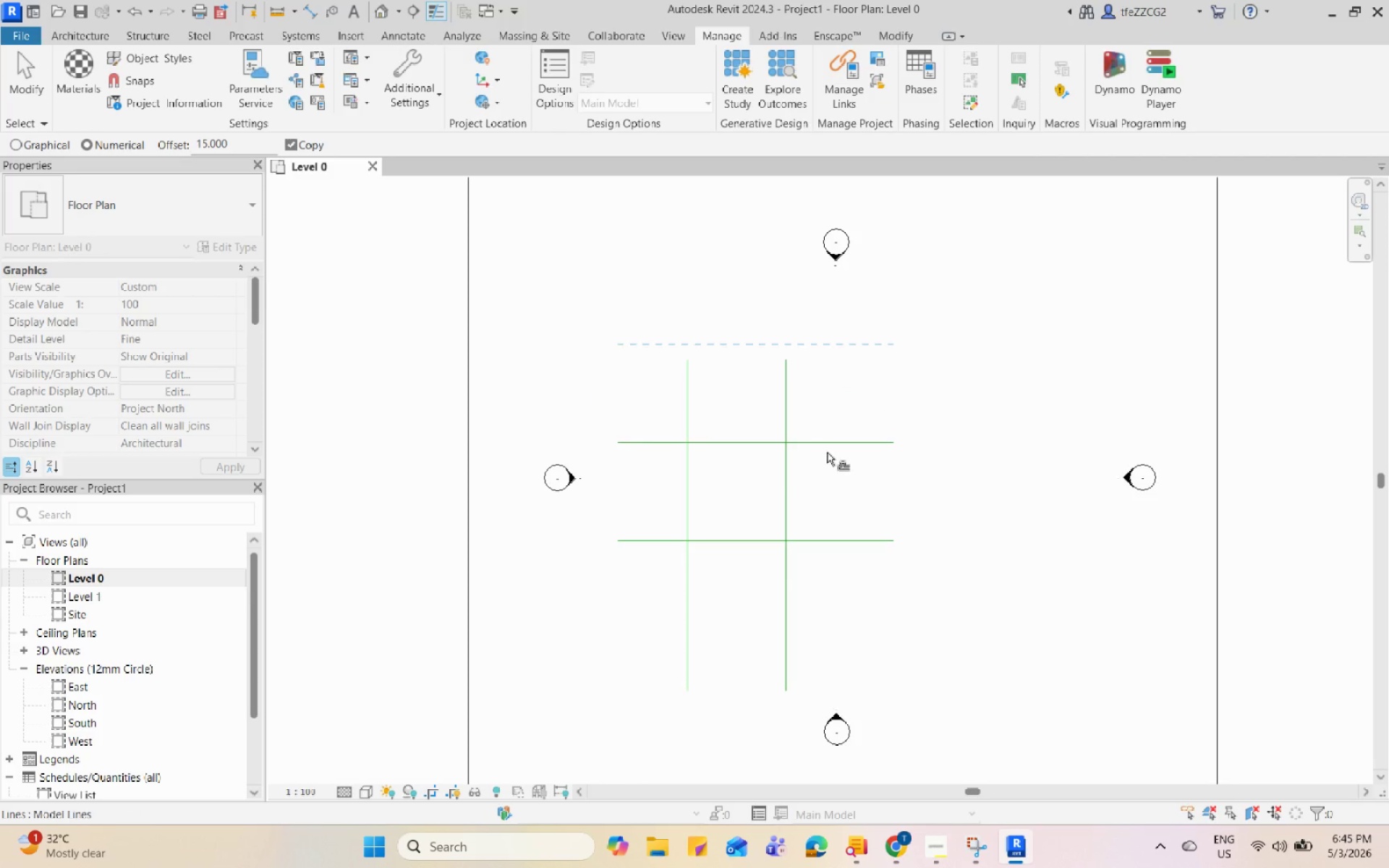 
key(Space)
 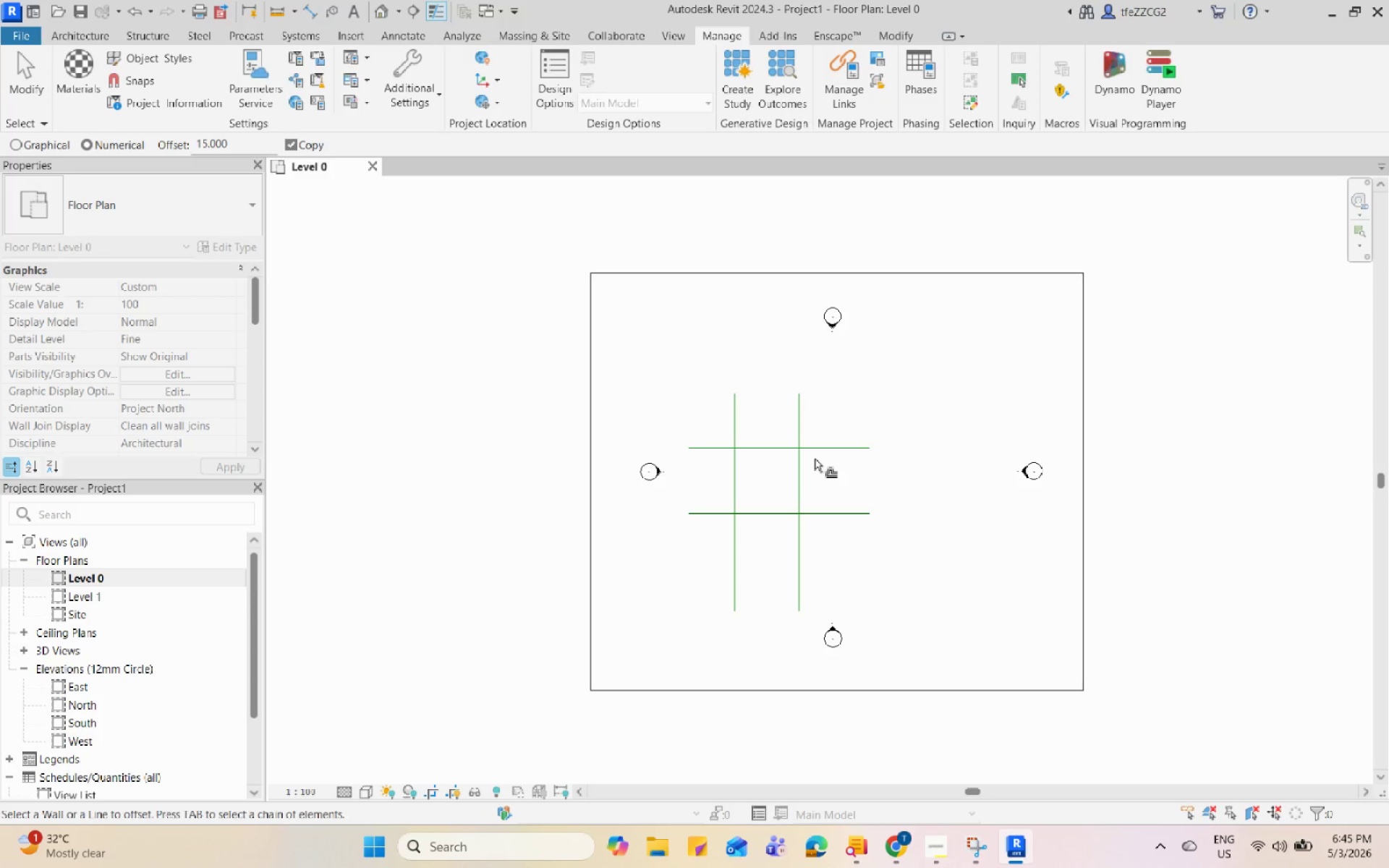 
scroll: coordinate [824, 461], scroll_direction: down, amount: 3.0
 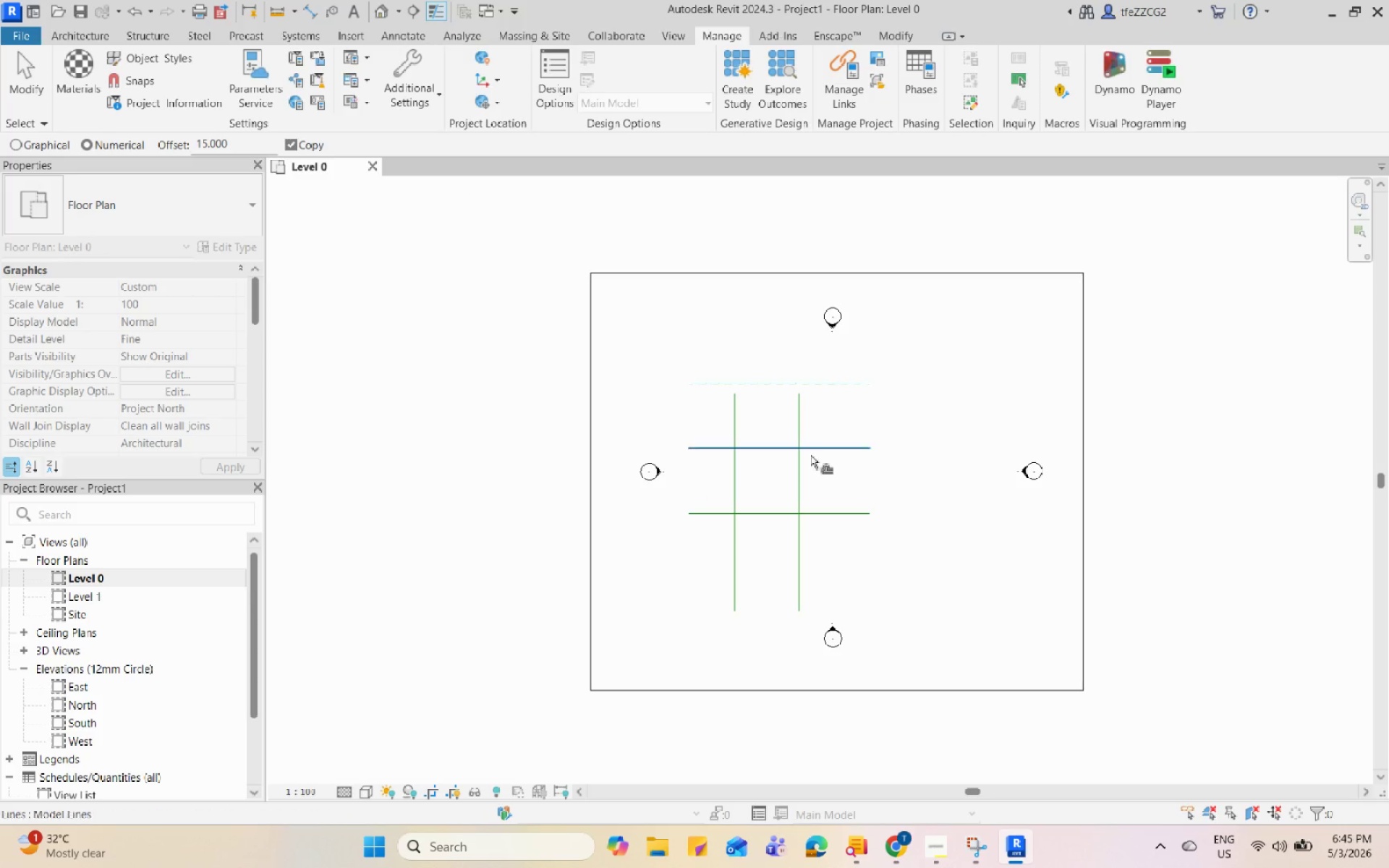 
key(Escape)
 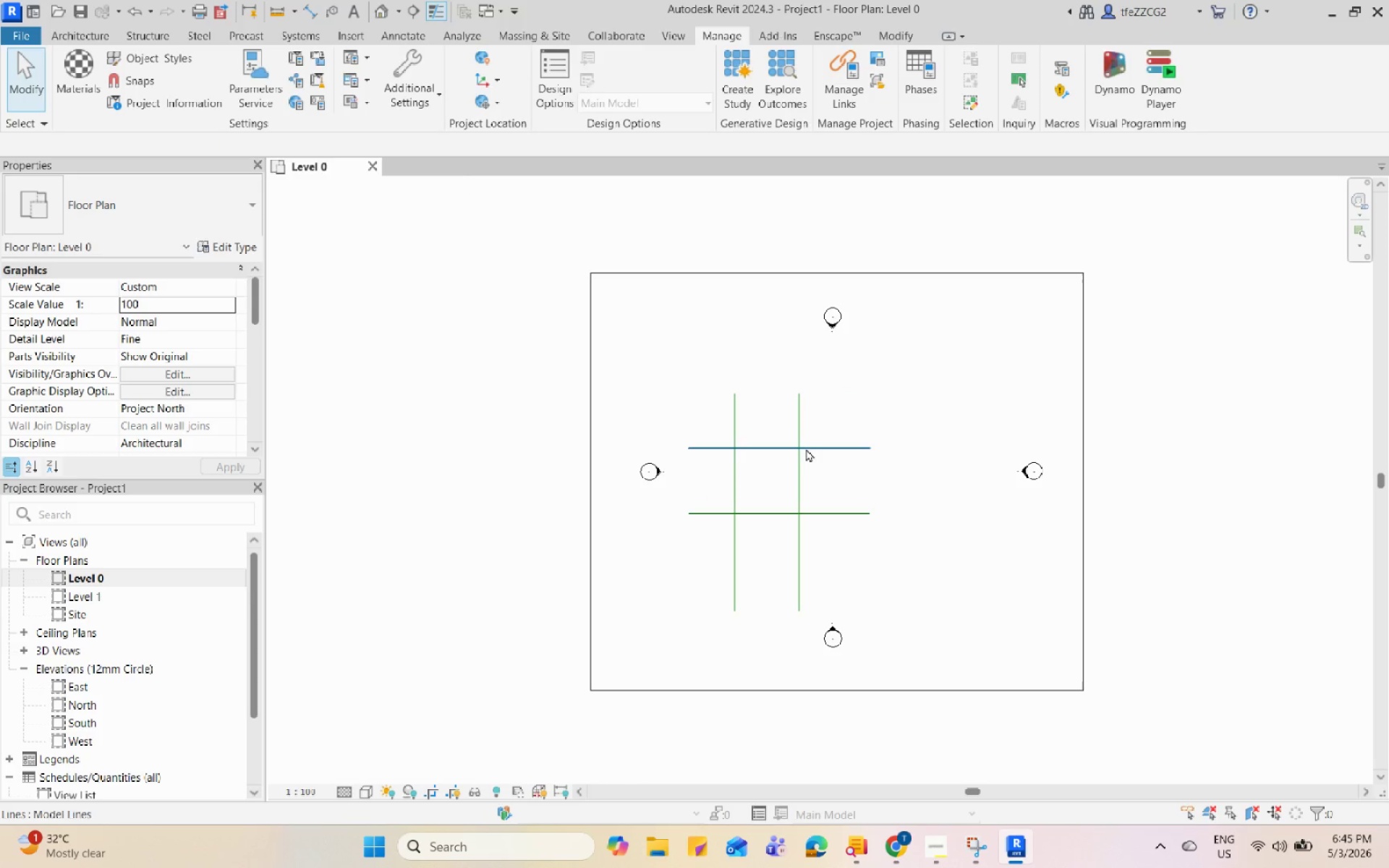 
key(Escape)
 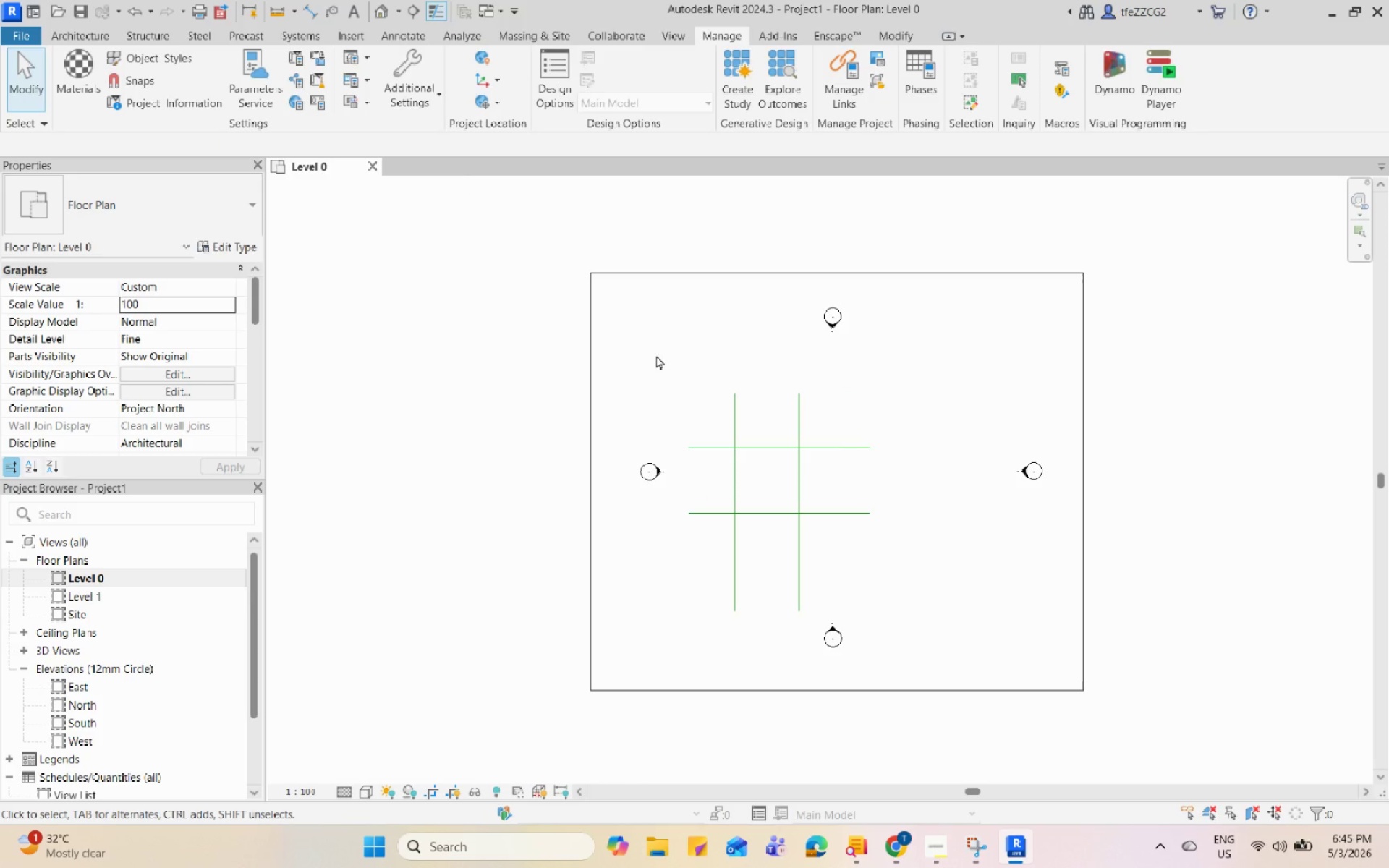 
left_click_drag(start_coordinate=[652, 354], to_coordinate=[964, 618])
 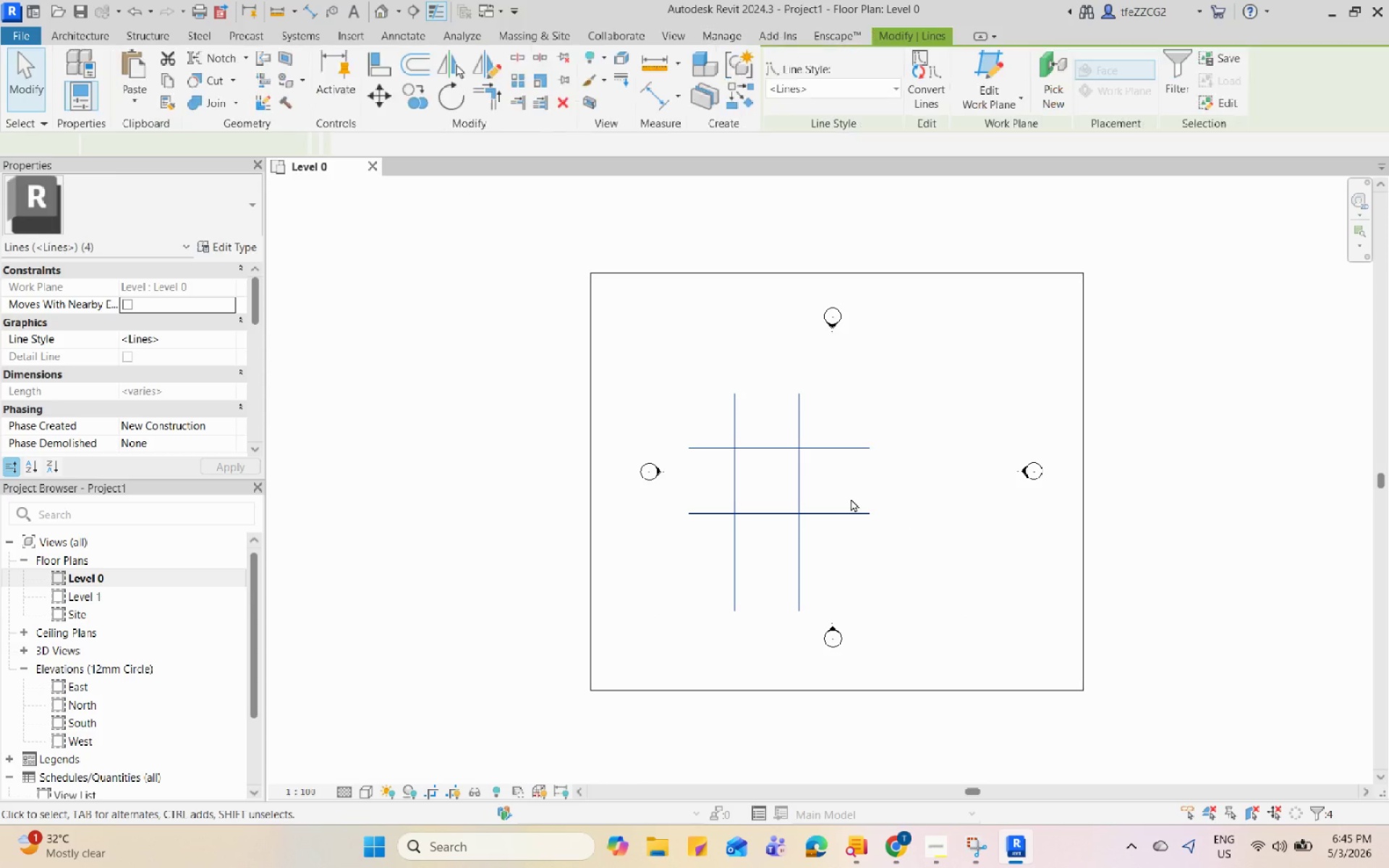 
key(Escape)
type(rl)
 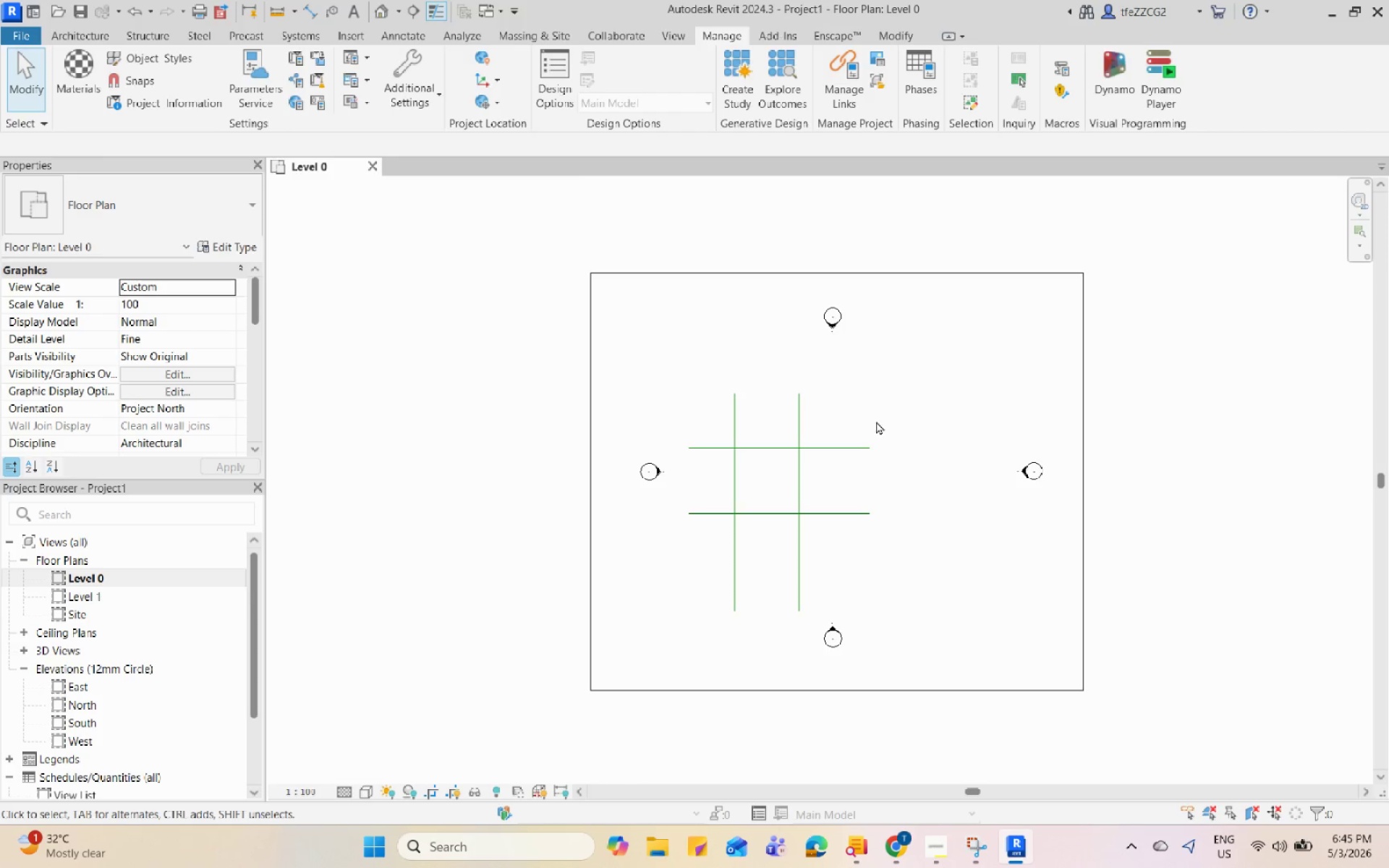 
left_click([875, 417])
 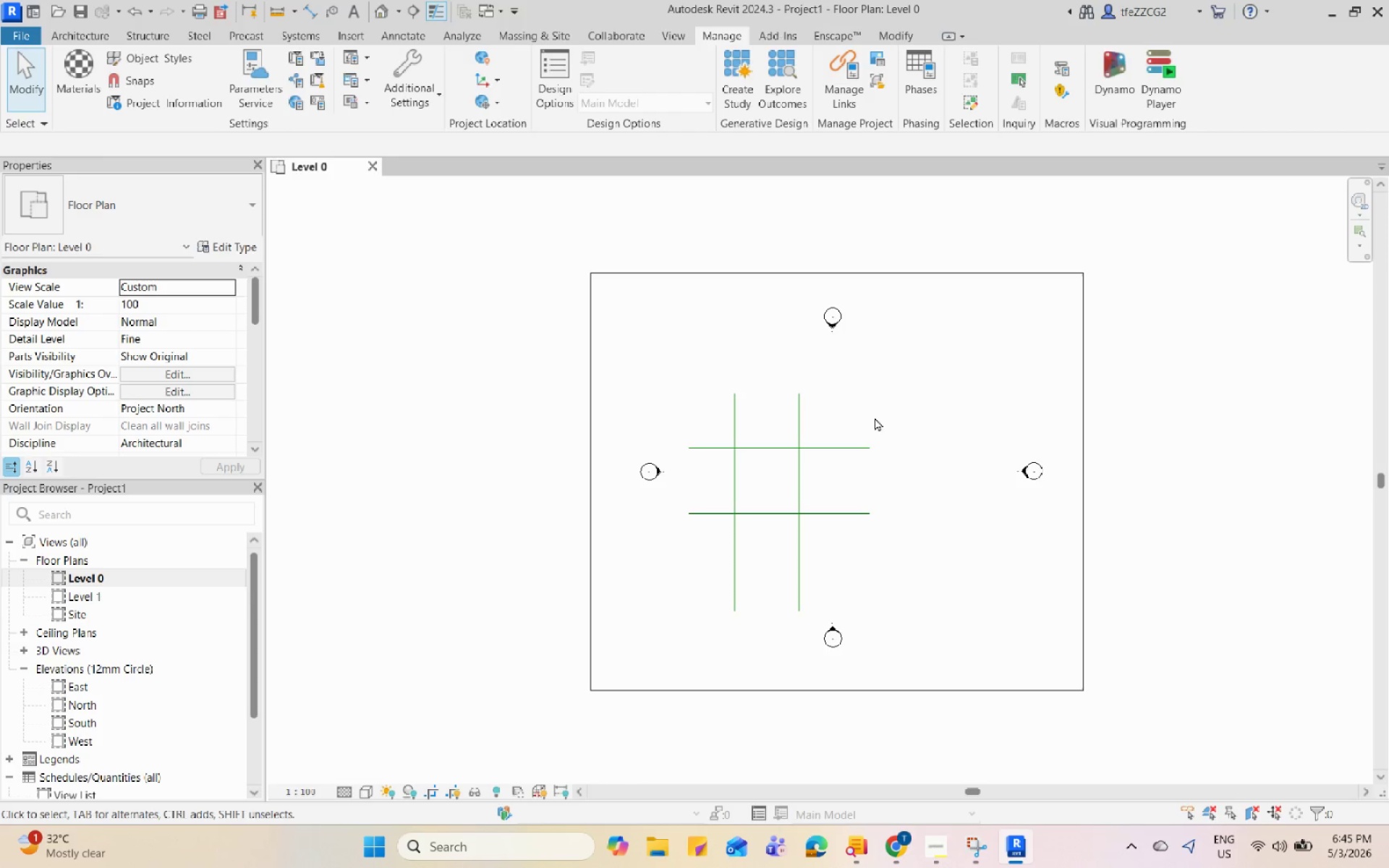 
type(li)
 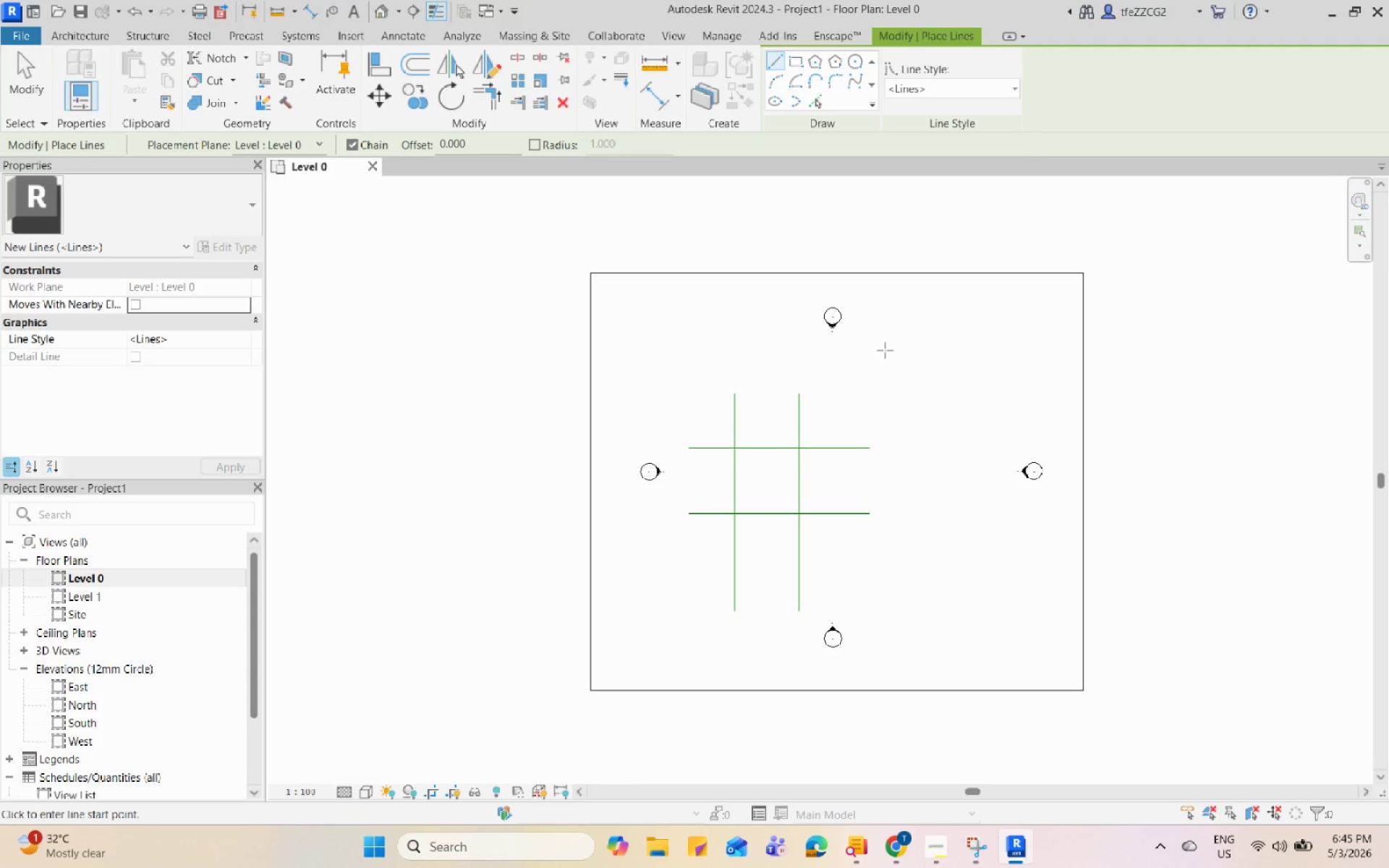 
left_click([990, 95])
 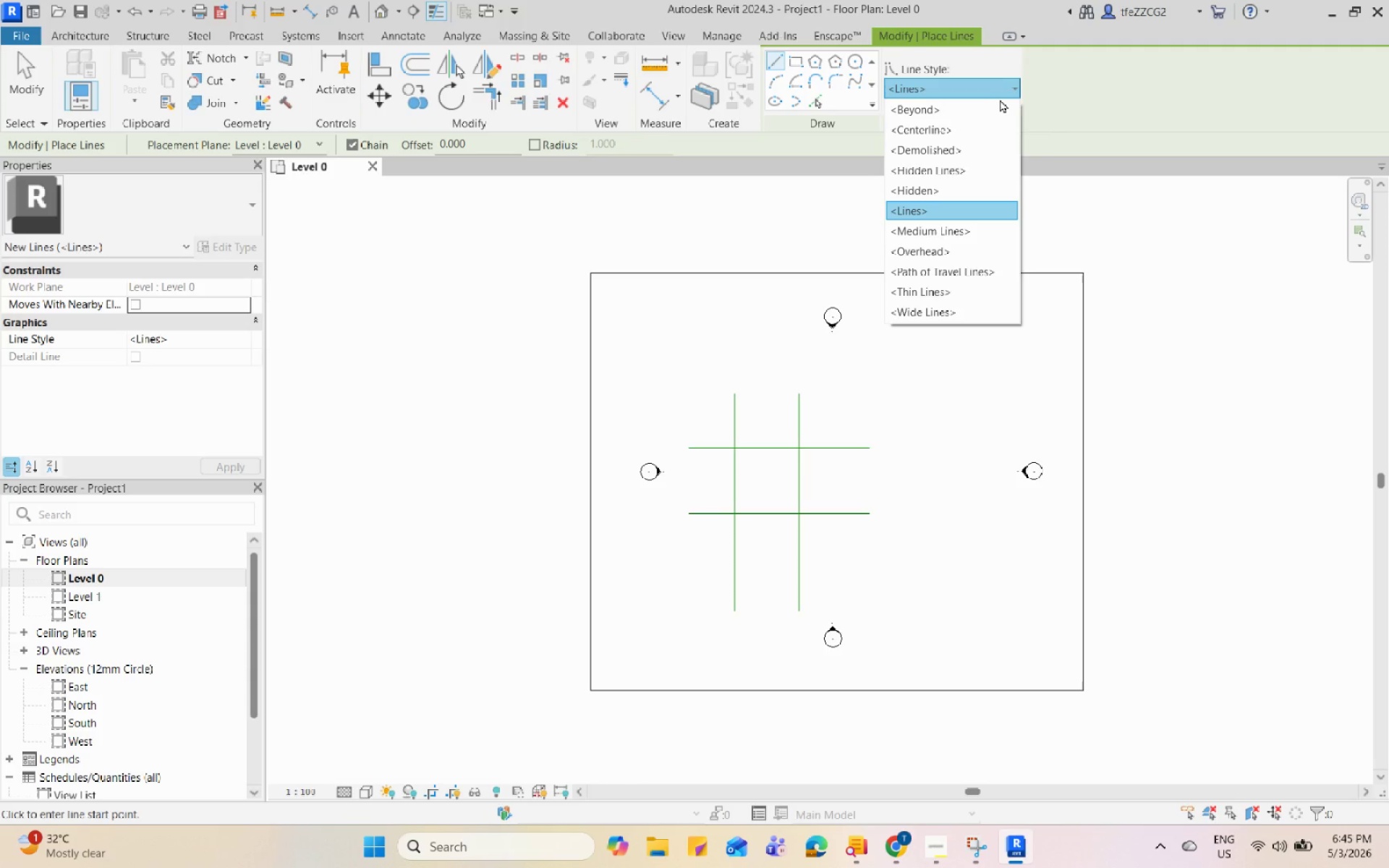 
key(Escape)
 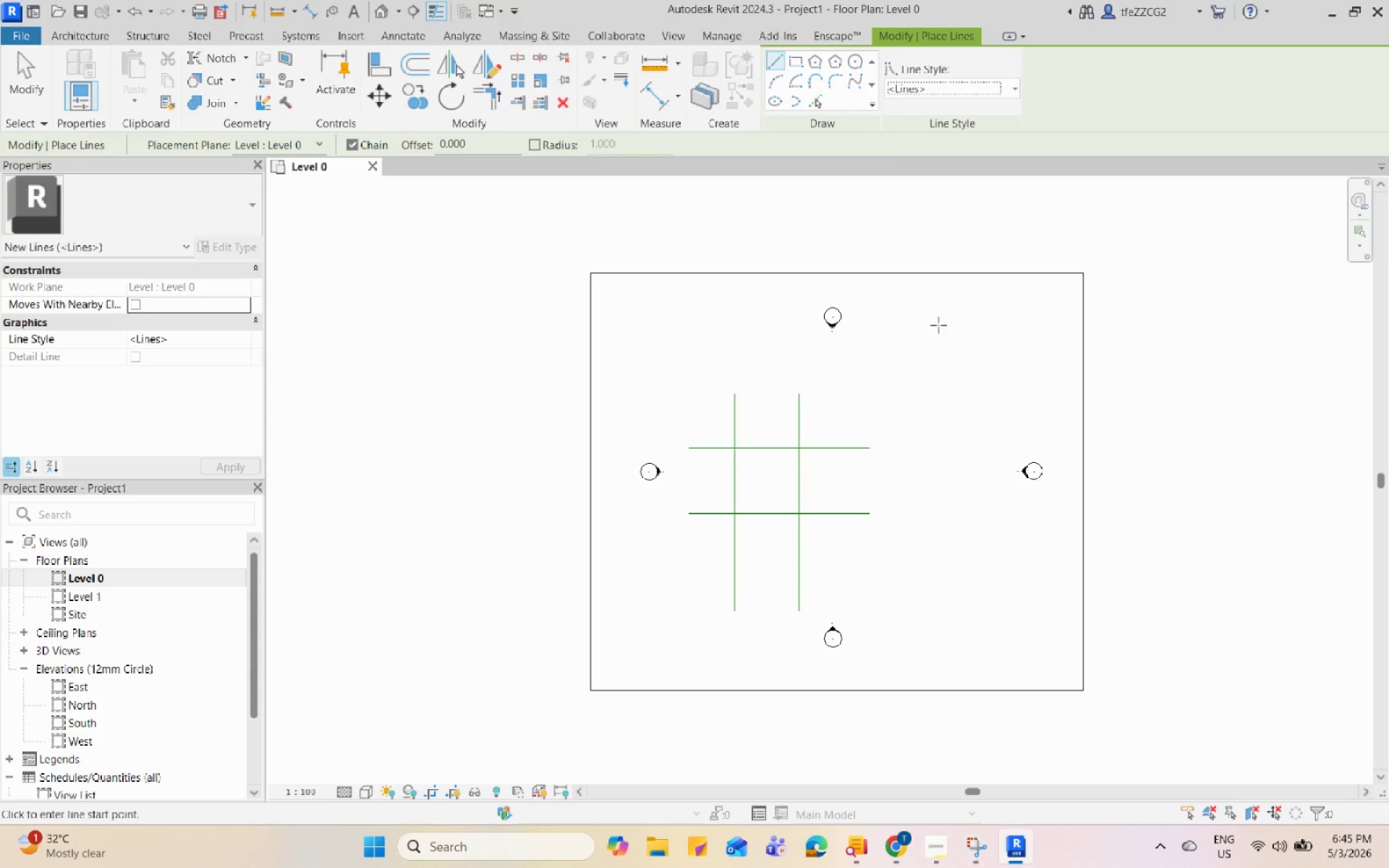 
key(Escape)
 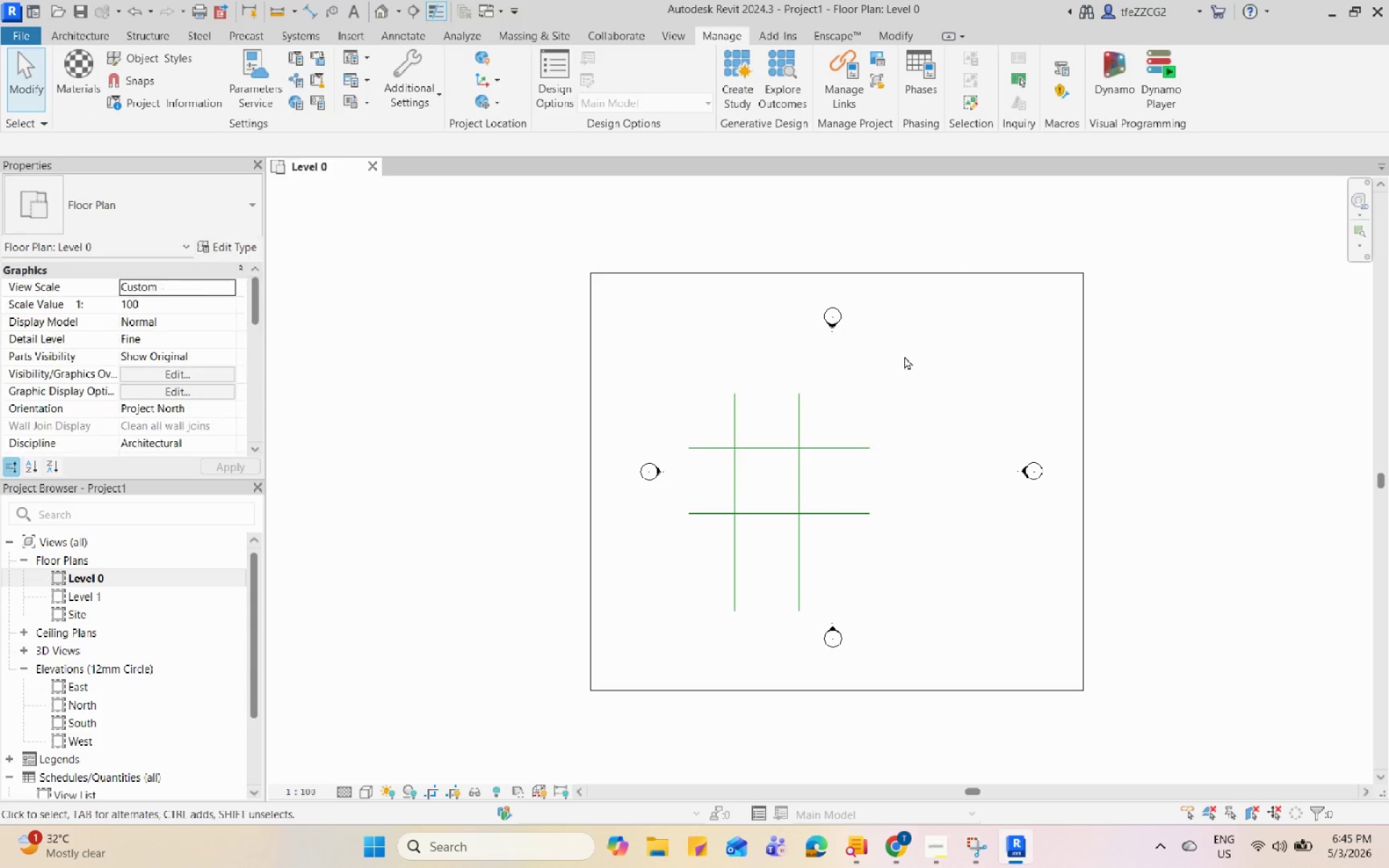 
scroll: coordinate [851, 420], scroll_direction: up, amount: 2.0
 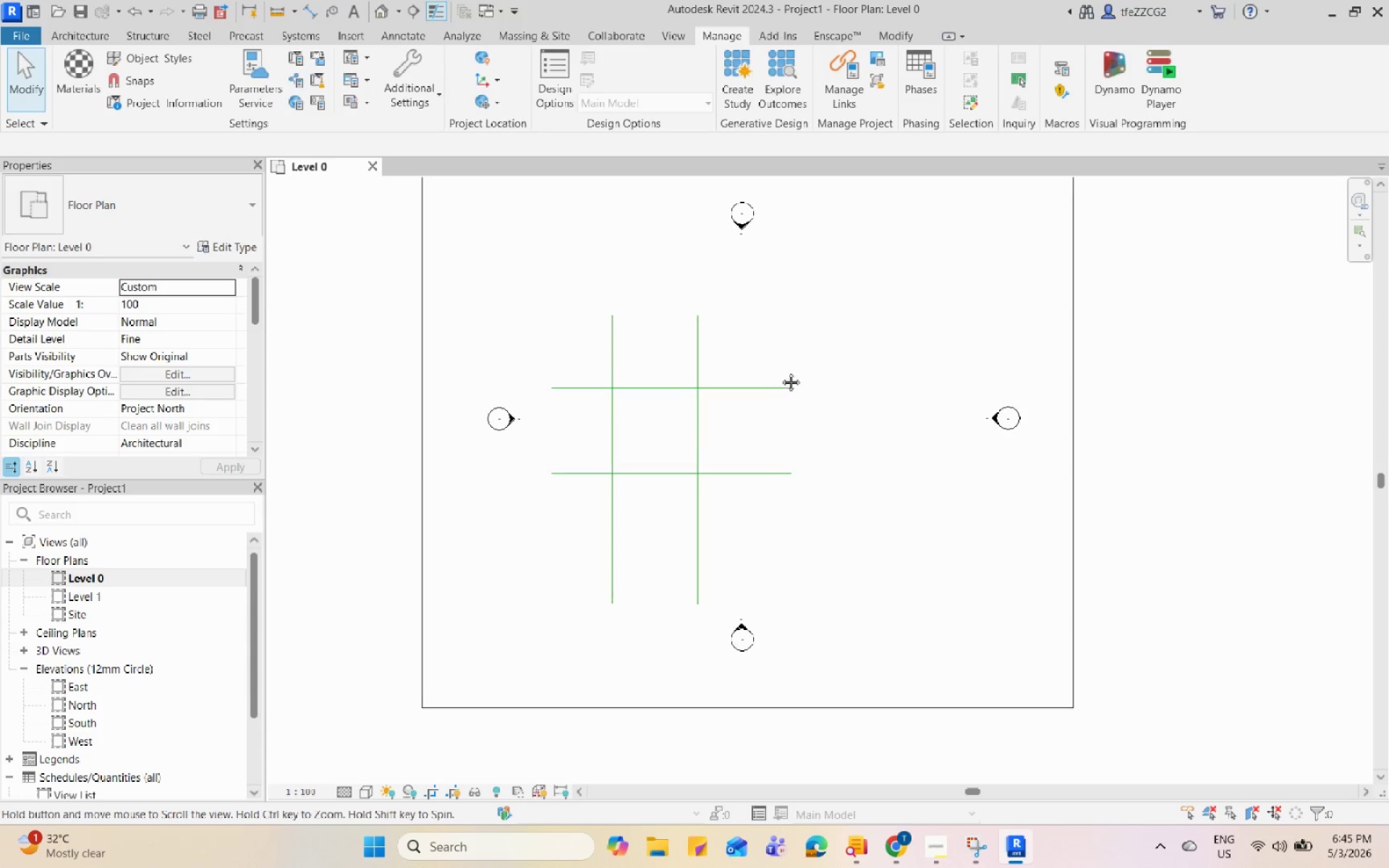 
scroll: coordinate [780, 391], scroll_direction: down, amount: 2.0
 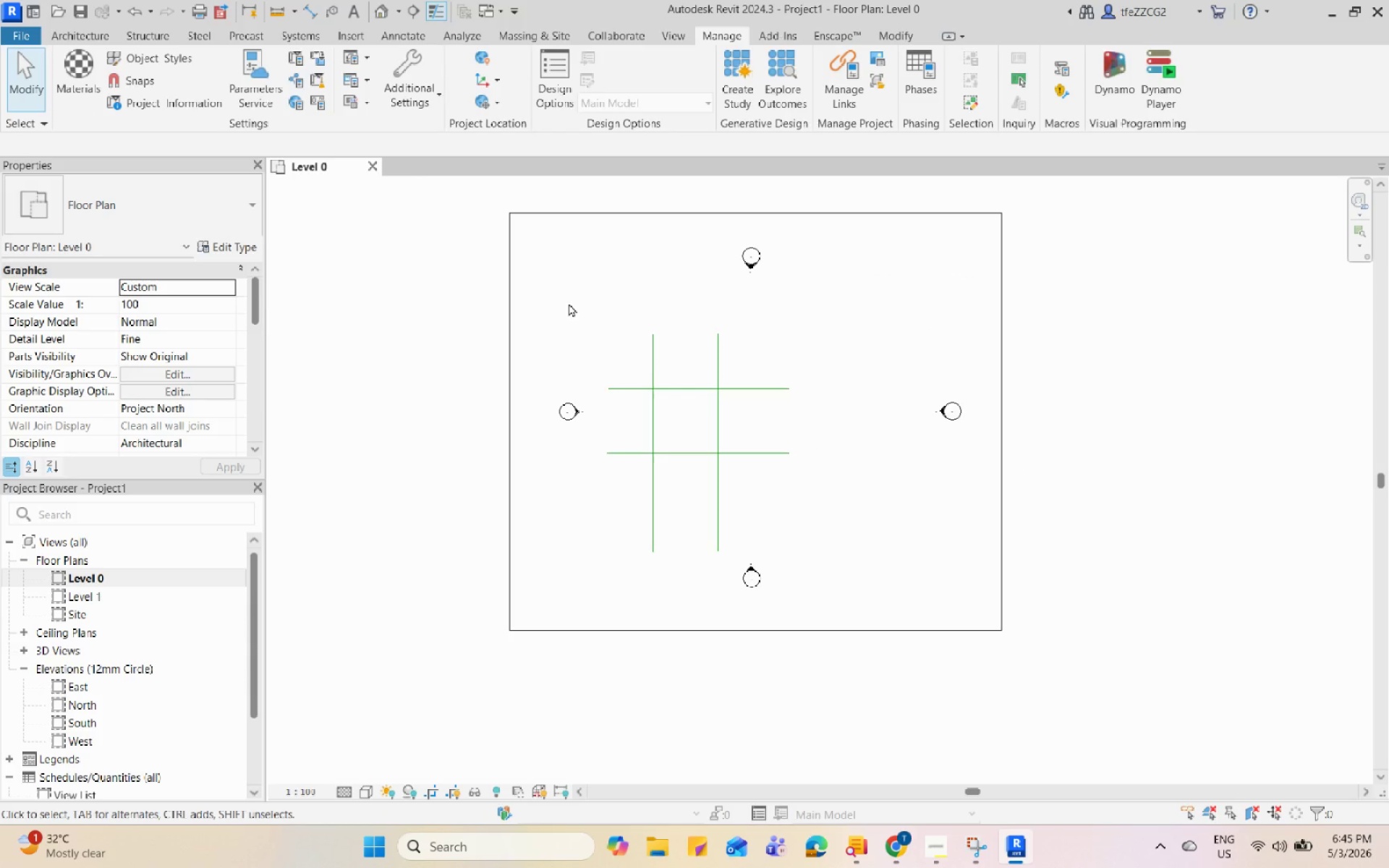 
left_click_drag(start_coordinate=[566, 301], to_coordinate=[770, 469])
 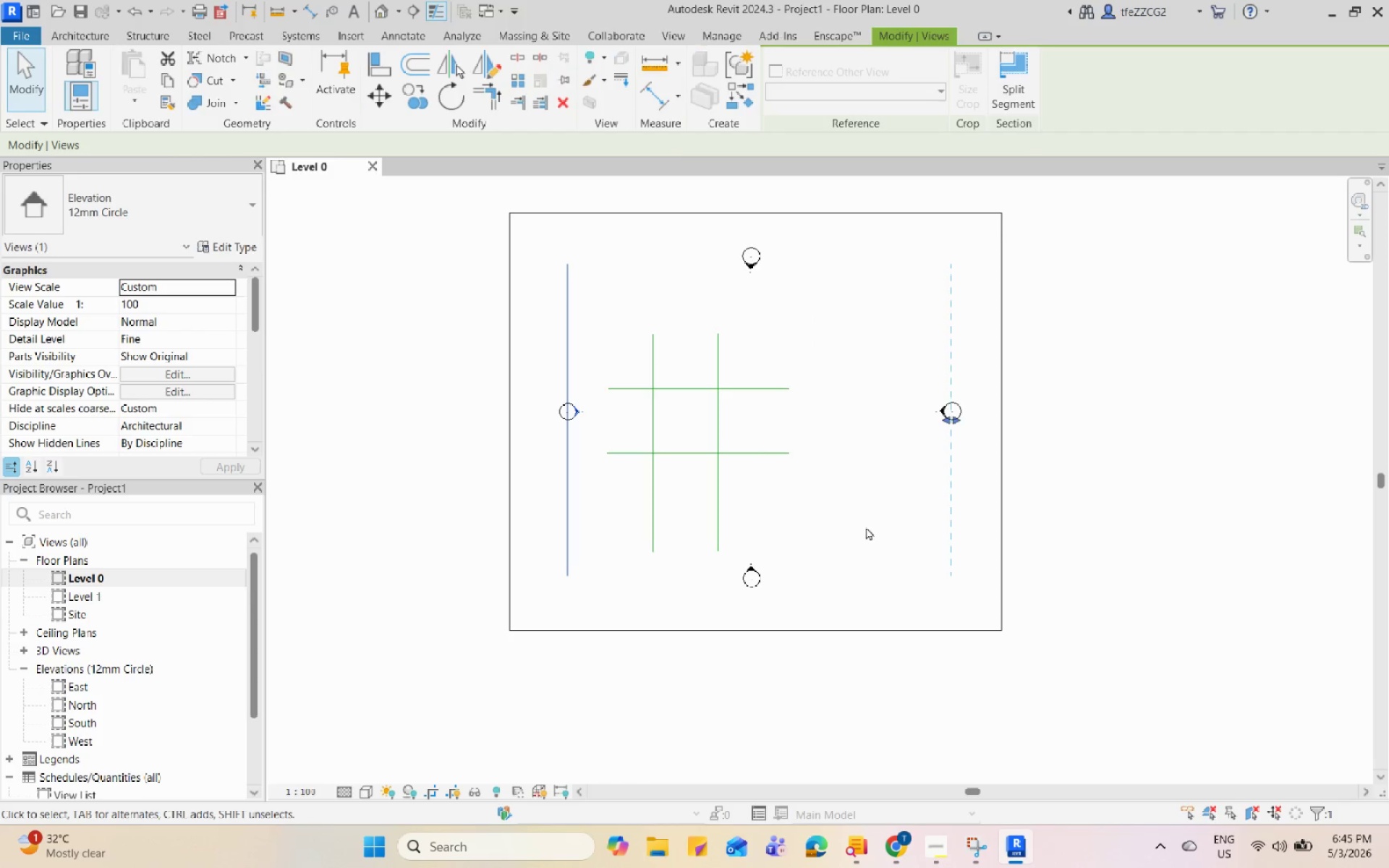 
left_click([855, 514])
 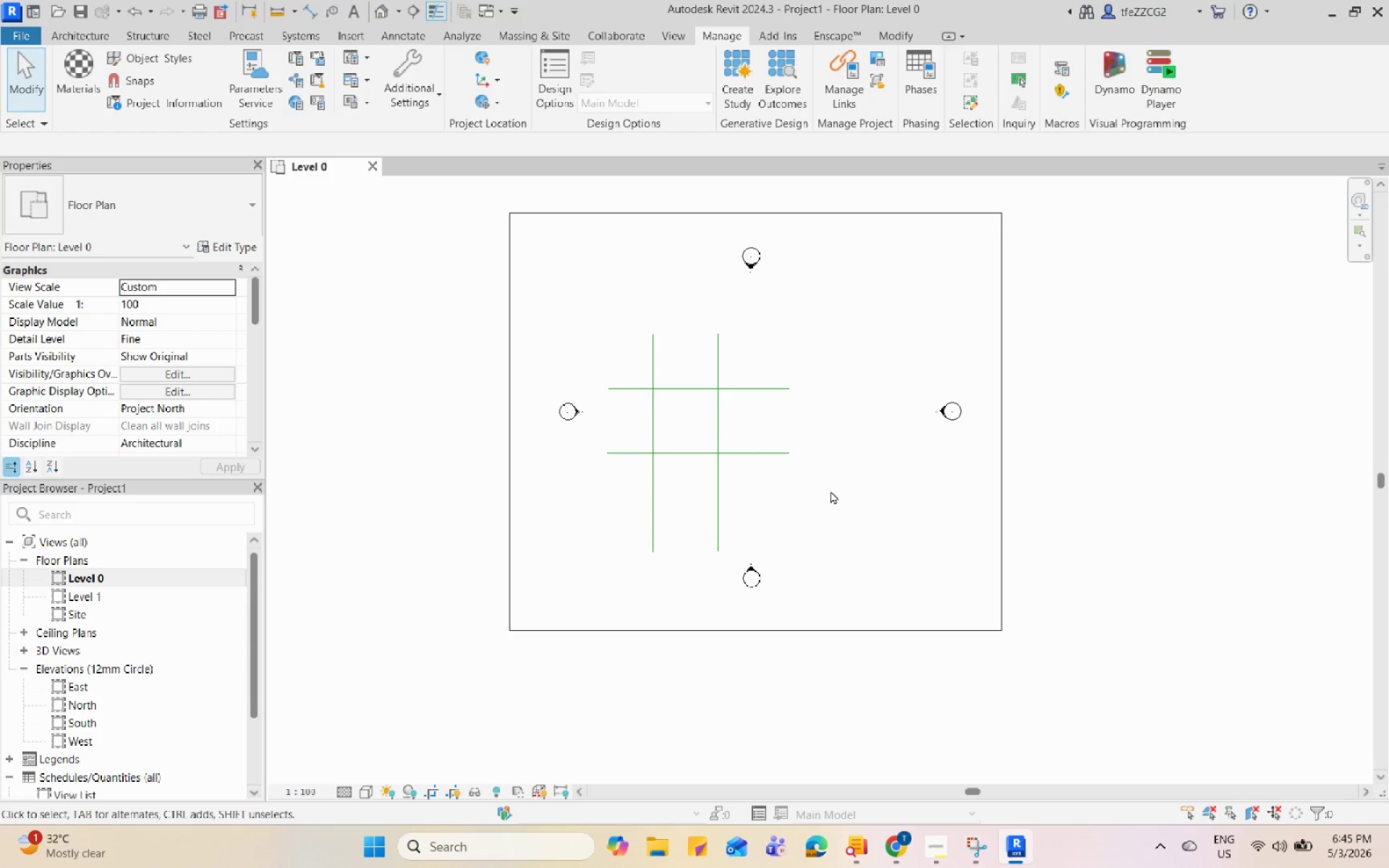 
left_click_drag(start_coordinate=[825, 490], to_coordinate=[625, 326])
 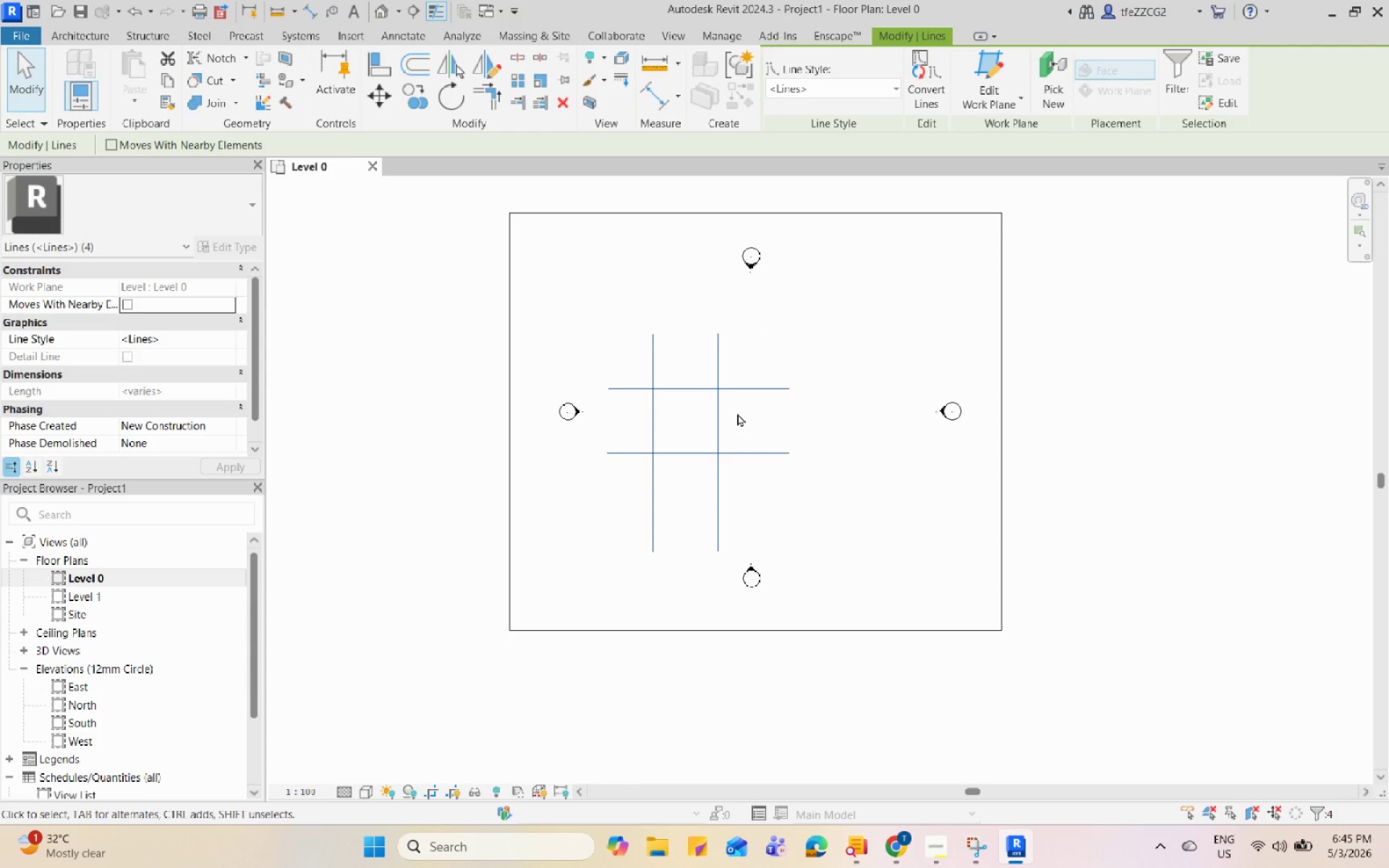 
type(mv)
 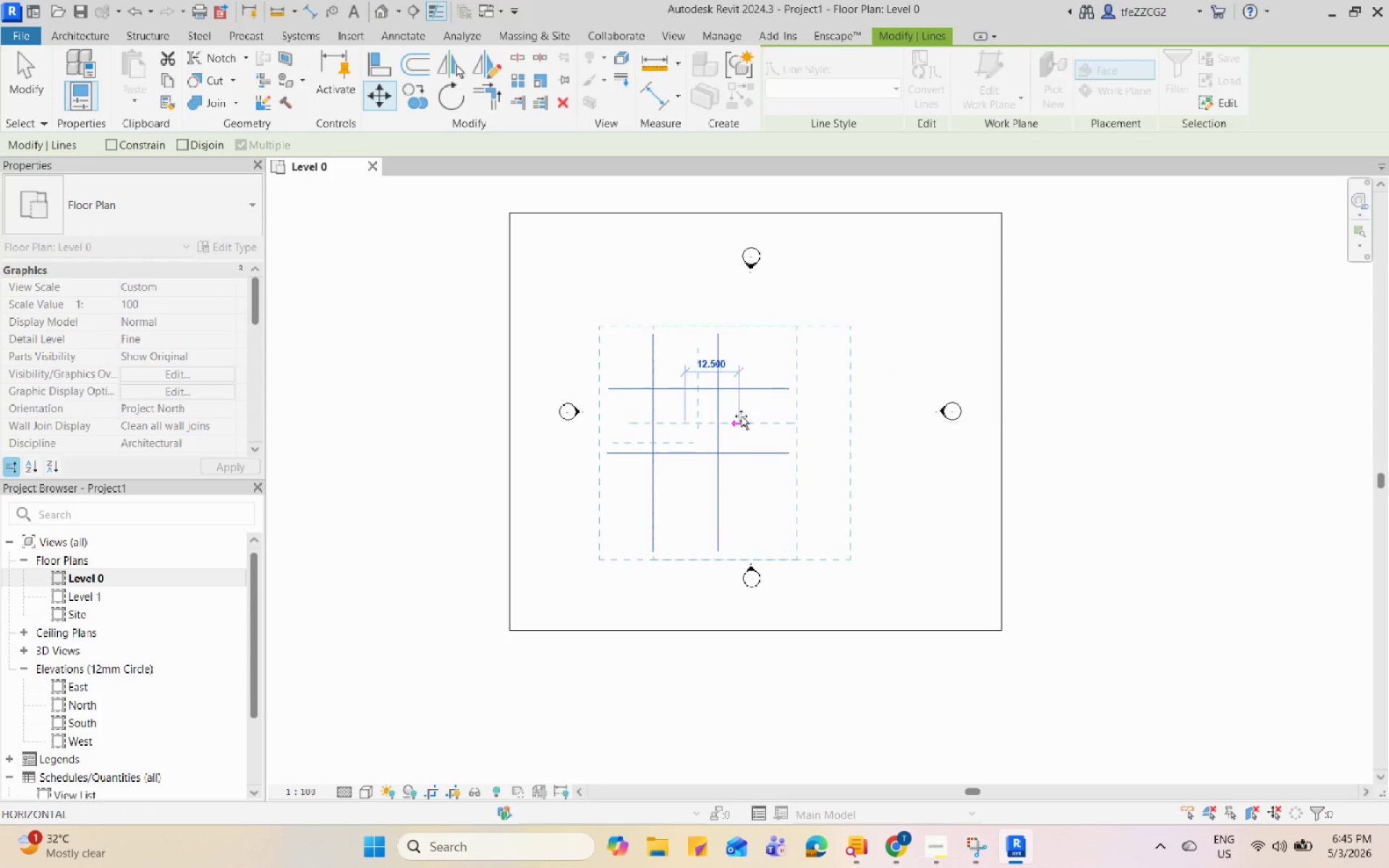 
left_click([755, 408])
 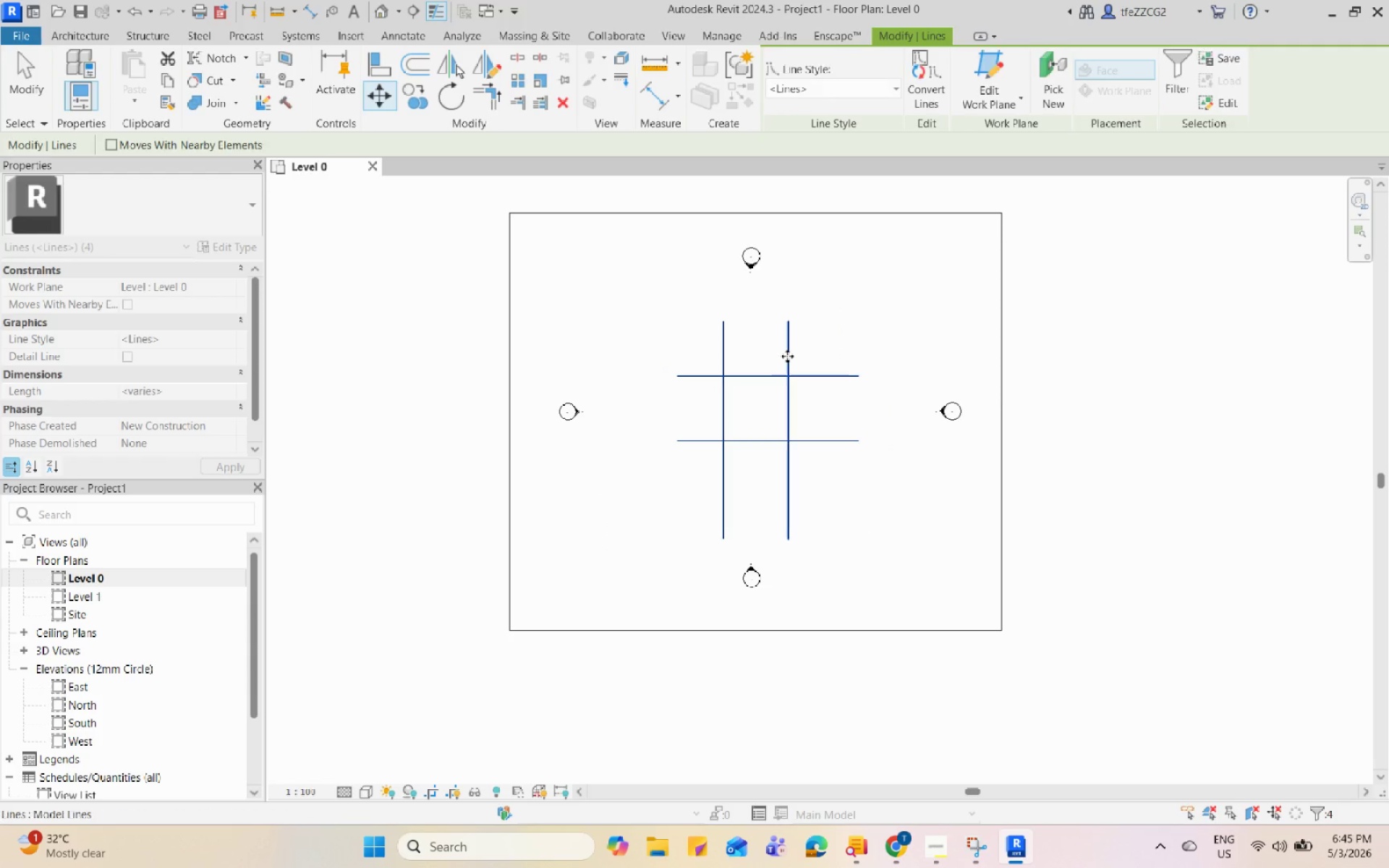 
key(Escape)
 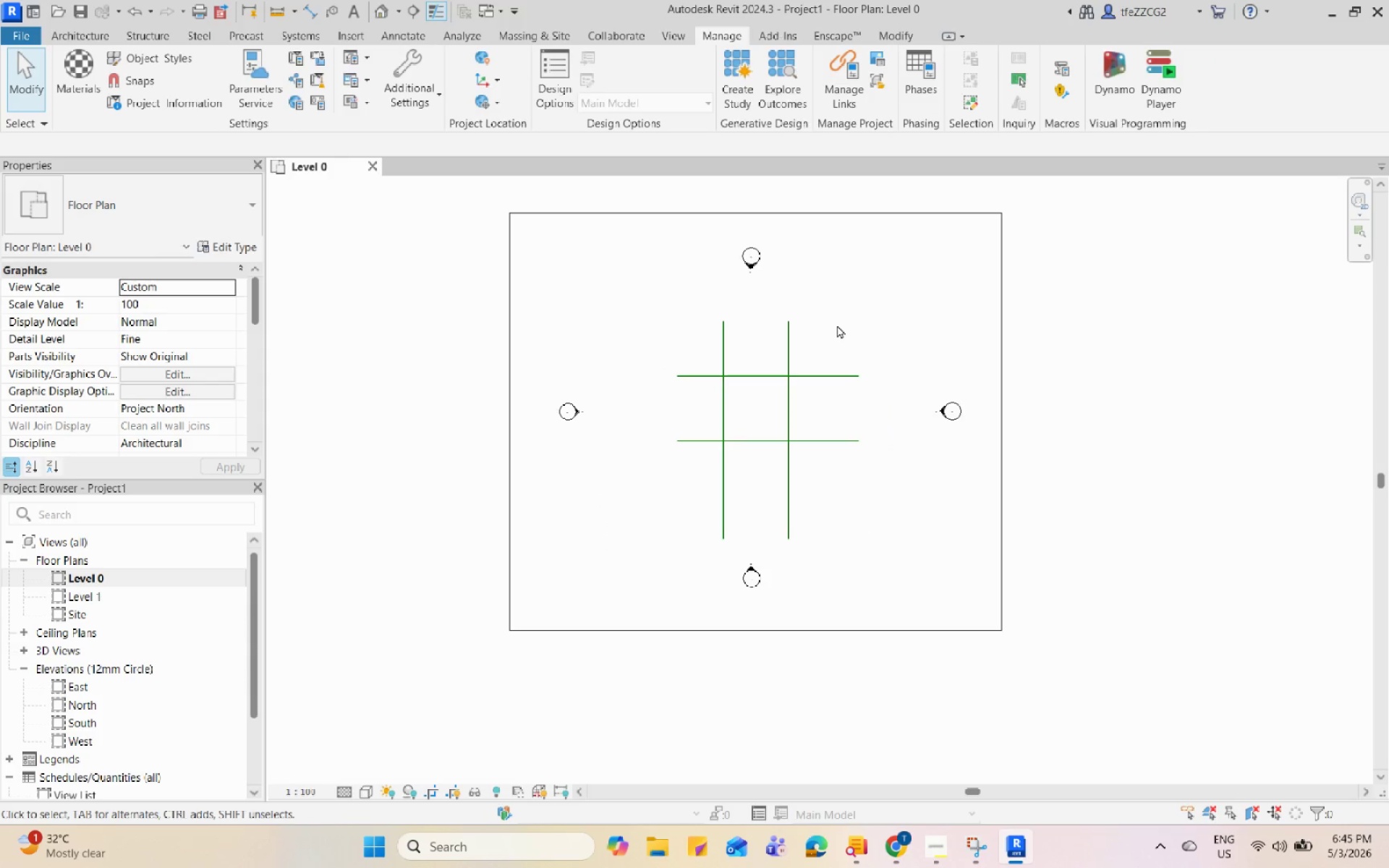 
scroll: coordinate [763, 338], scroll_direction: up, amount: 3.0
 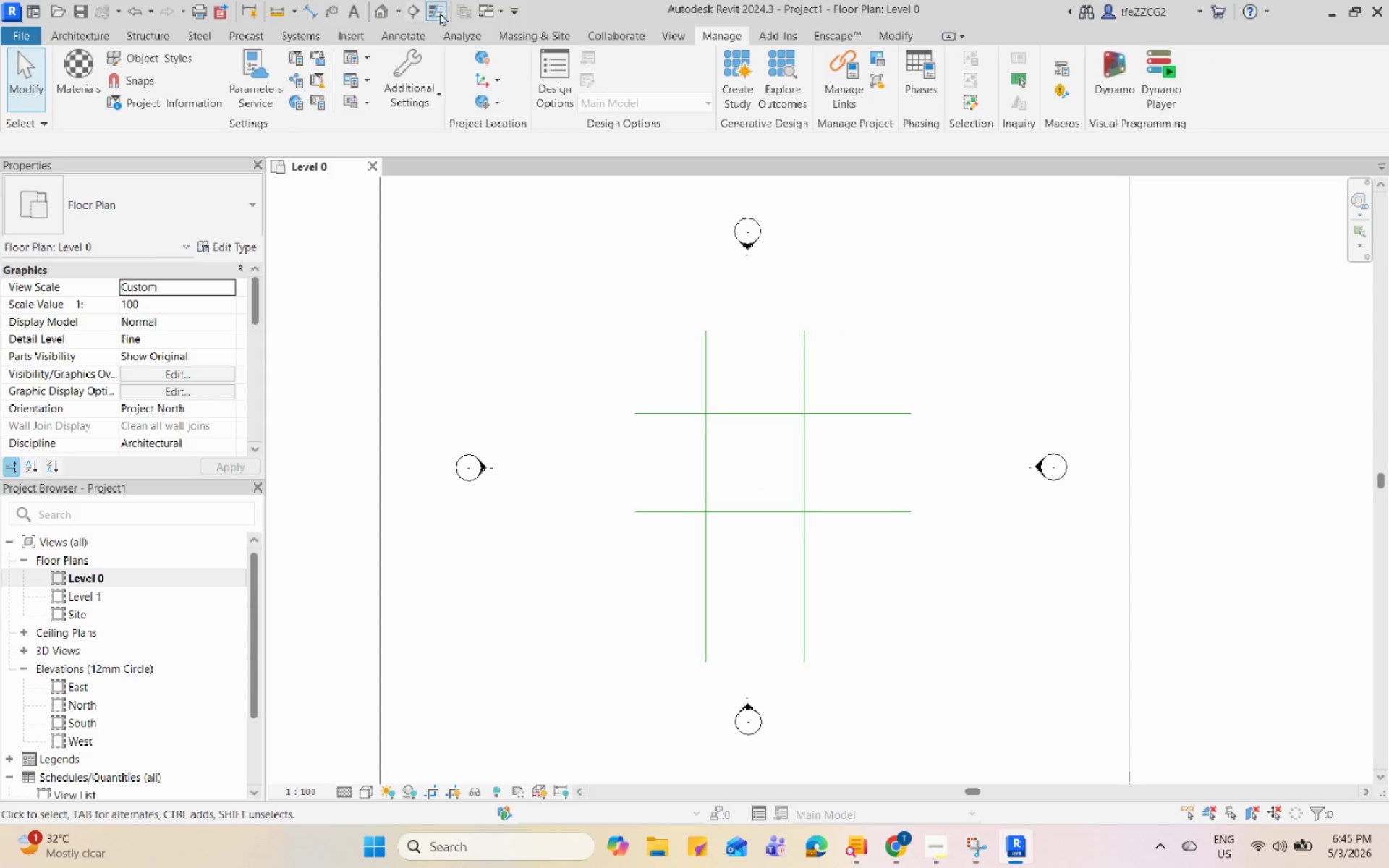 
left_click([89, 35])
 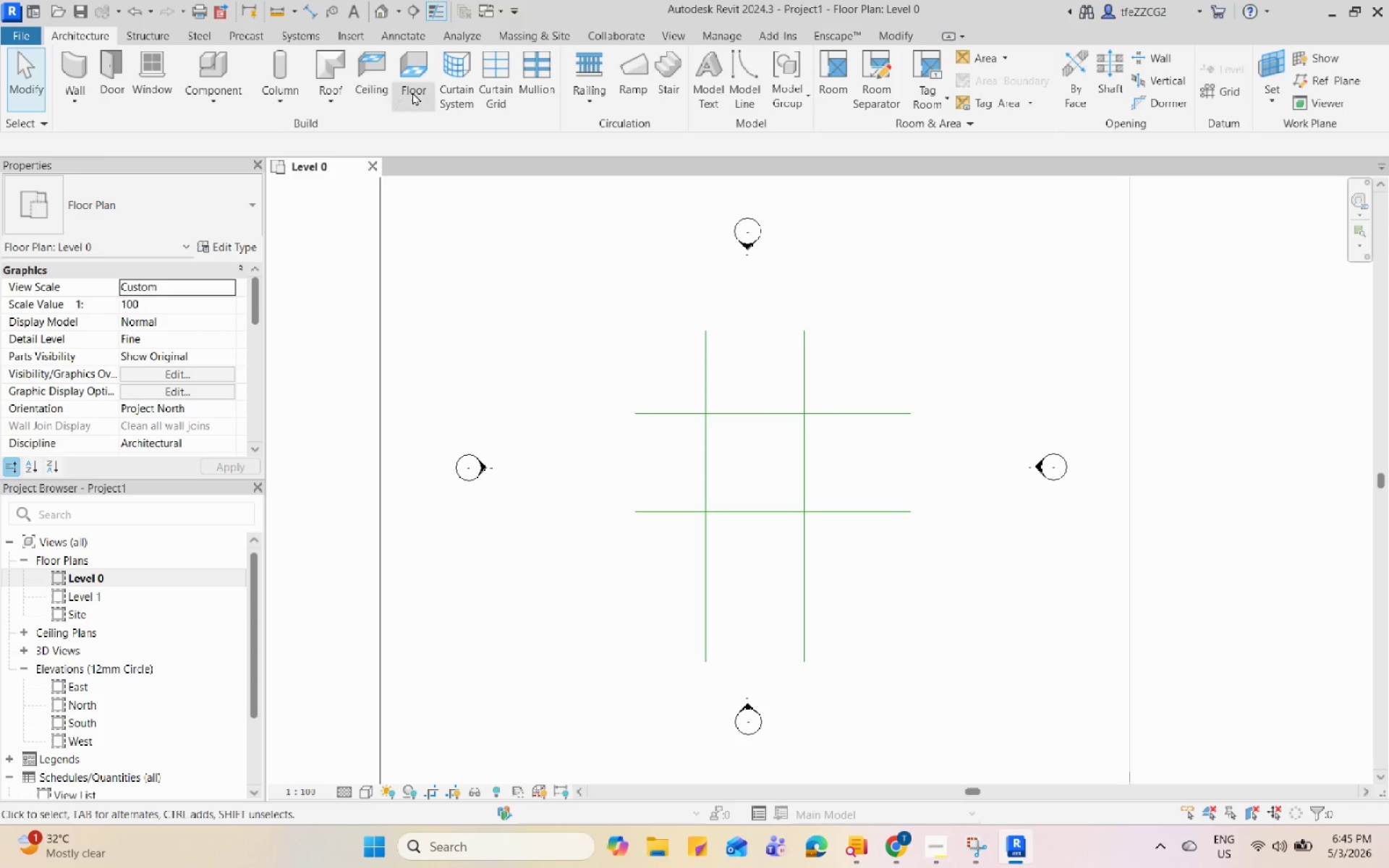 
left_click([412, 92])
 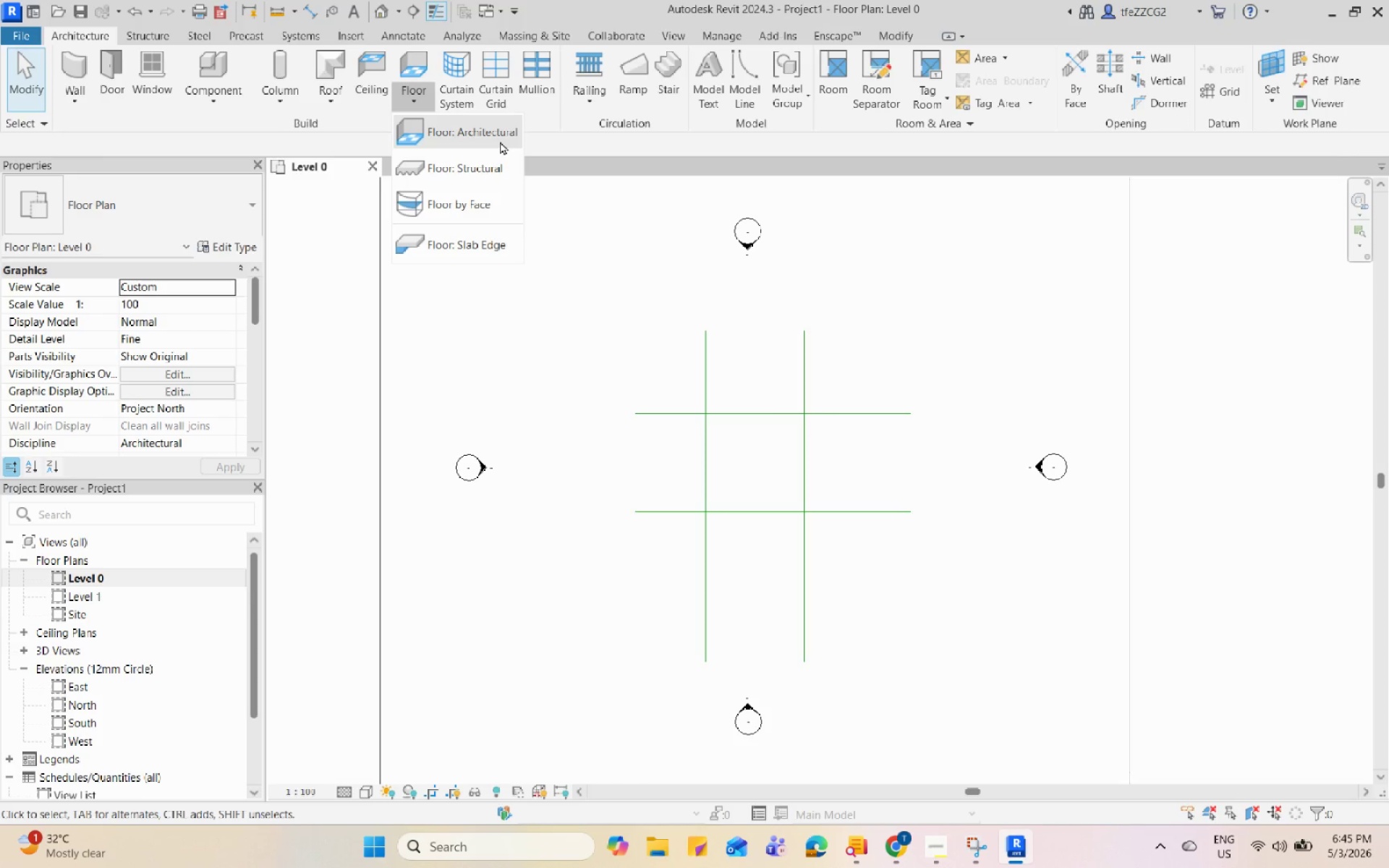 
left_click([500, 141])
 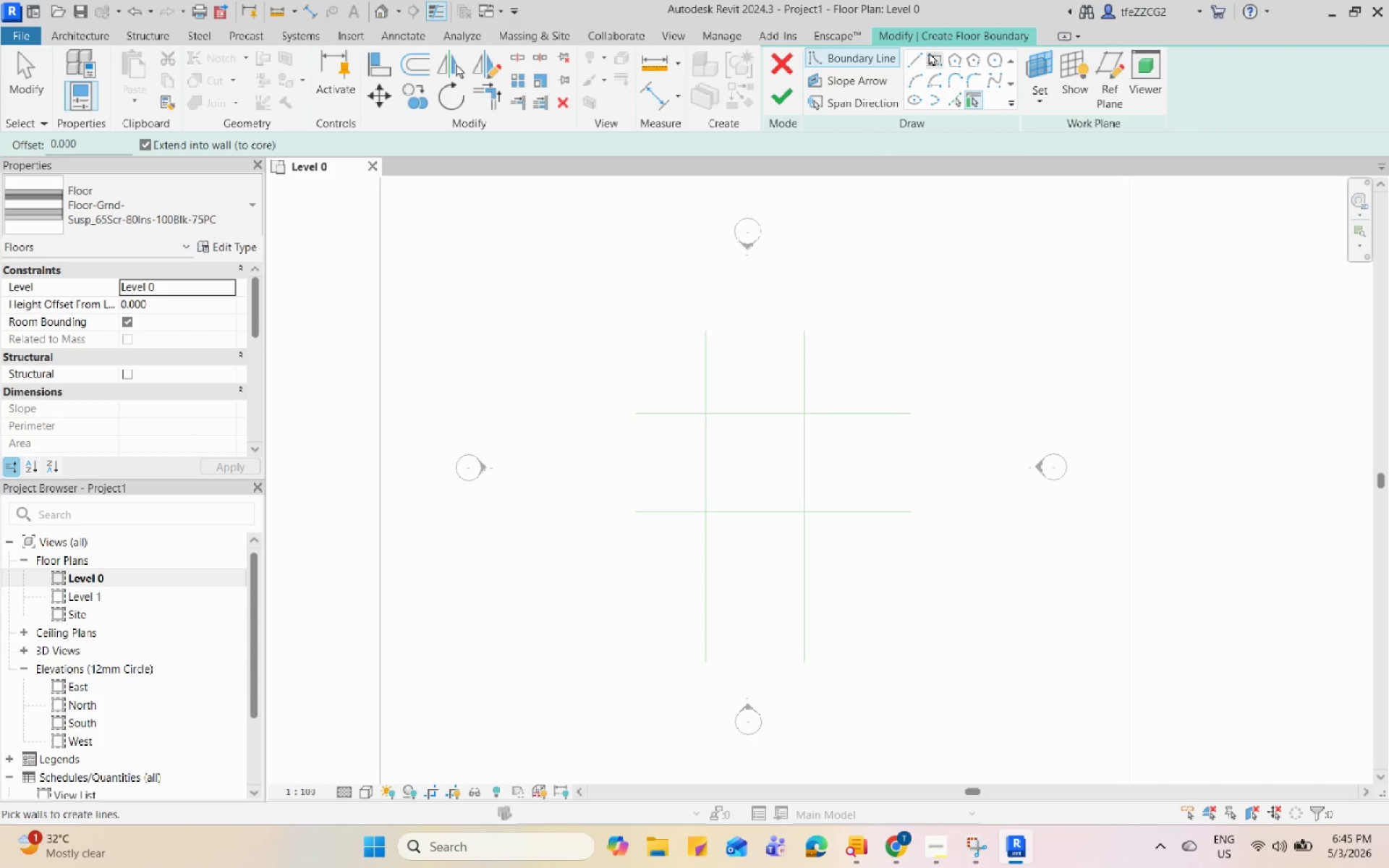 
left_click([135, 213])
 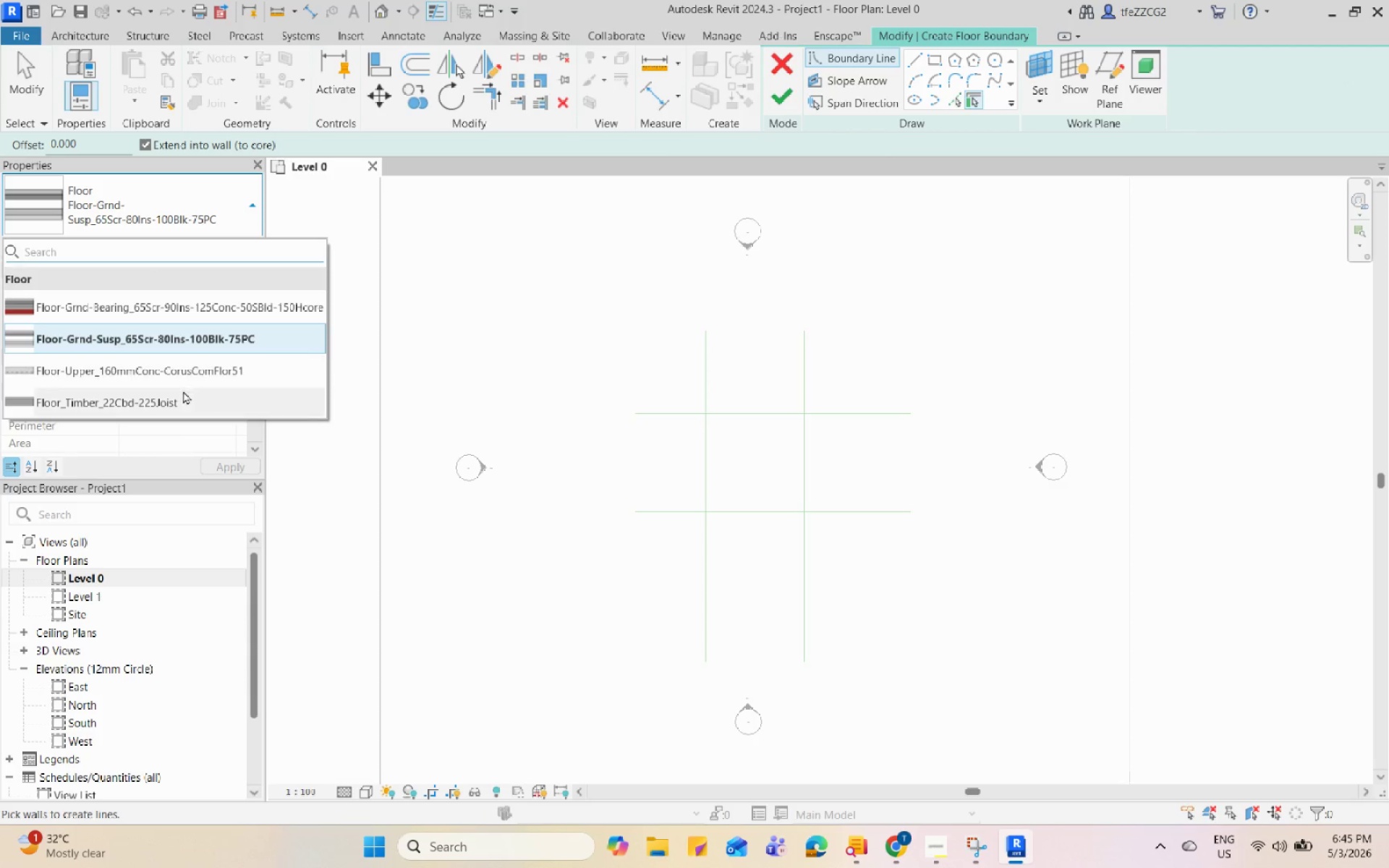 
mouse_move([211, 378])
 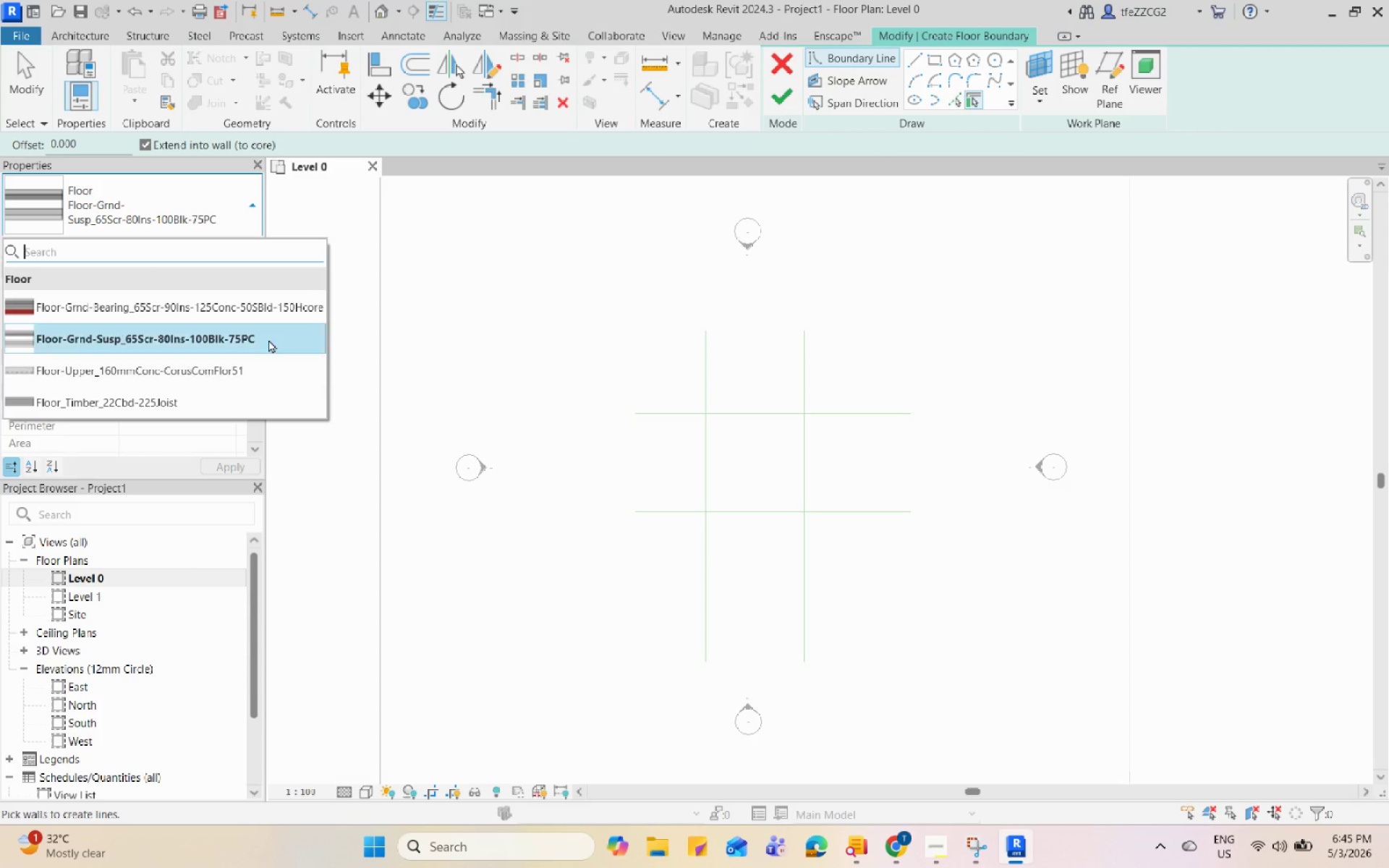 
left_click([205, 229])
 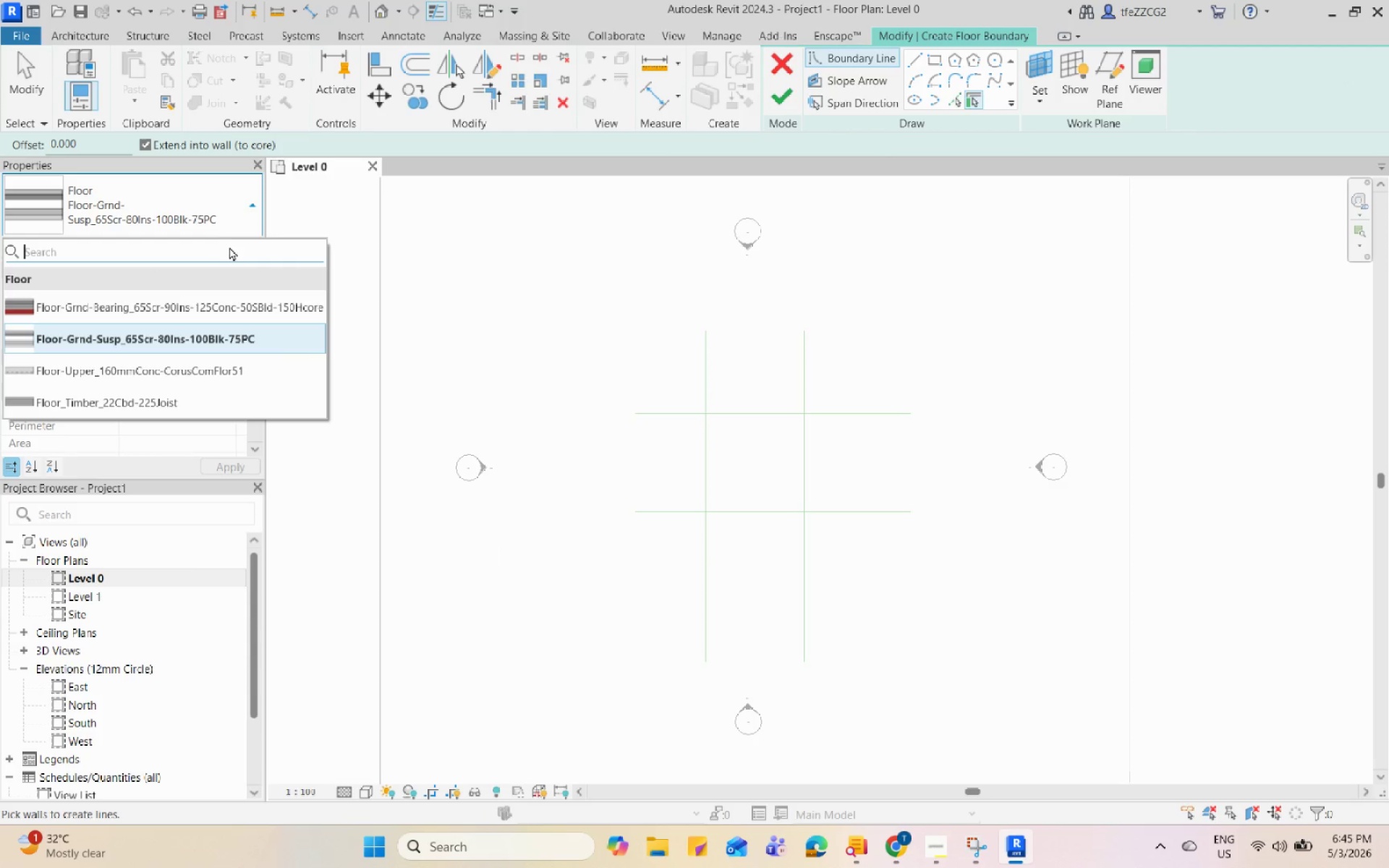 
left_click([229, 215])
 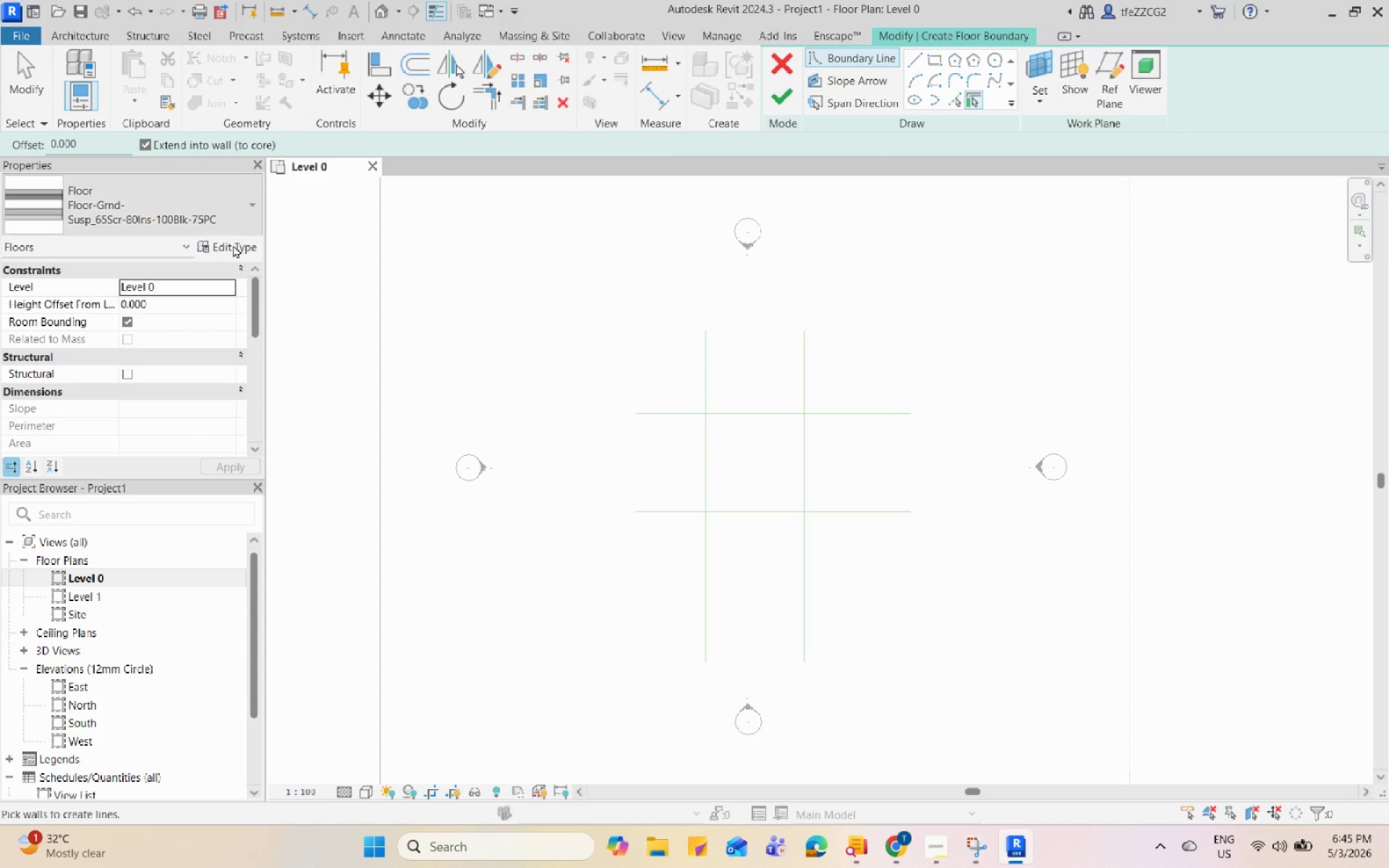 
left_click([222, 195])
 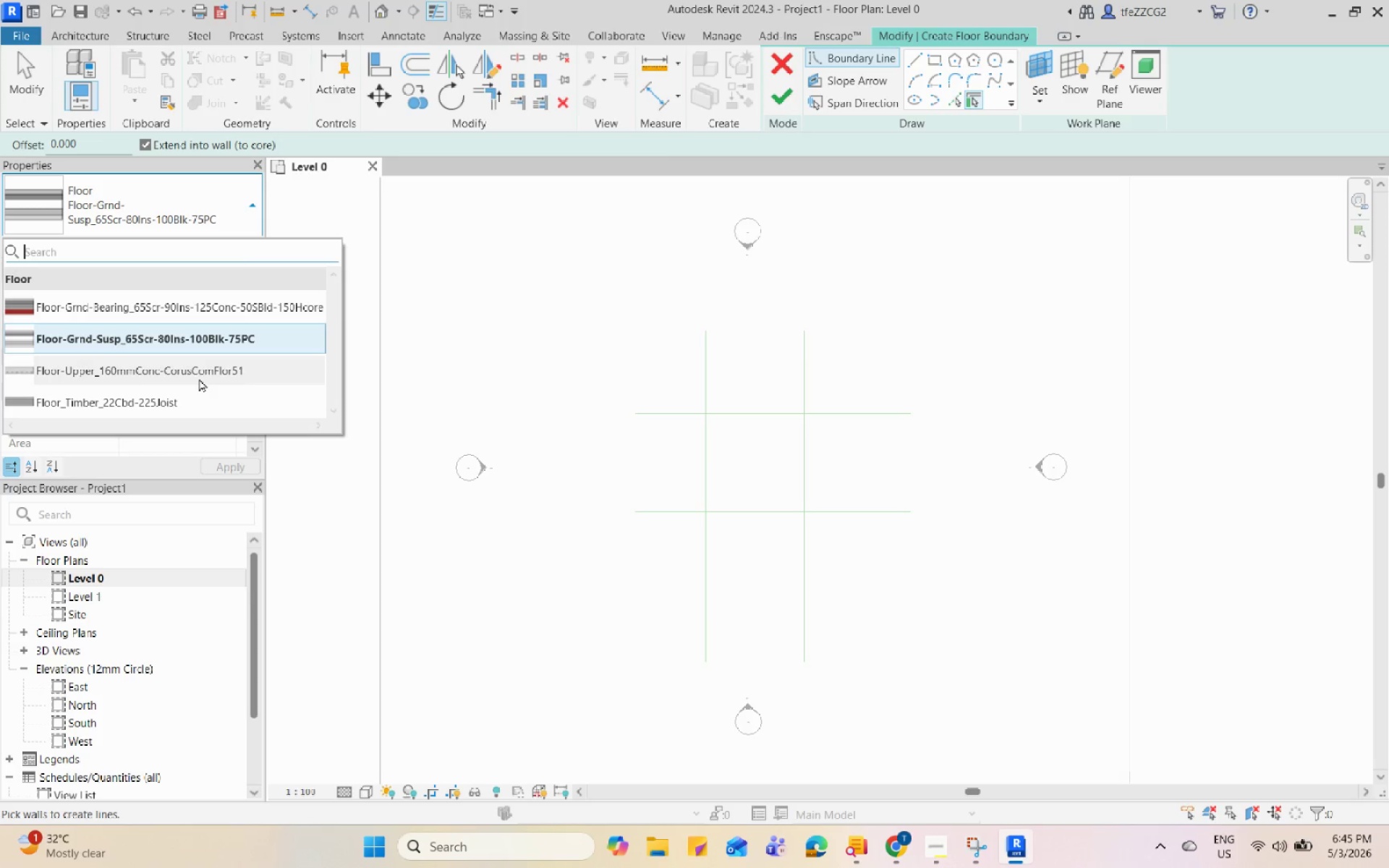 
left_click([188, 408])
 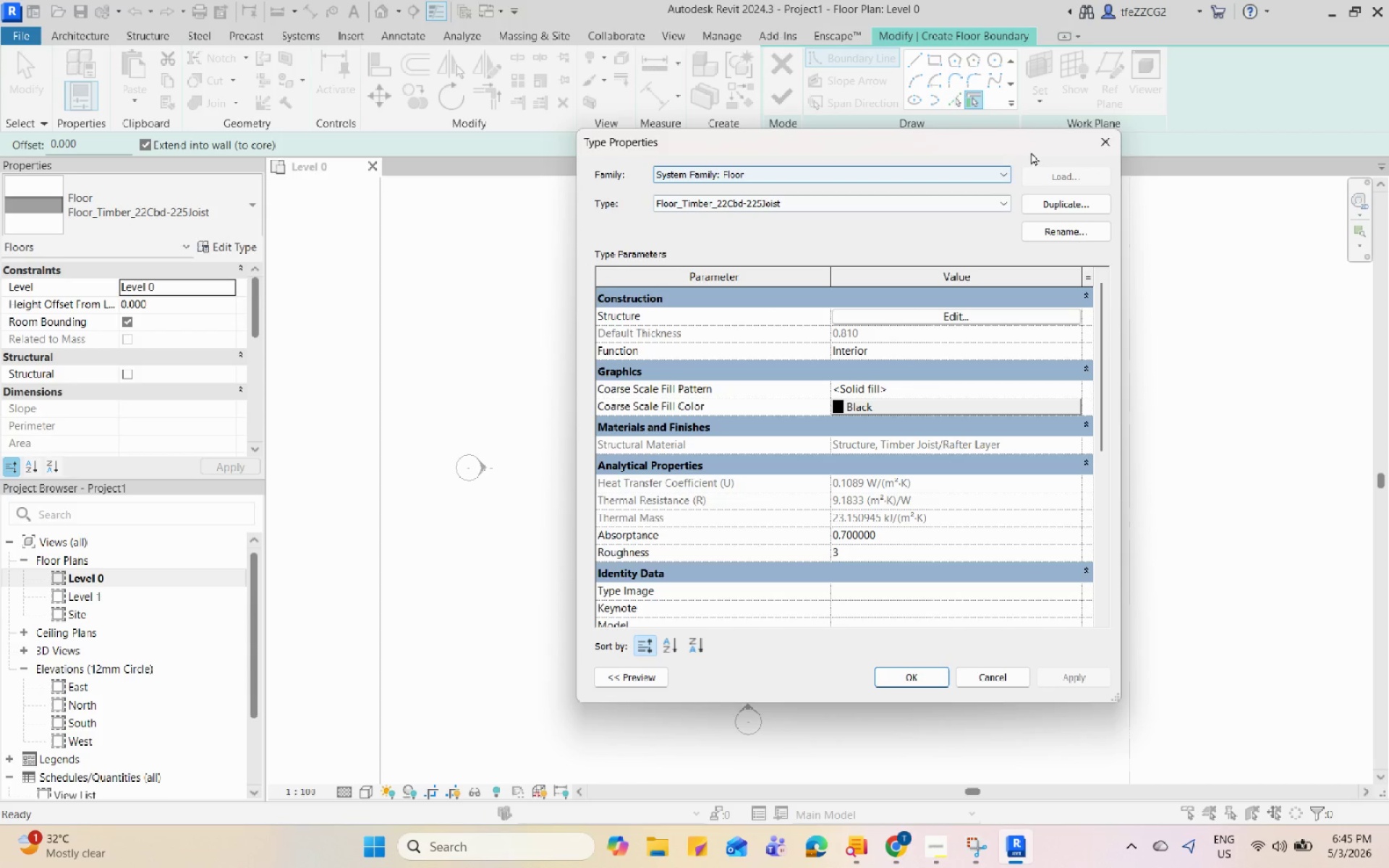 
left_click([1047, 202])
 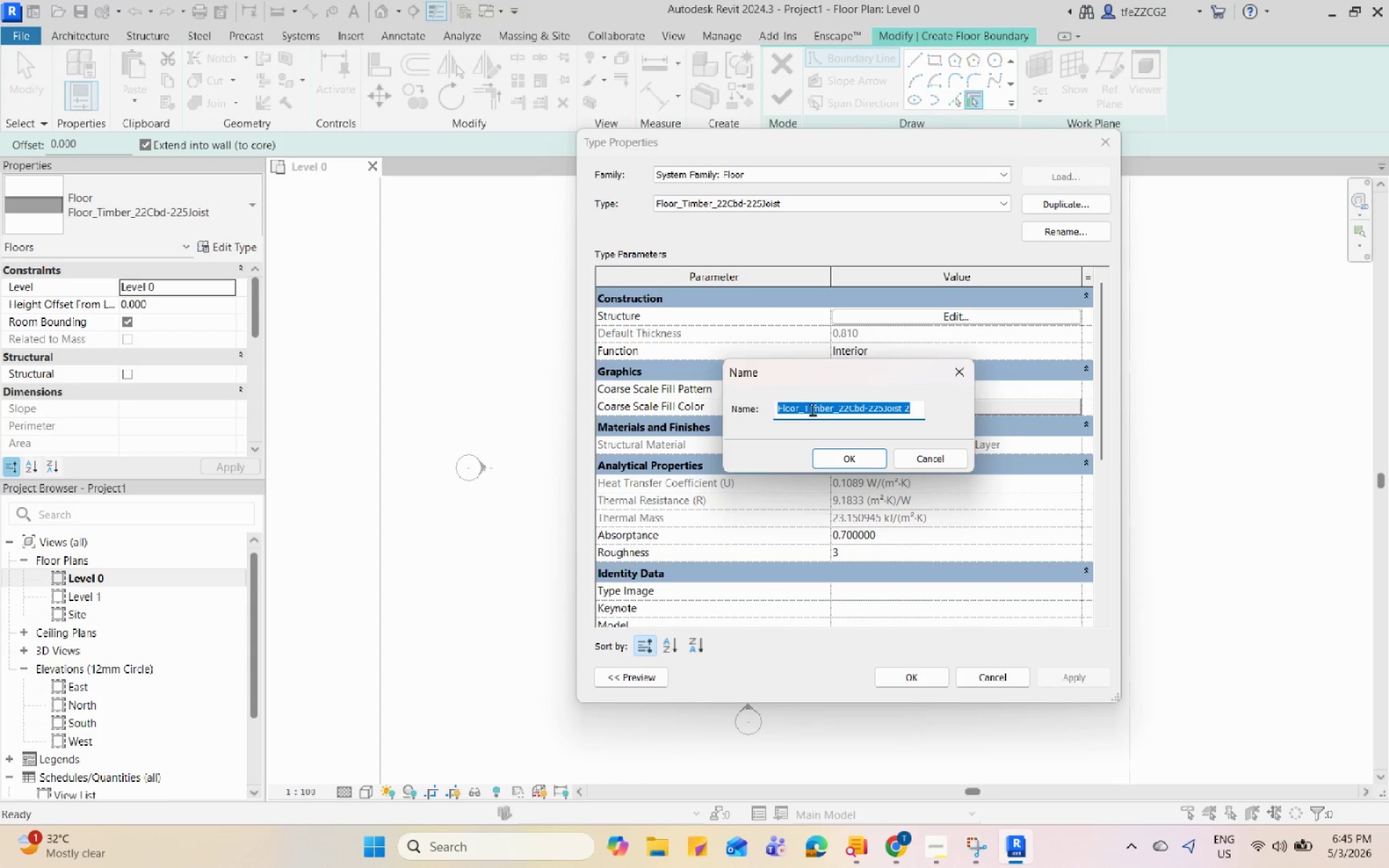 
left_click_drag(start_coordinate=[804, 404], to_coordinate=[920, 420])
 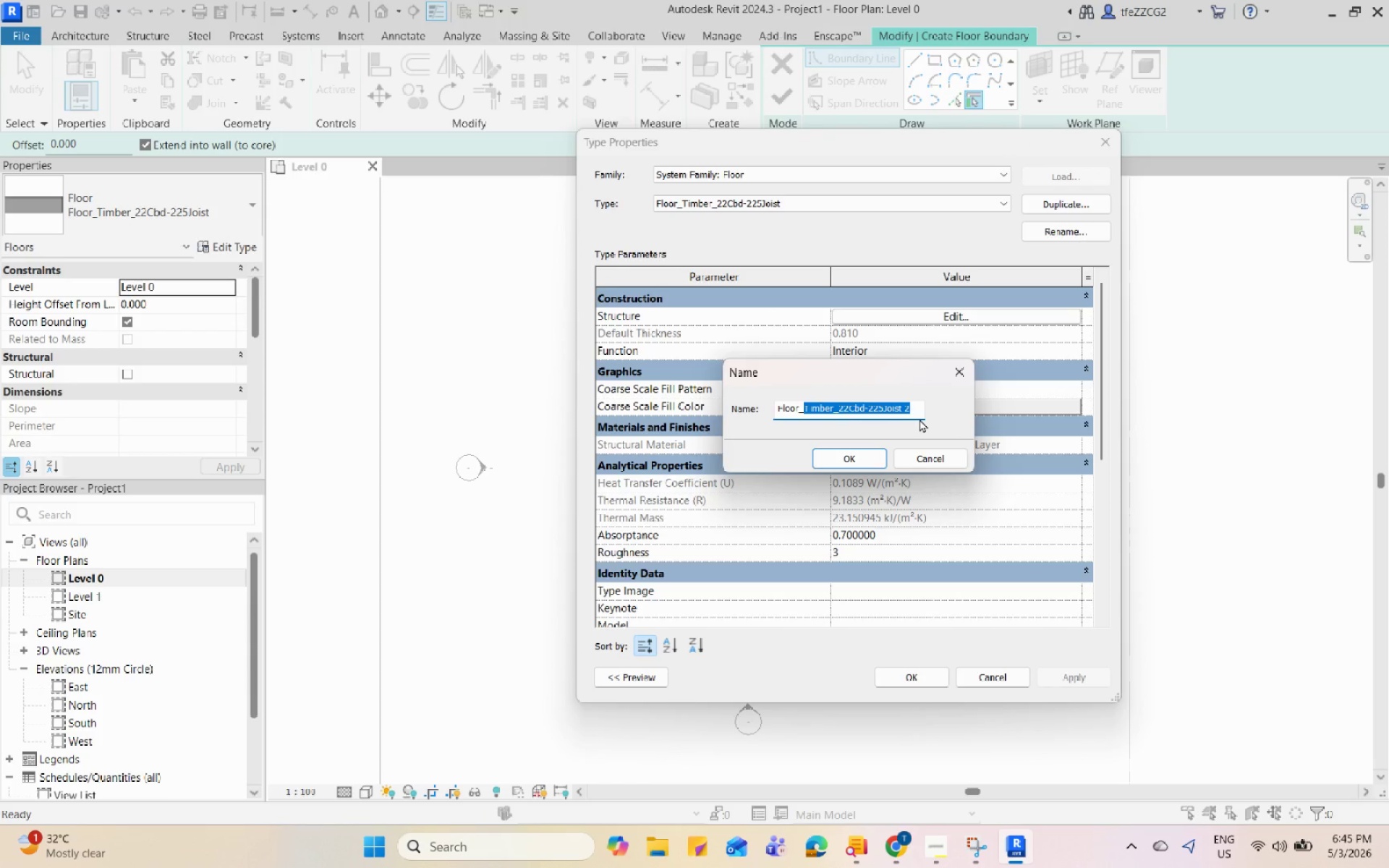 
key(Backspace)
type(Conce)
key(Backspace)
type(rete)
 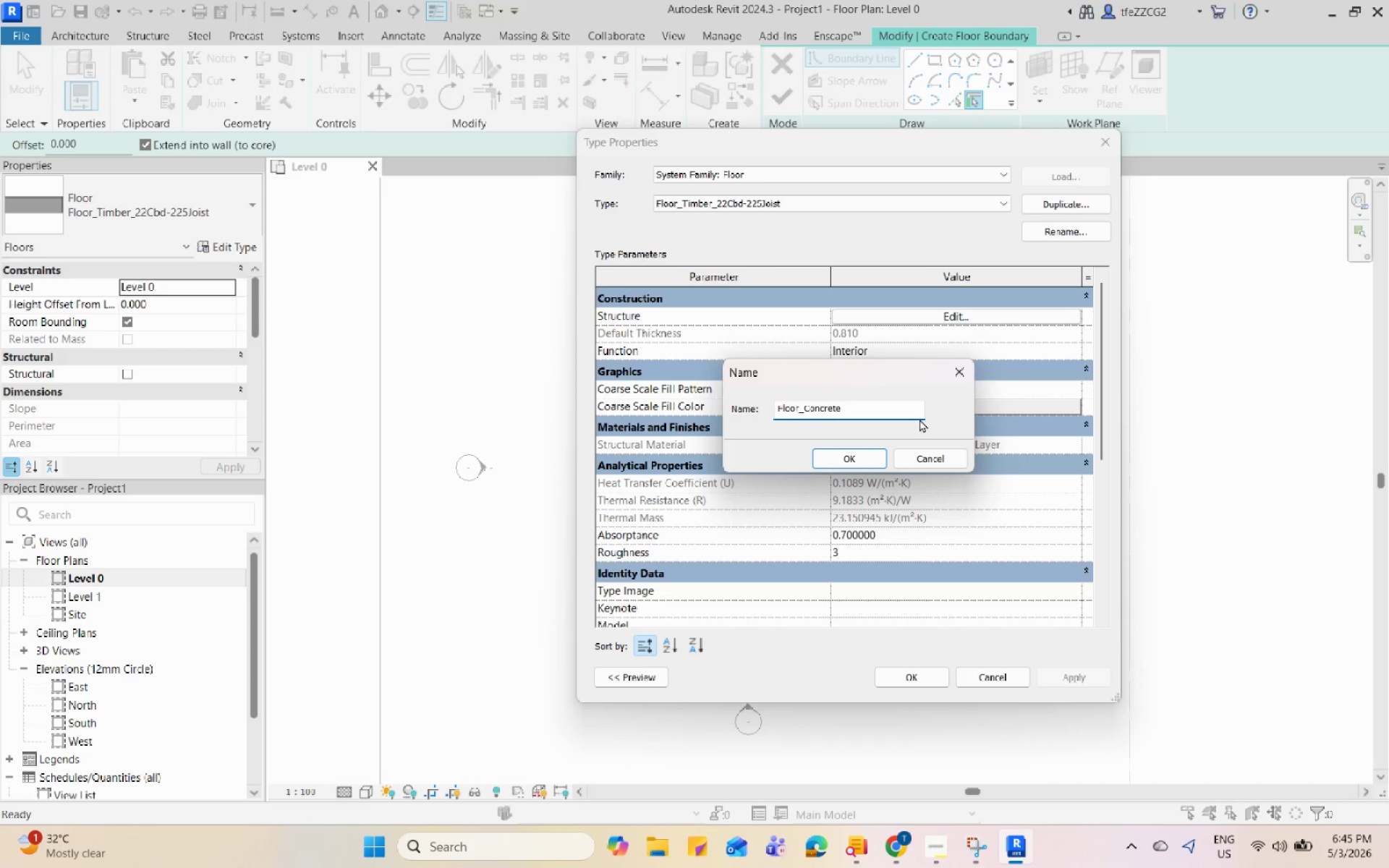 
left_click([840, 458])
 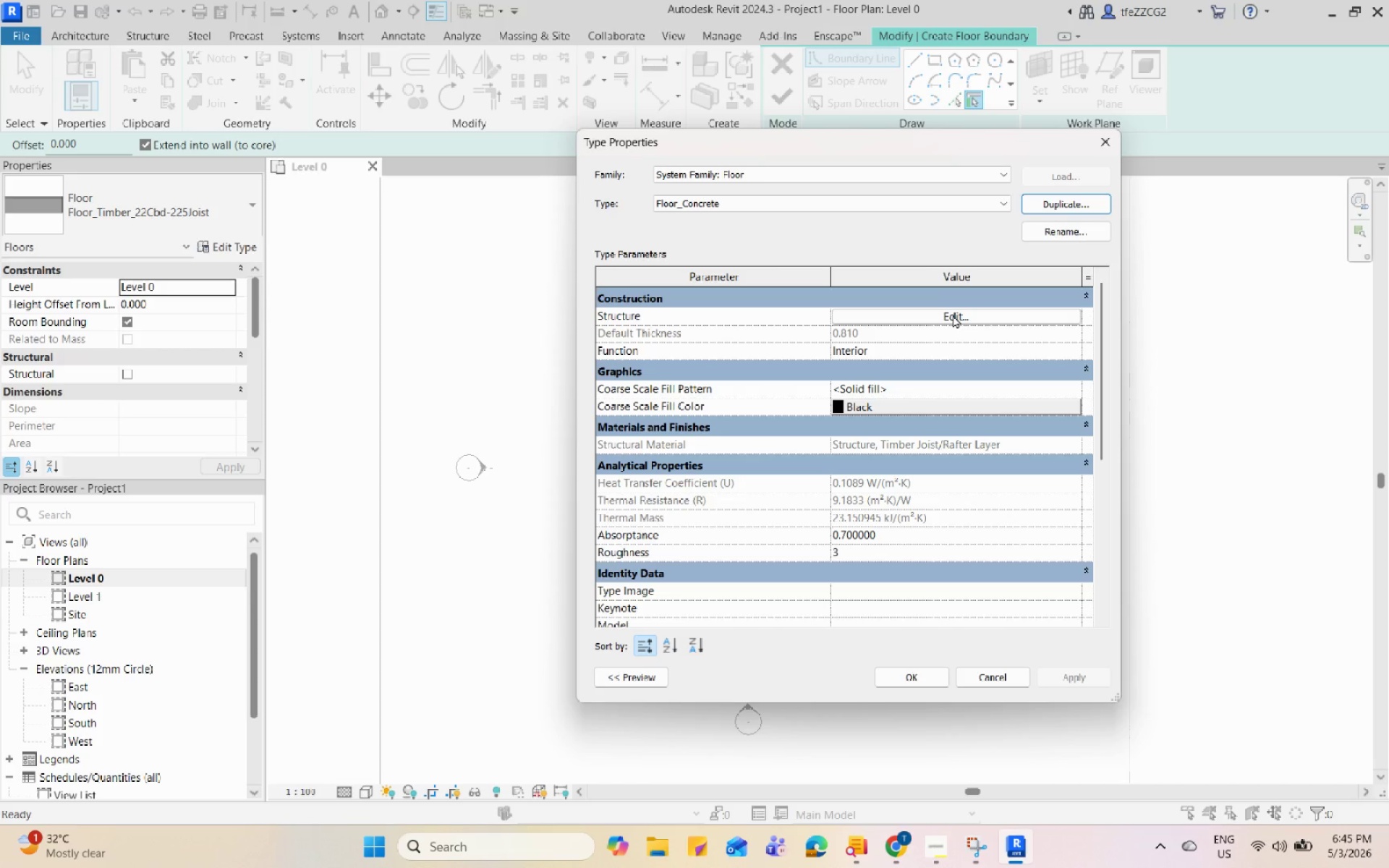 
left_click([953, 315])
 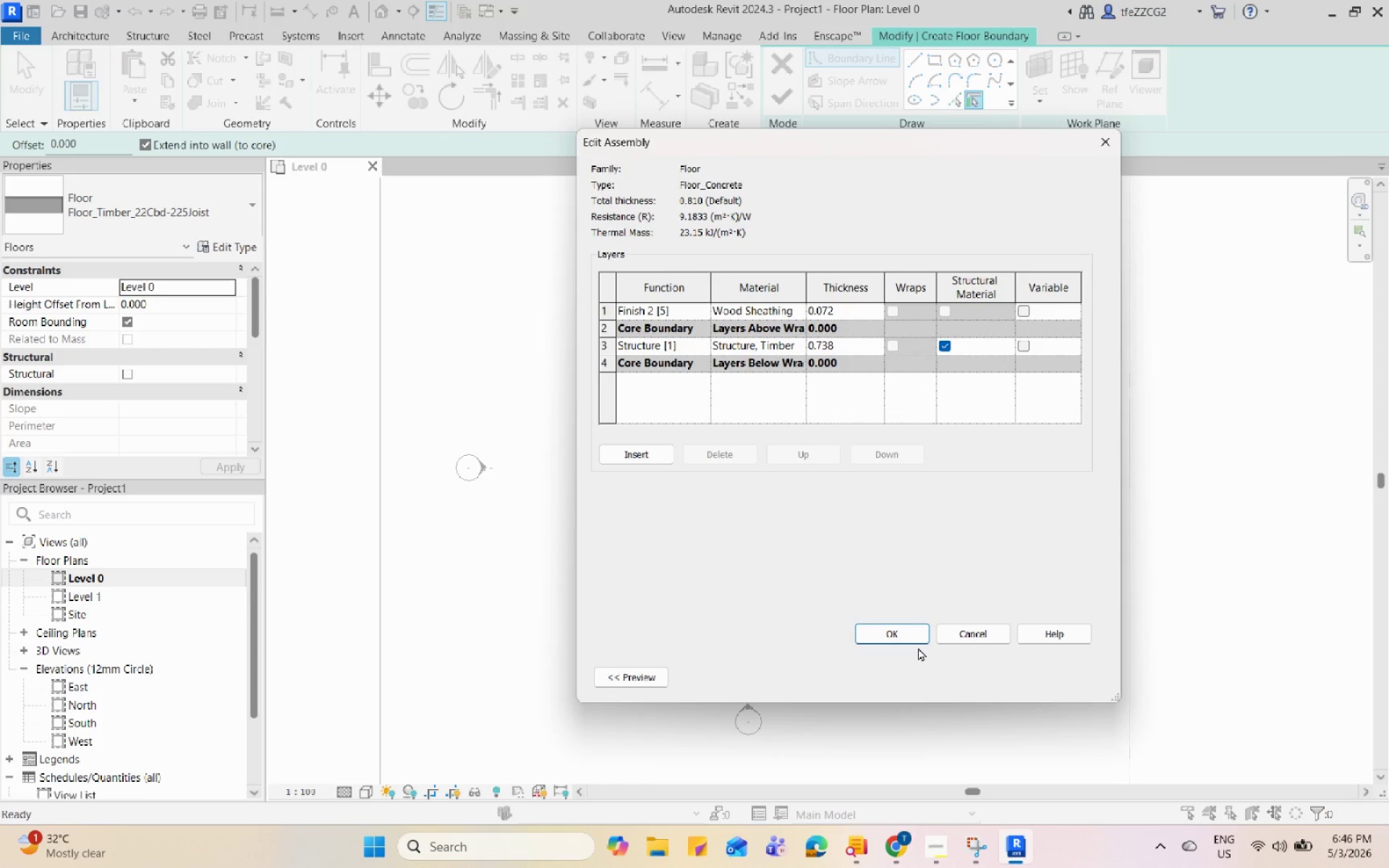 
wait(6.02)
 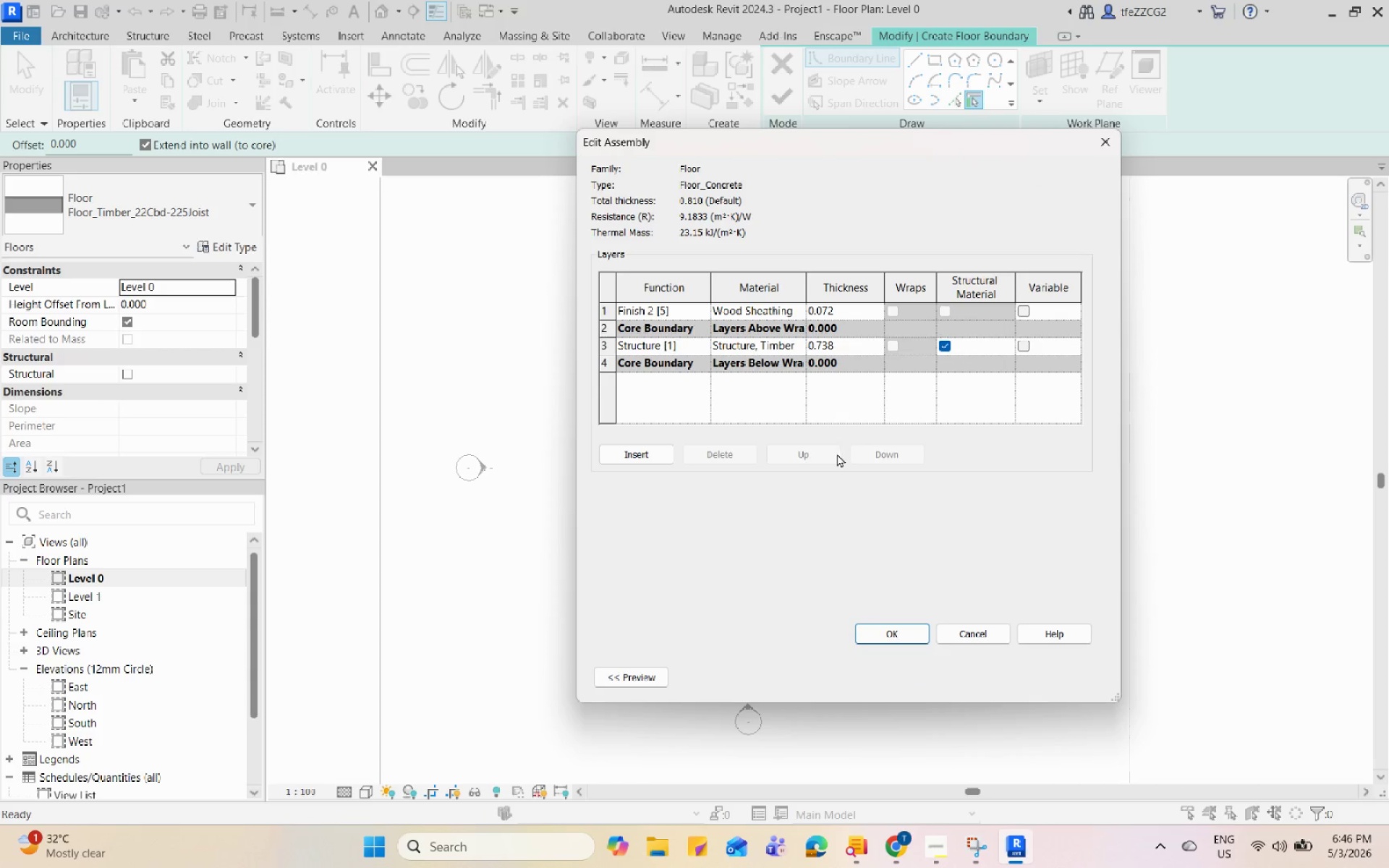 
left_click([915, 637])
 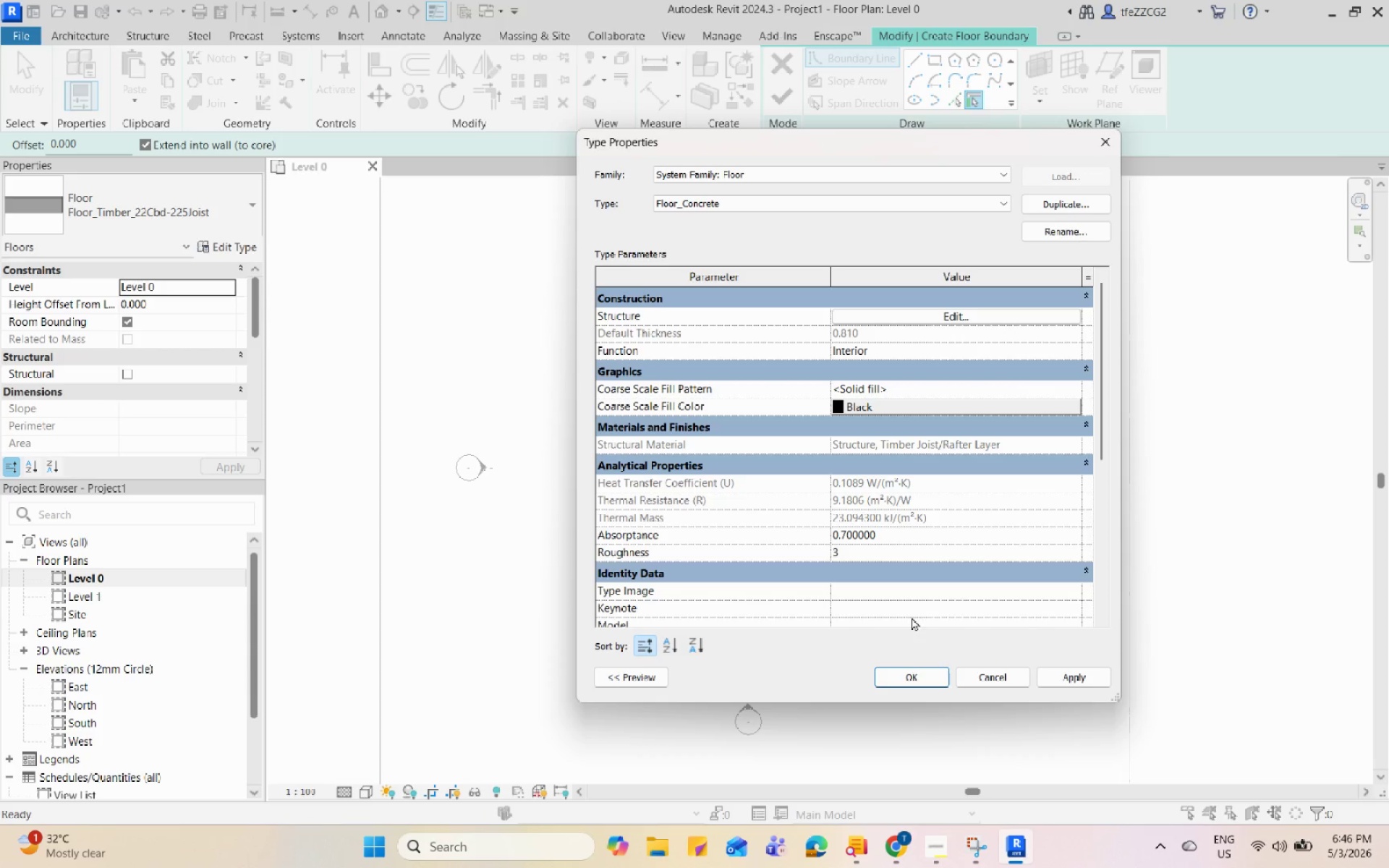 
scroll: coordinate [893, 558], scroll_direction: down, amount: 12.0
 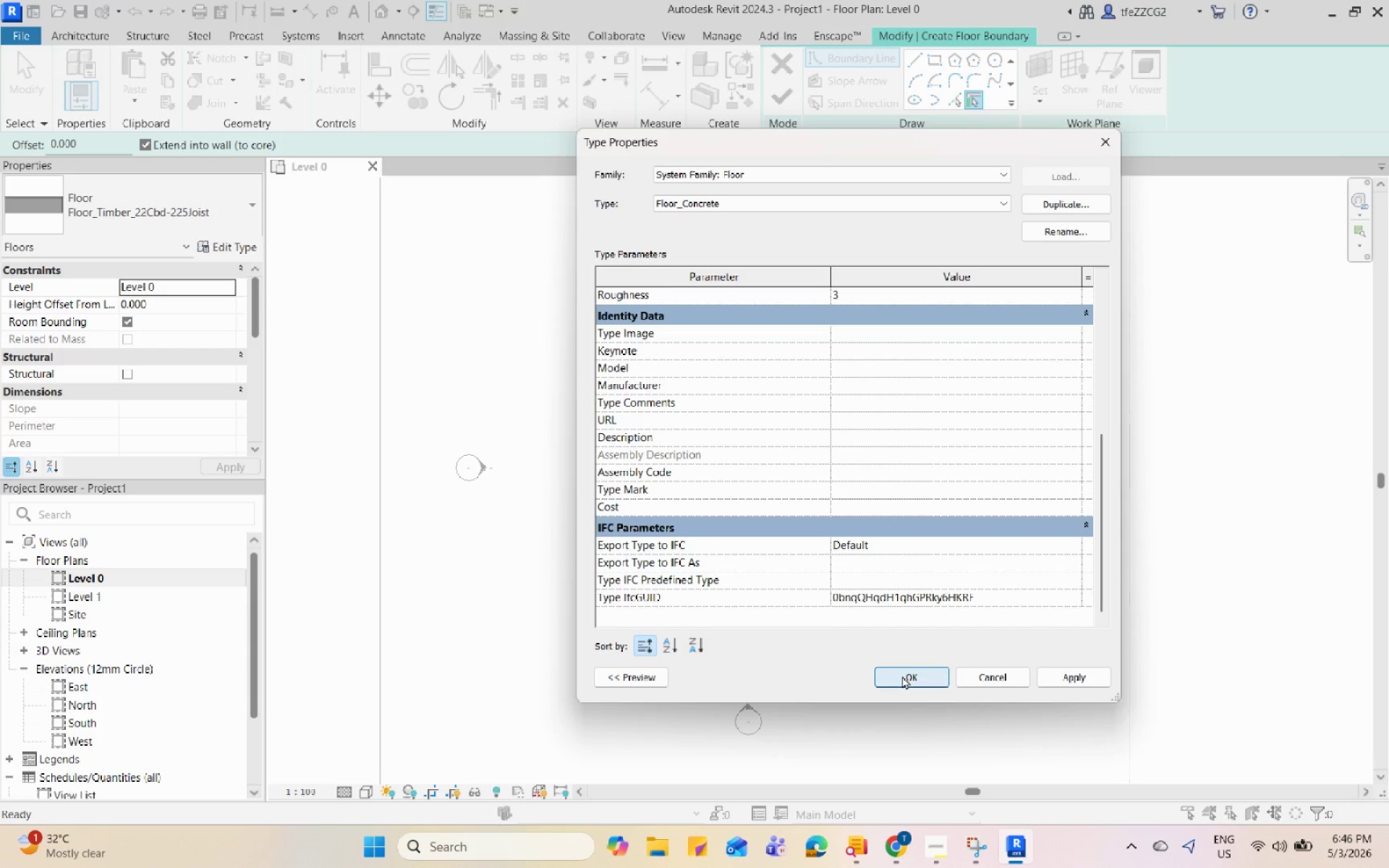 
left_click([902, 676])
 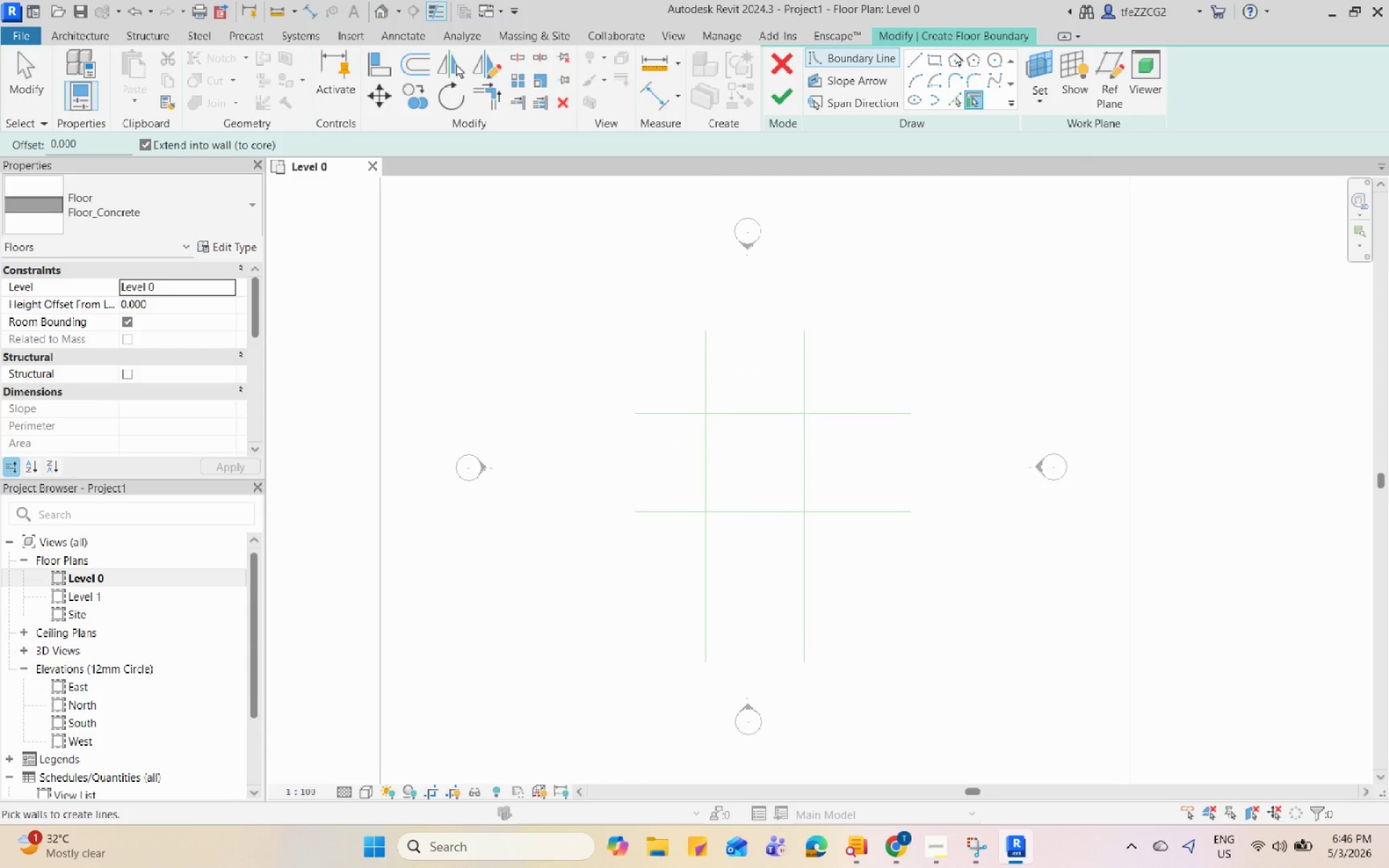 
left_click([936, 62])
 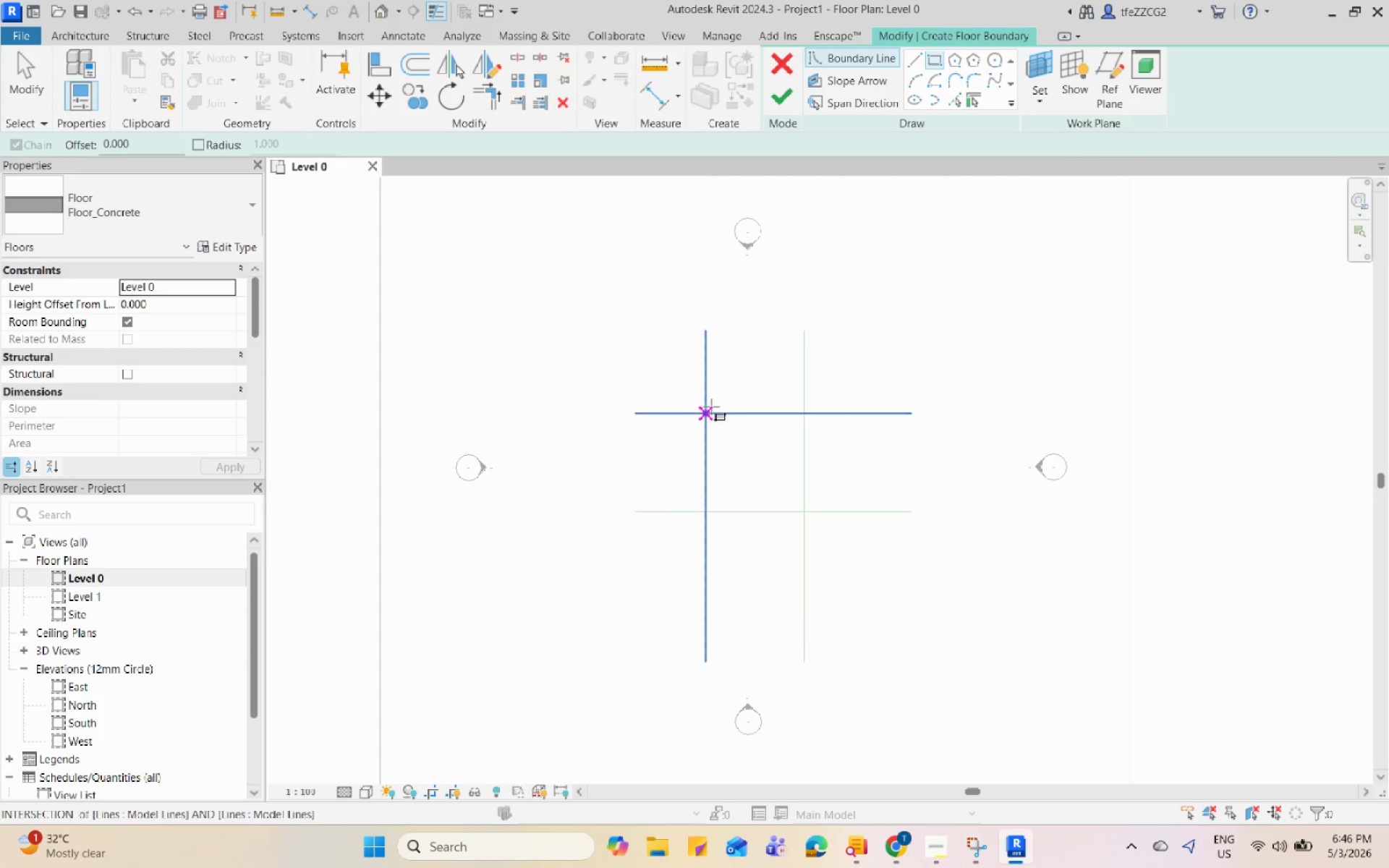 
left_click([708, 409])
 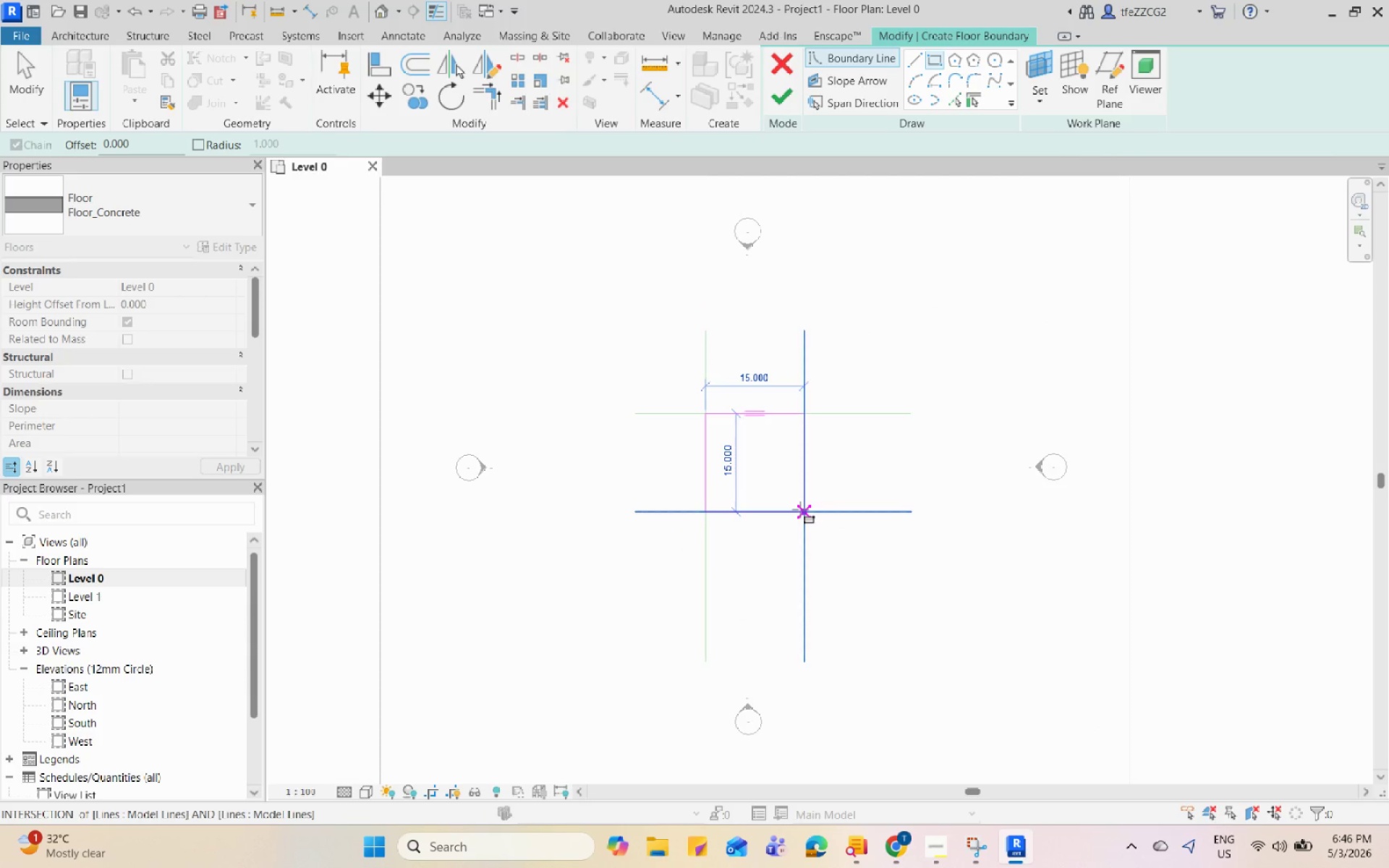 
left_click([804, 511])
 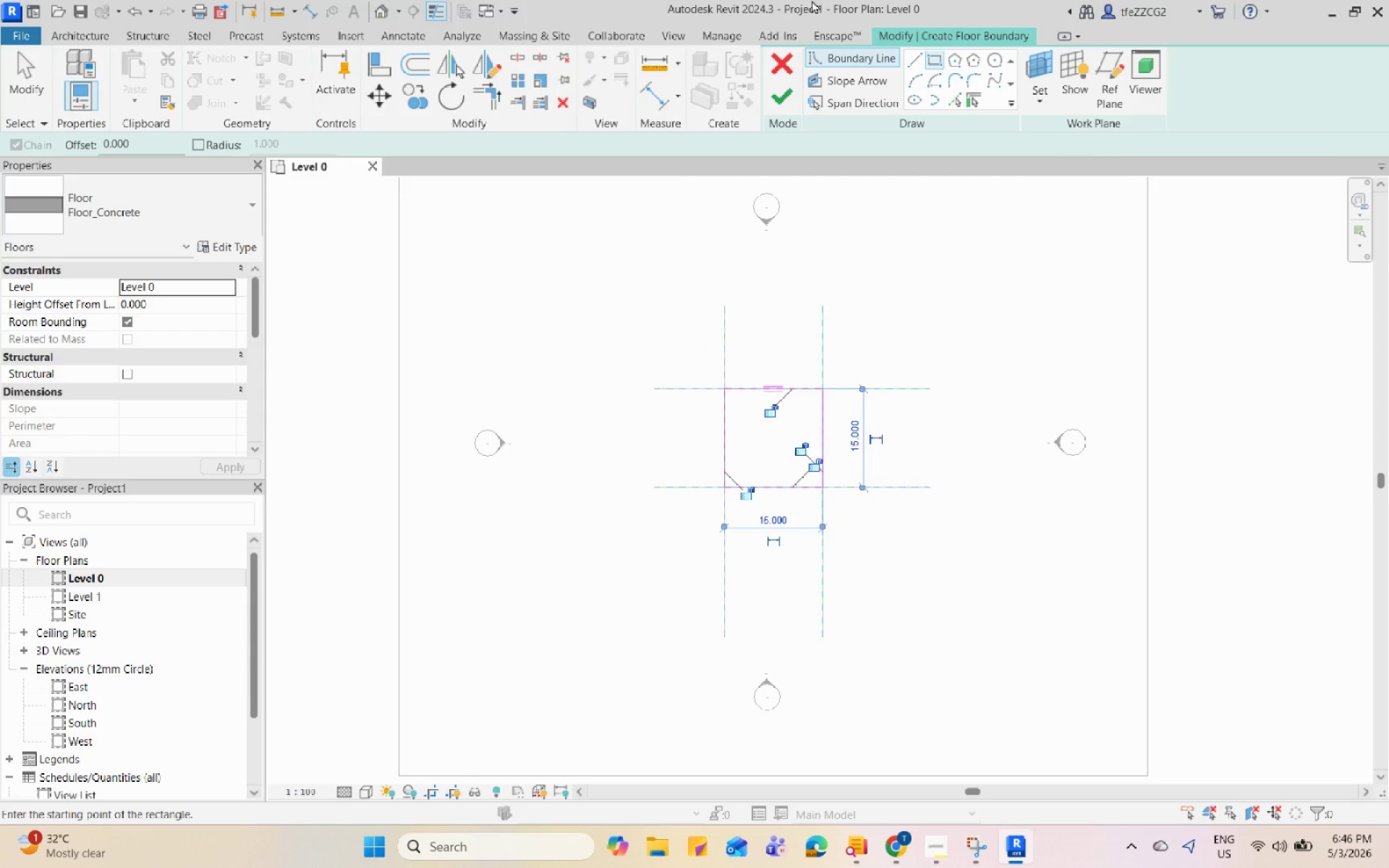 
left_click([783, 95])
 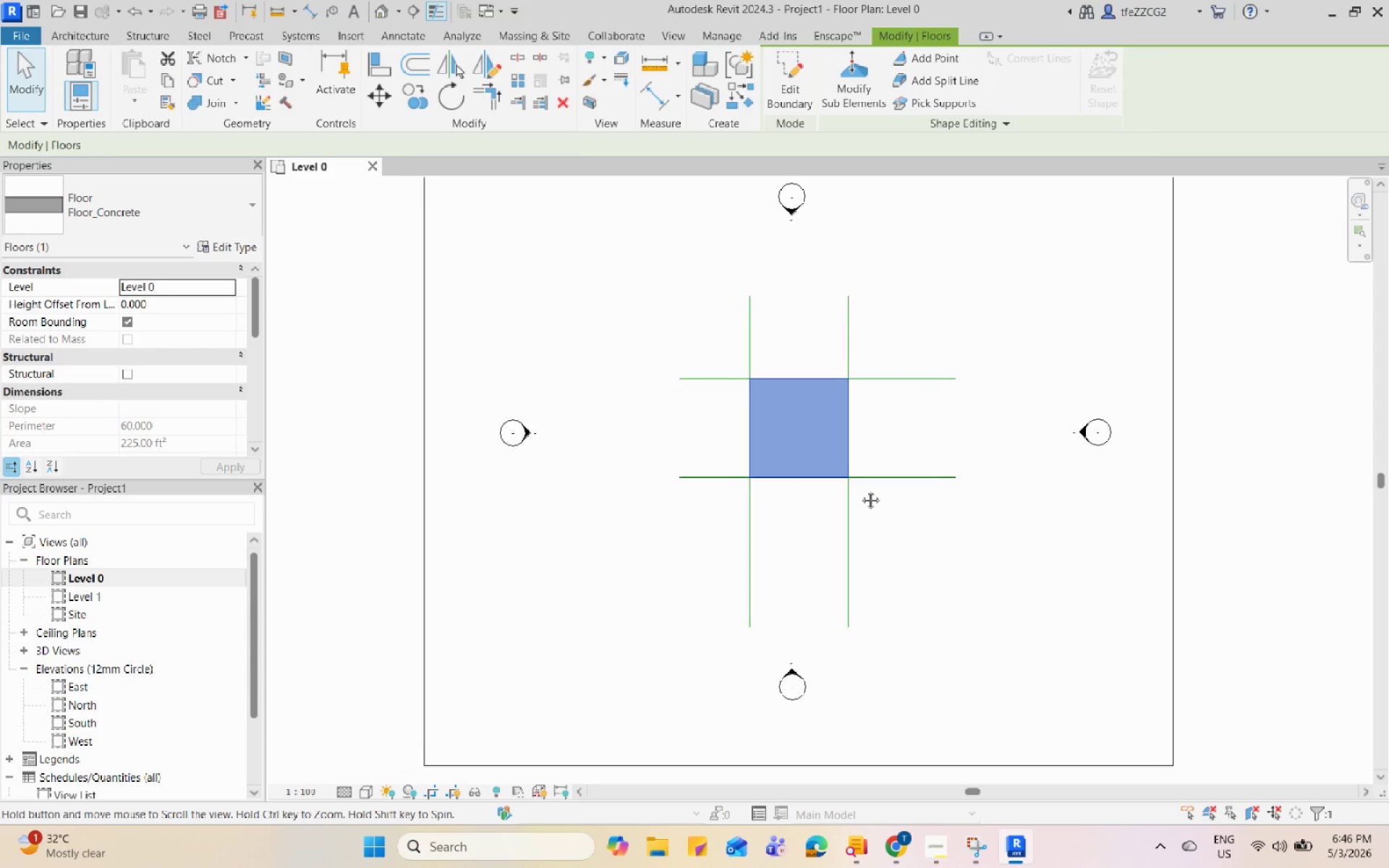 
scroll: coordinate [642, 567], scroll_direction: down, amount: 1.0
 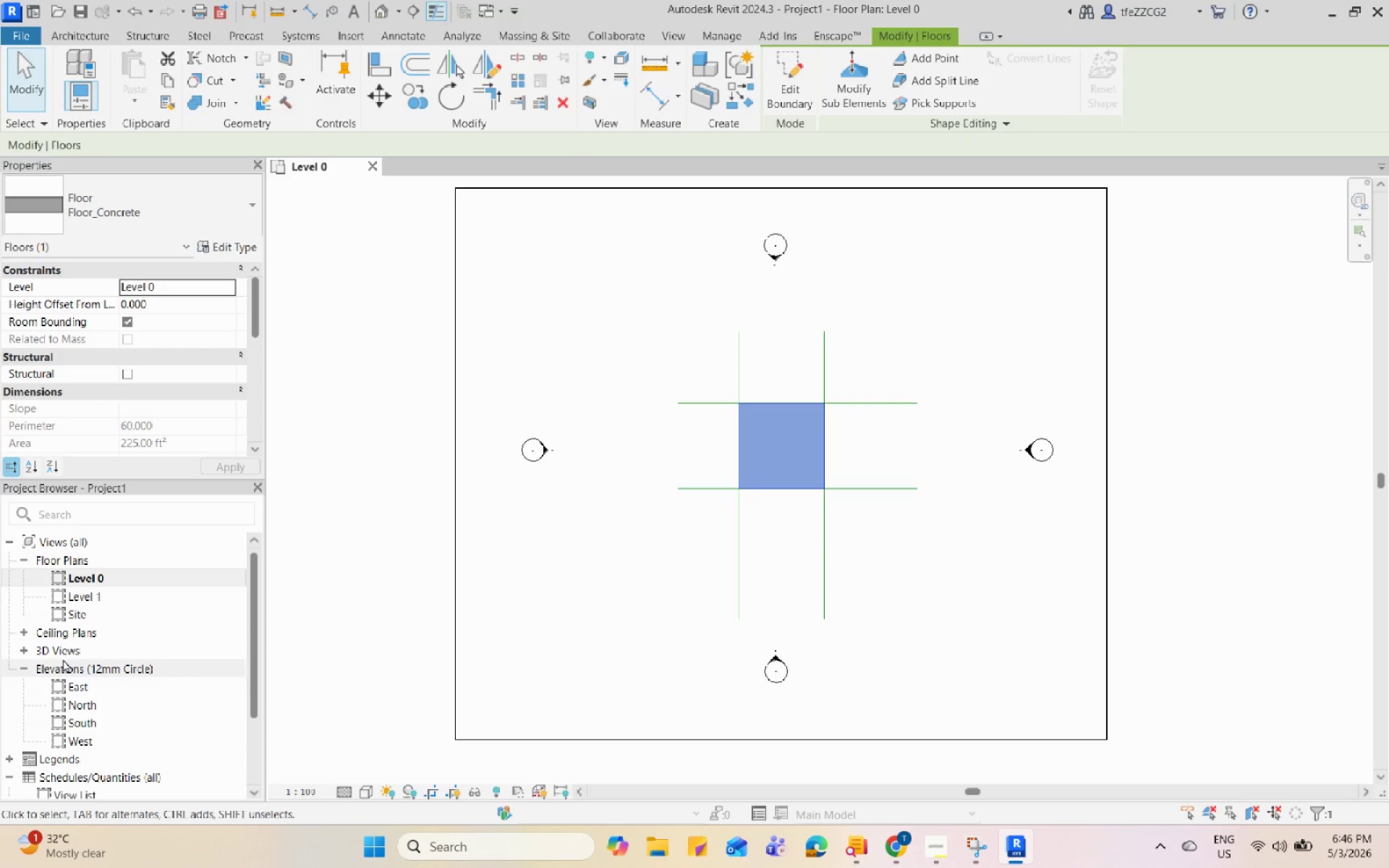 
left_click([18, 648])
 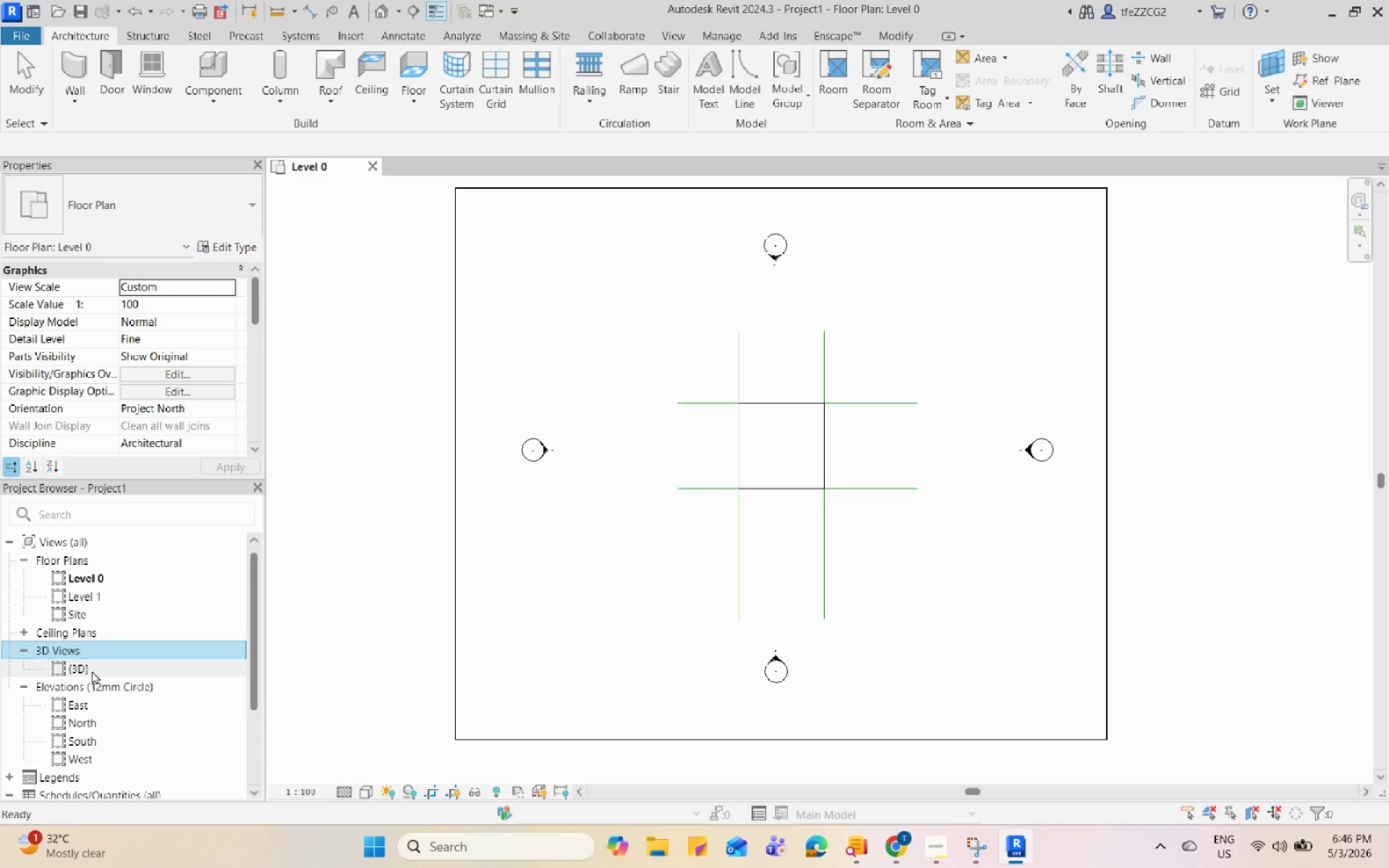 
double_click([91, 670])
 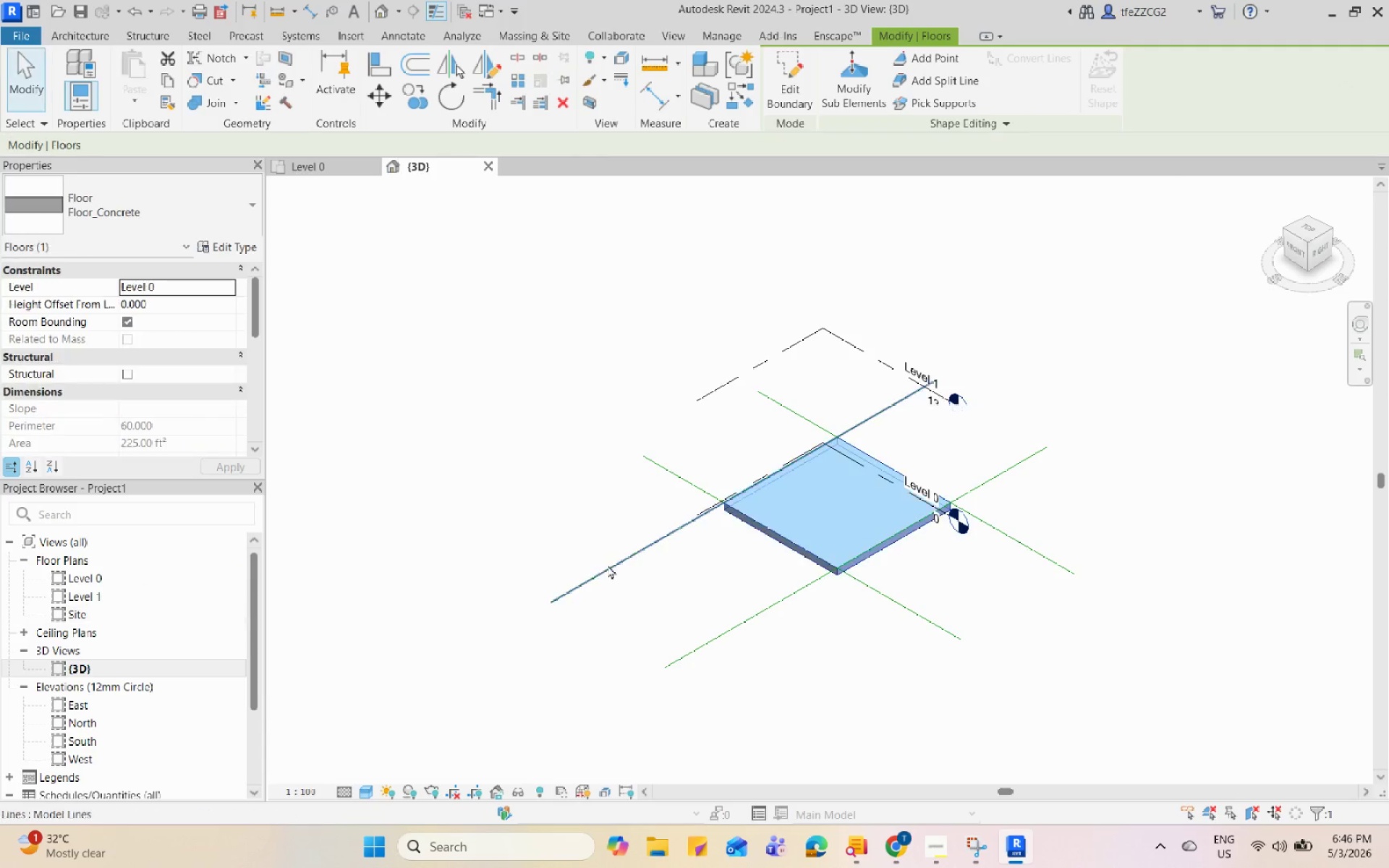 
hold_key(key=ShiftLeft, duration=1.12)
 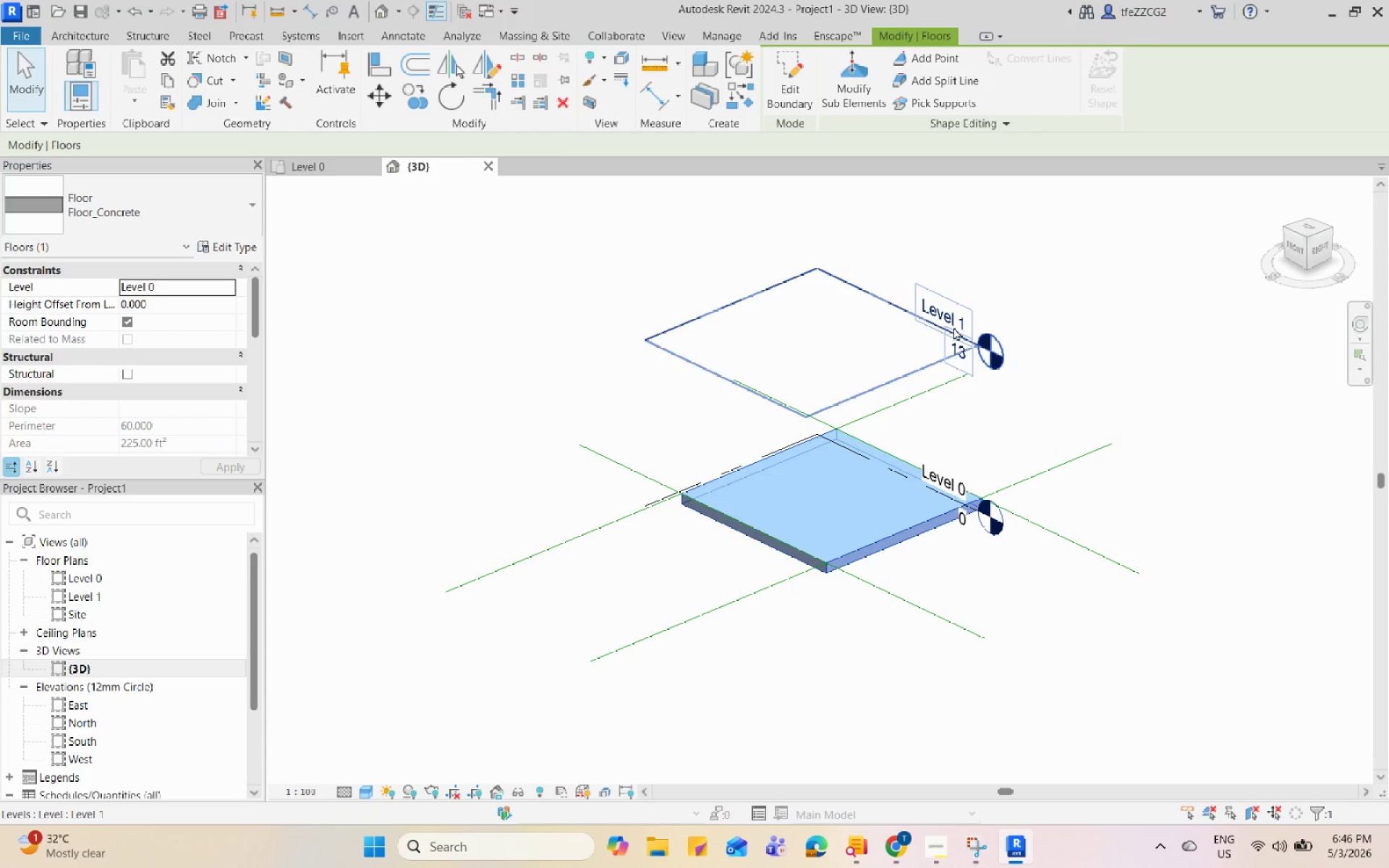 
scroll: coordinate [855, 522], scroll_direction: up, amount: 2.0
 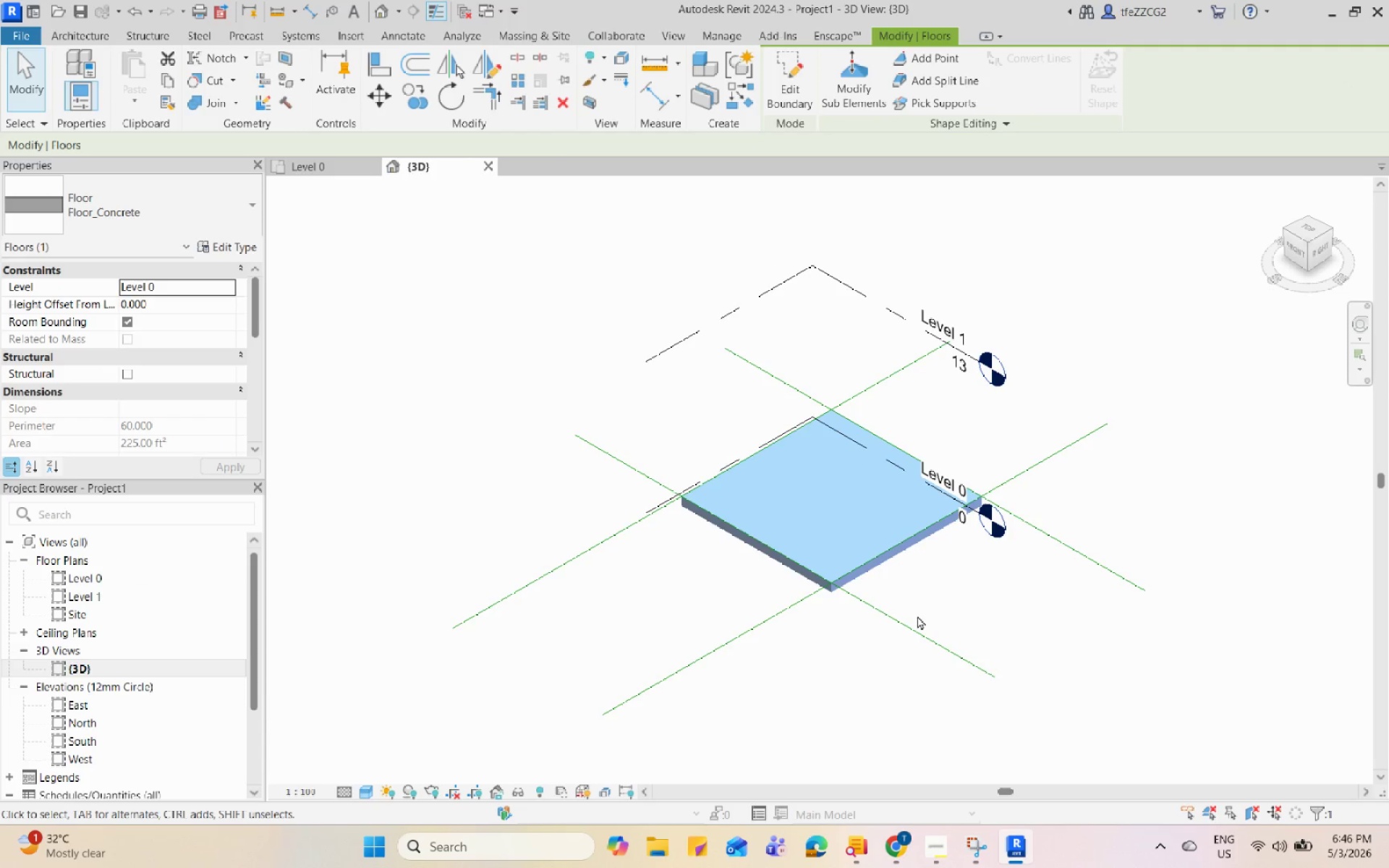 
left_click([953, 327])
 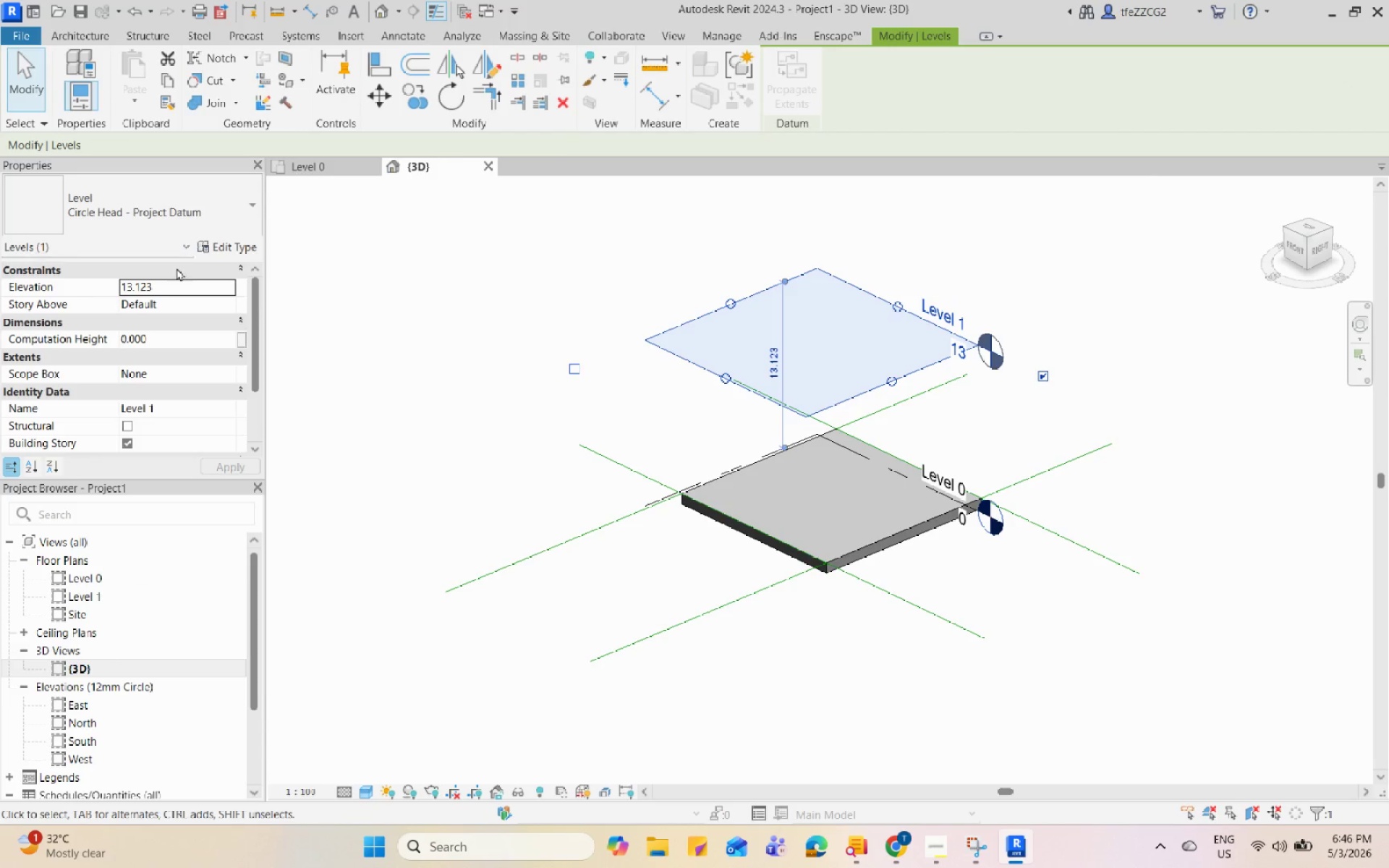 
left_click([167, 290])
 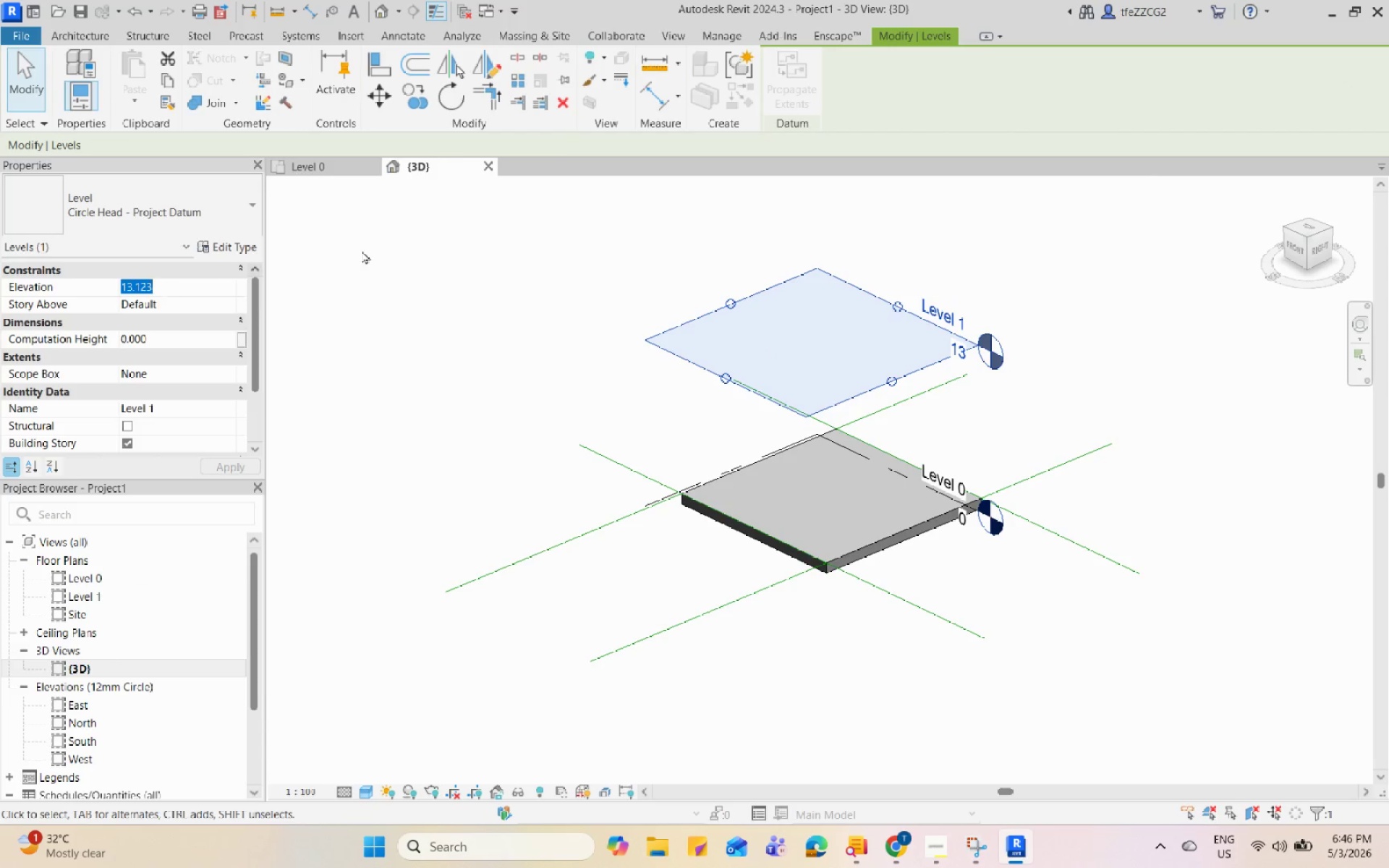 
left_click([422, 236])
 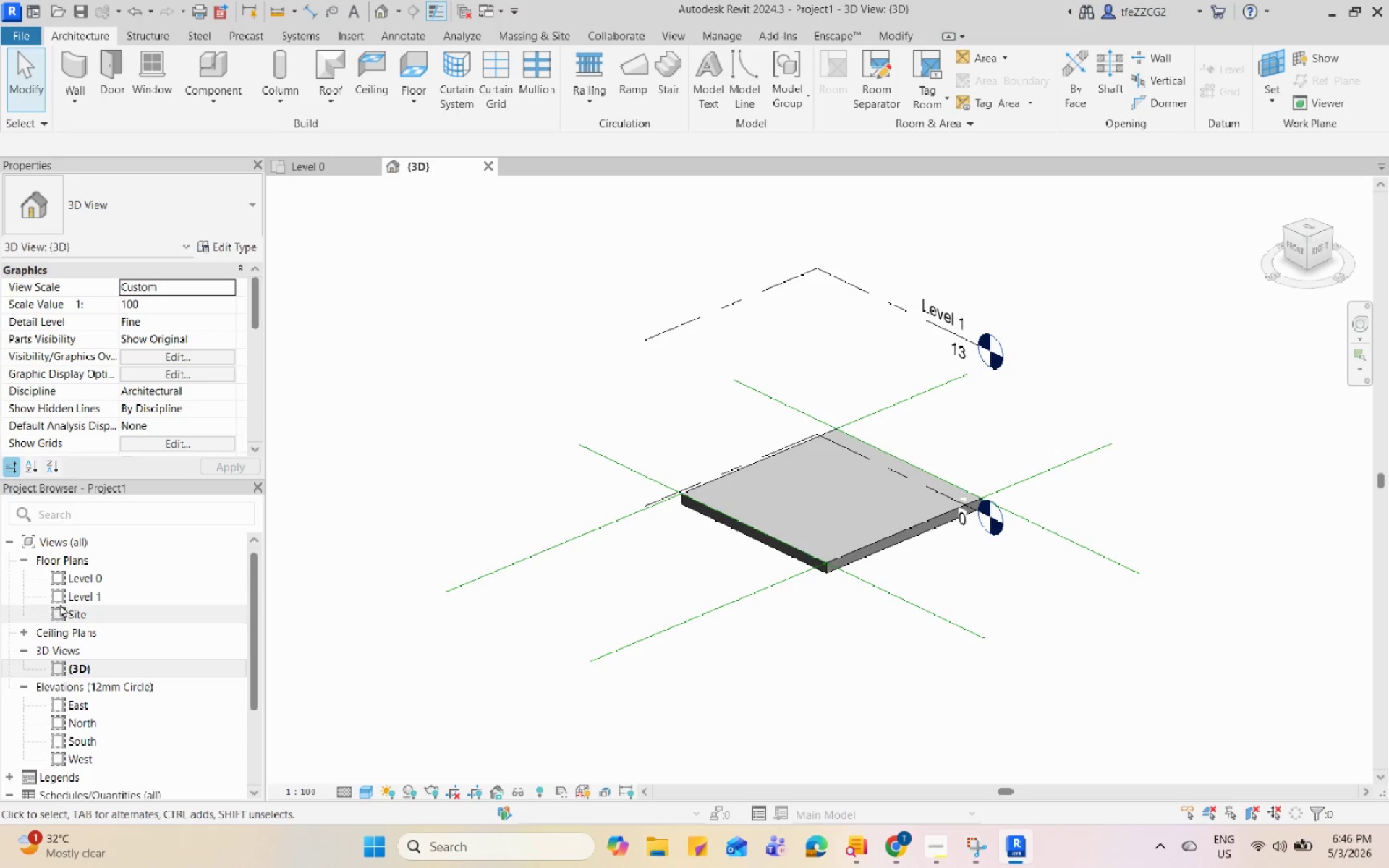 
double_click([82, 579])
 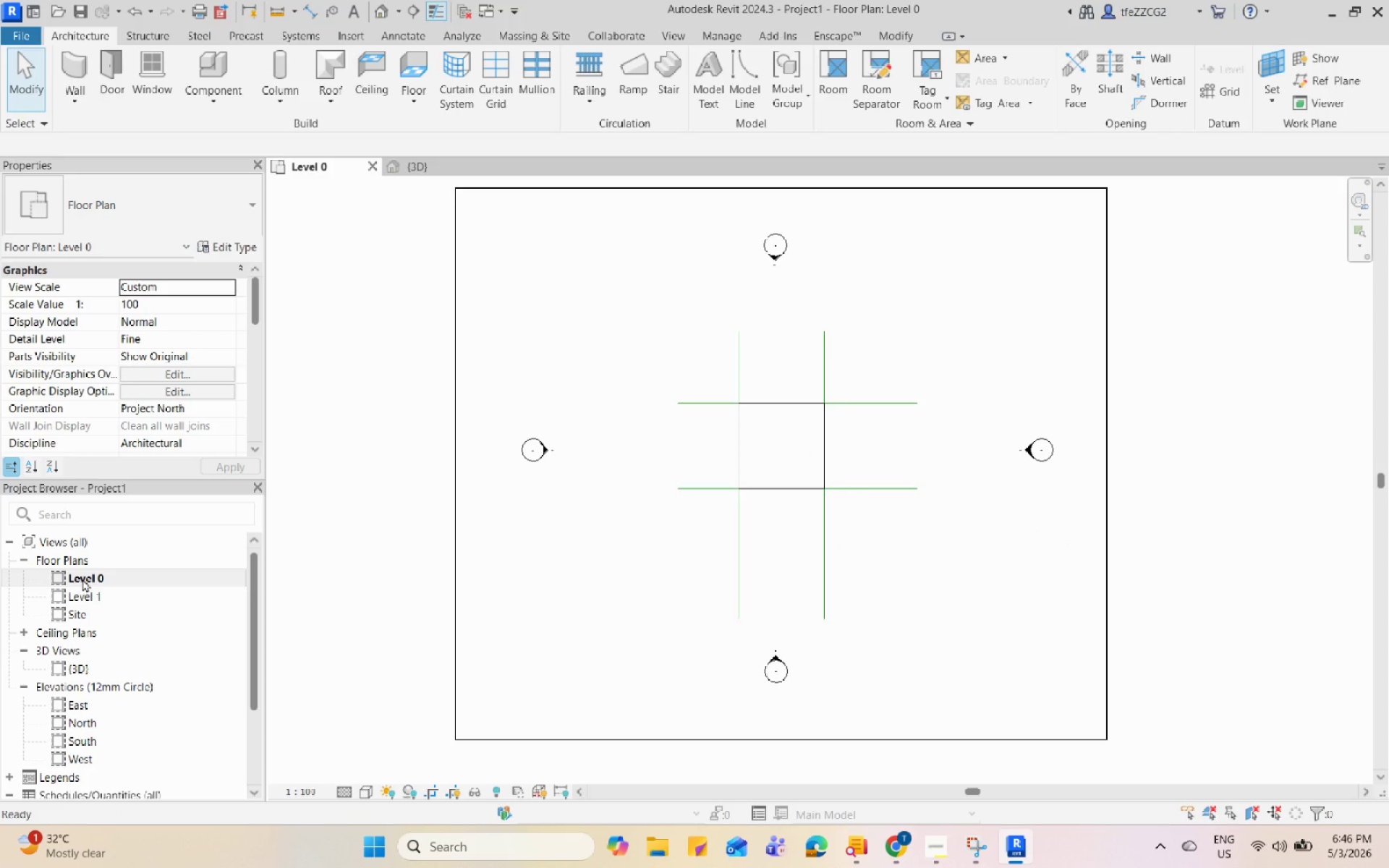 
right_click([82, 579])
 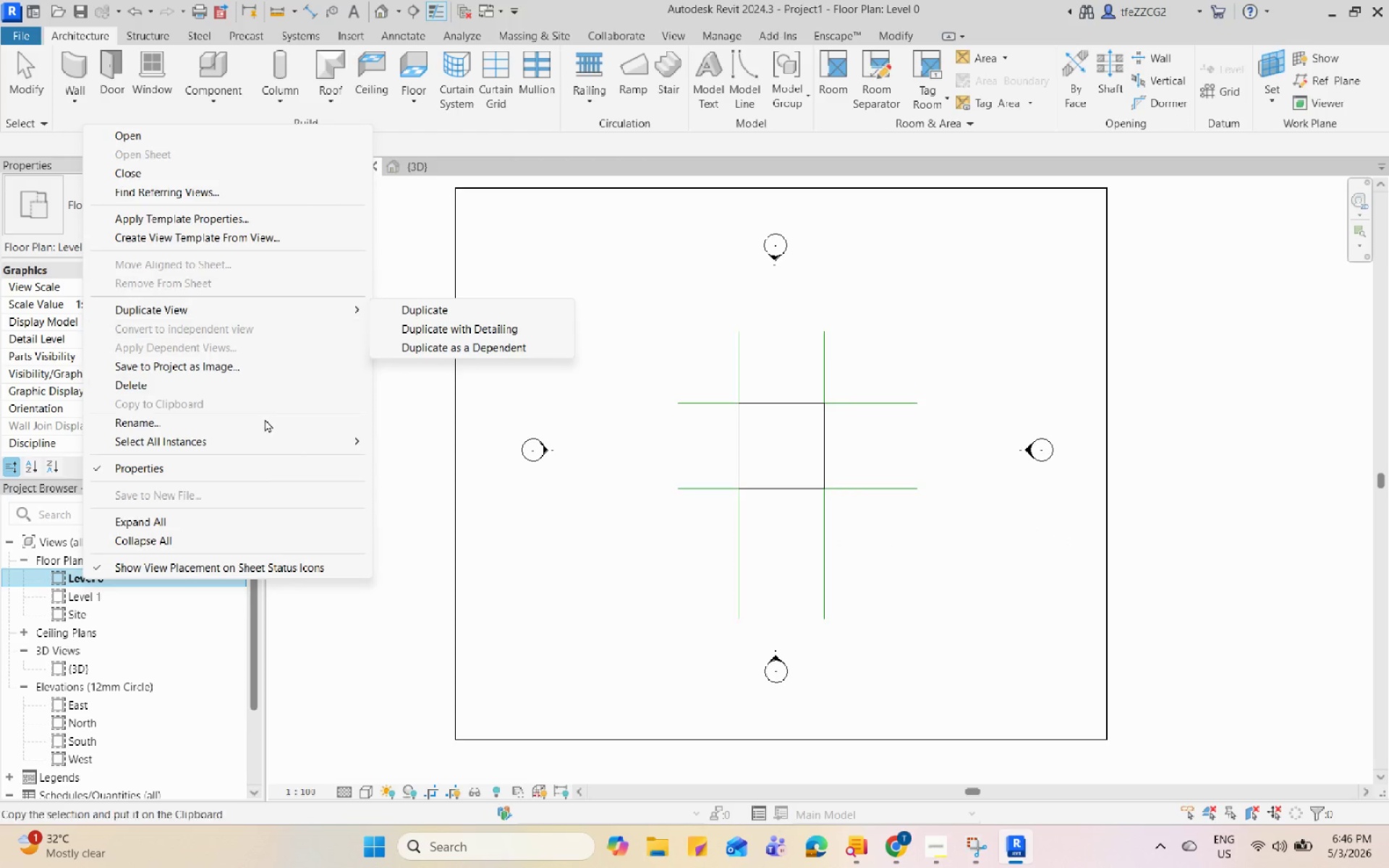 
left_click([162, 420])
 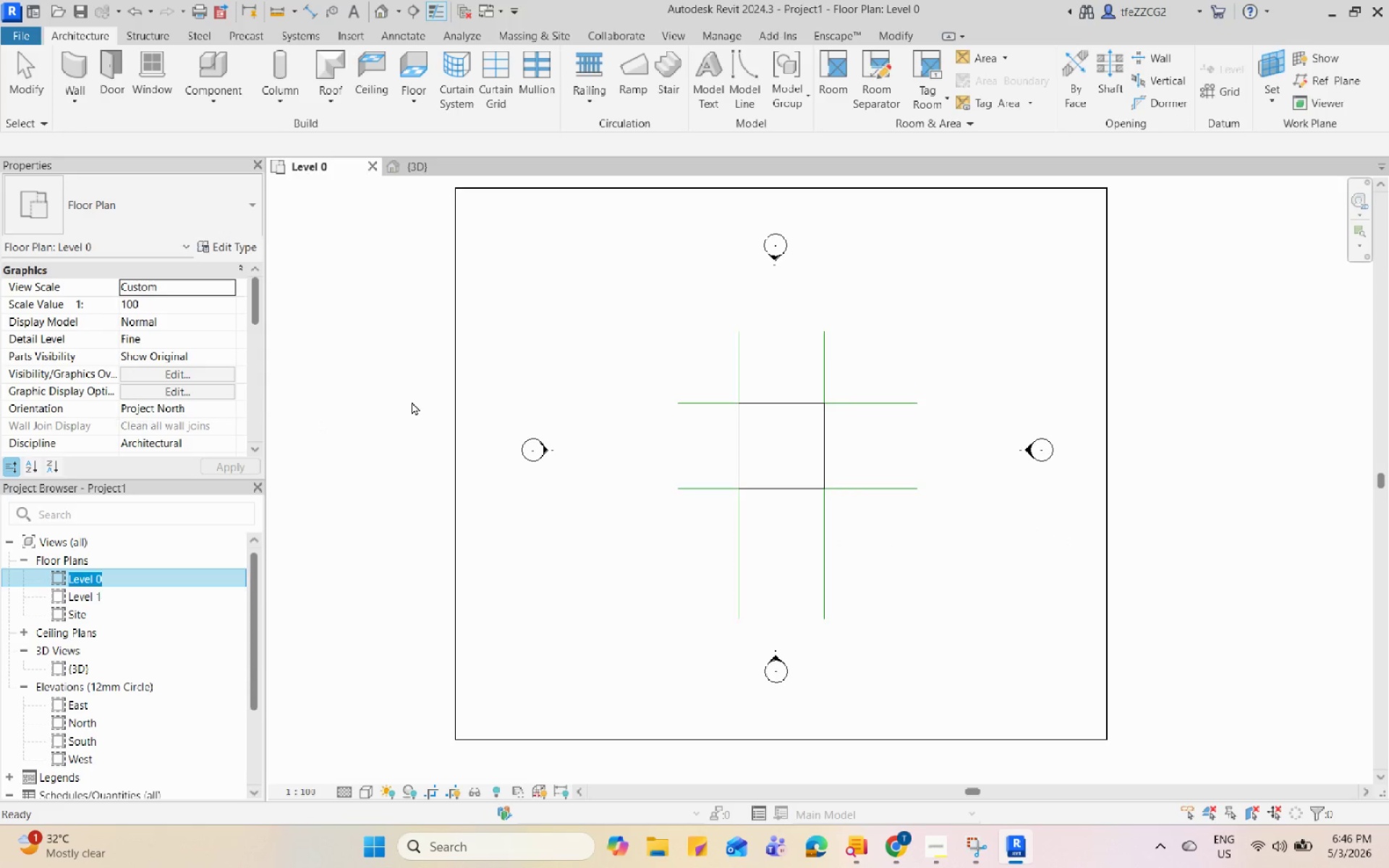 
type(Ground Fllor)
key(Backspace)
key(Backspace)
key(Backspace)
type(oor)
 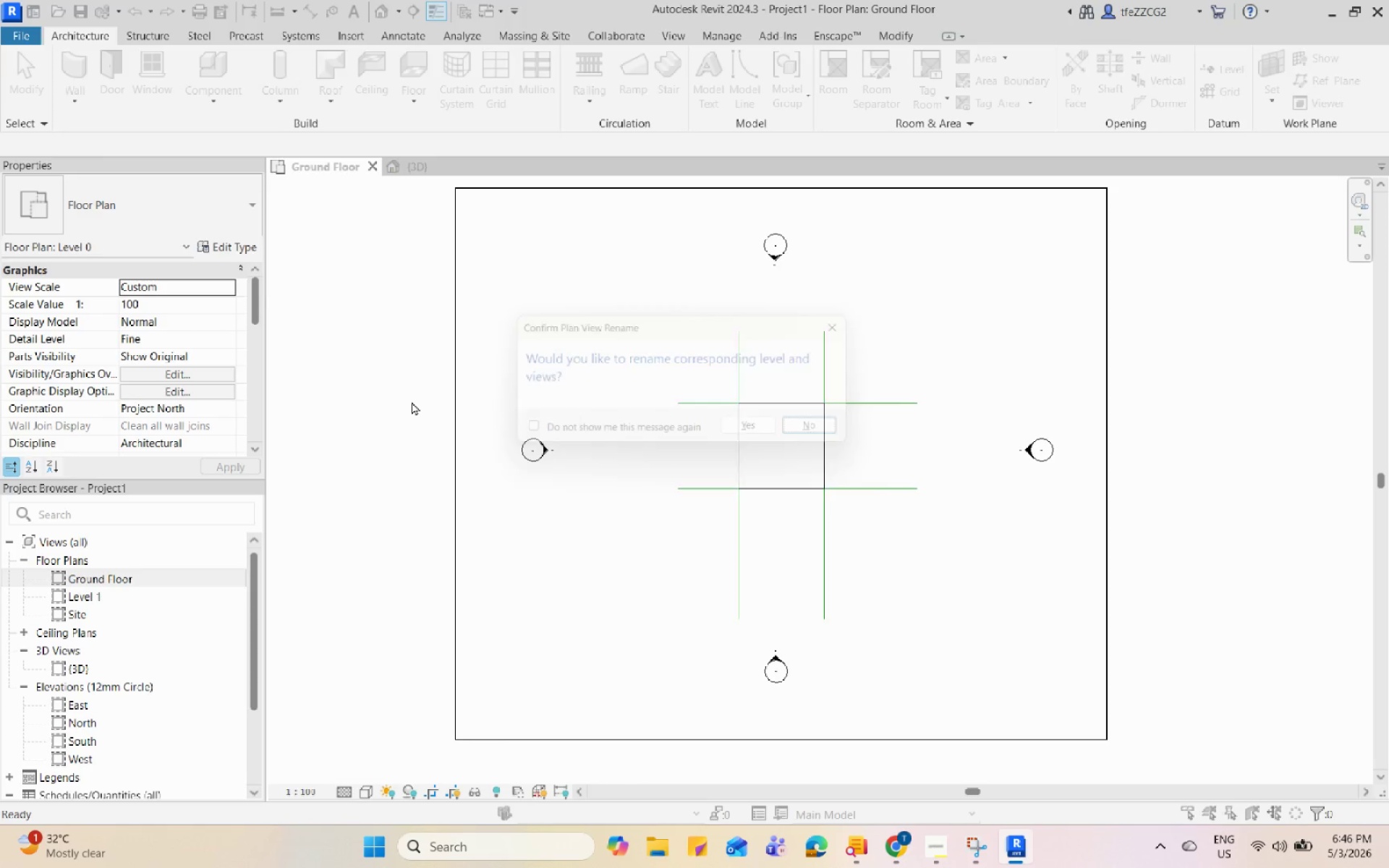 
 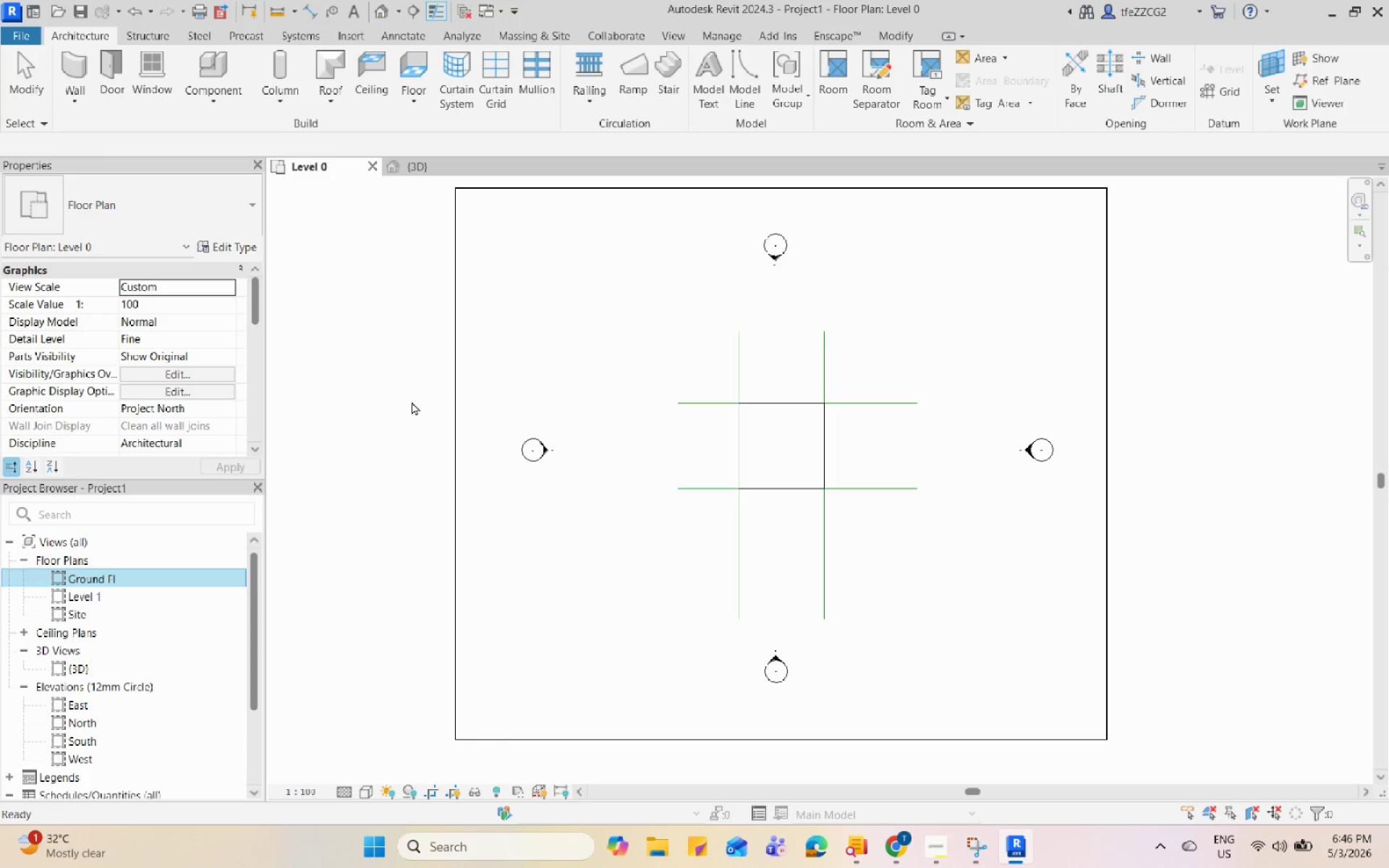 
key(Enter)
 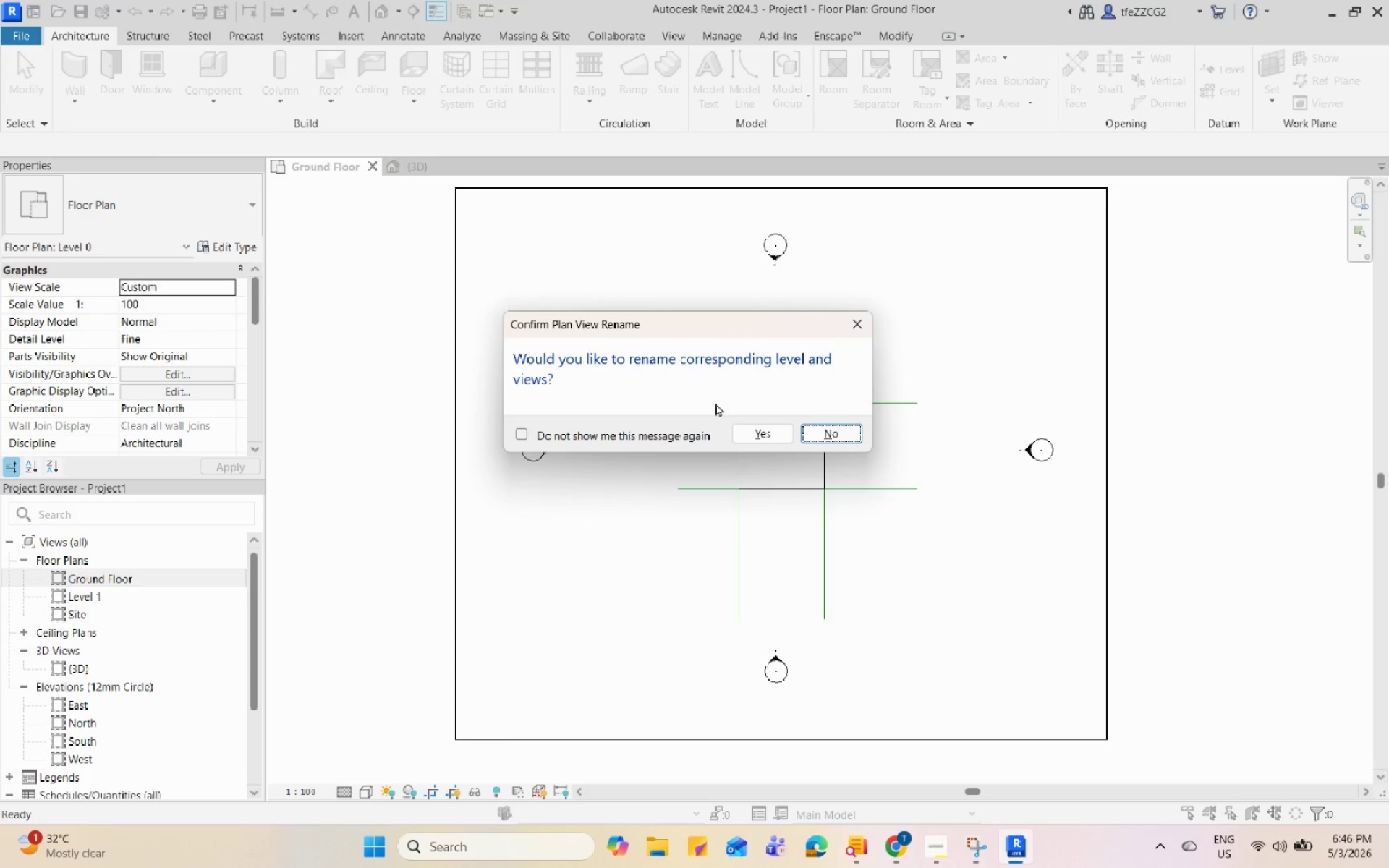 
left_click([765, 432])
 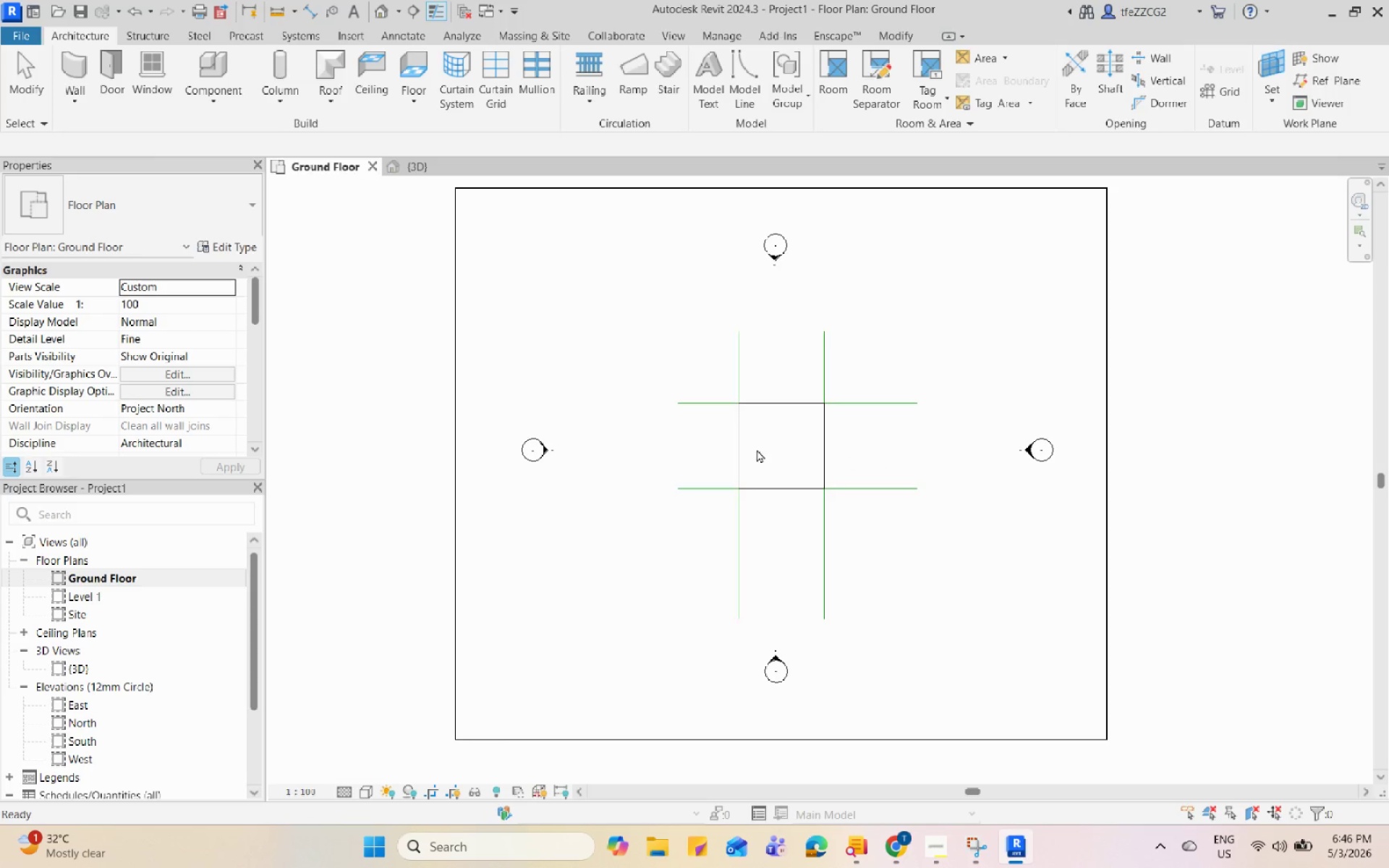 
scroll: coordinate [621, 546], scroll_direction: down, amount: 2.0
 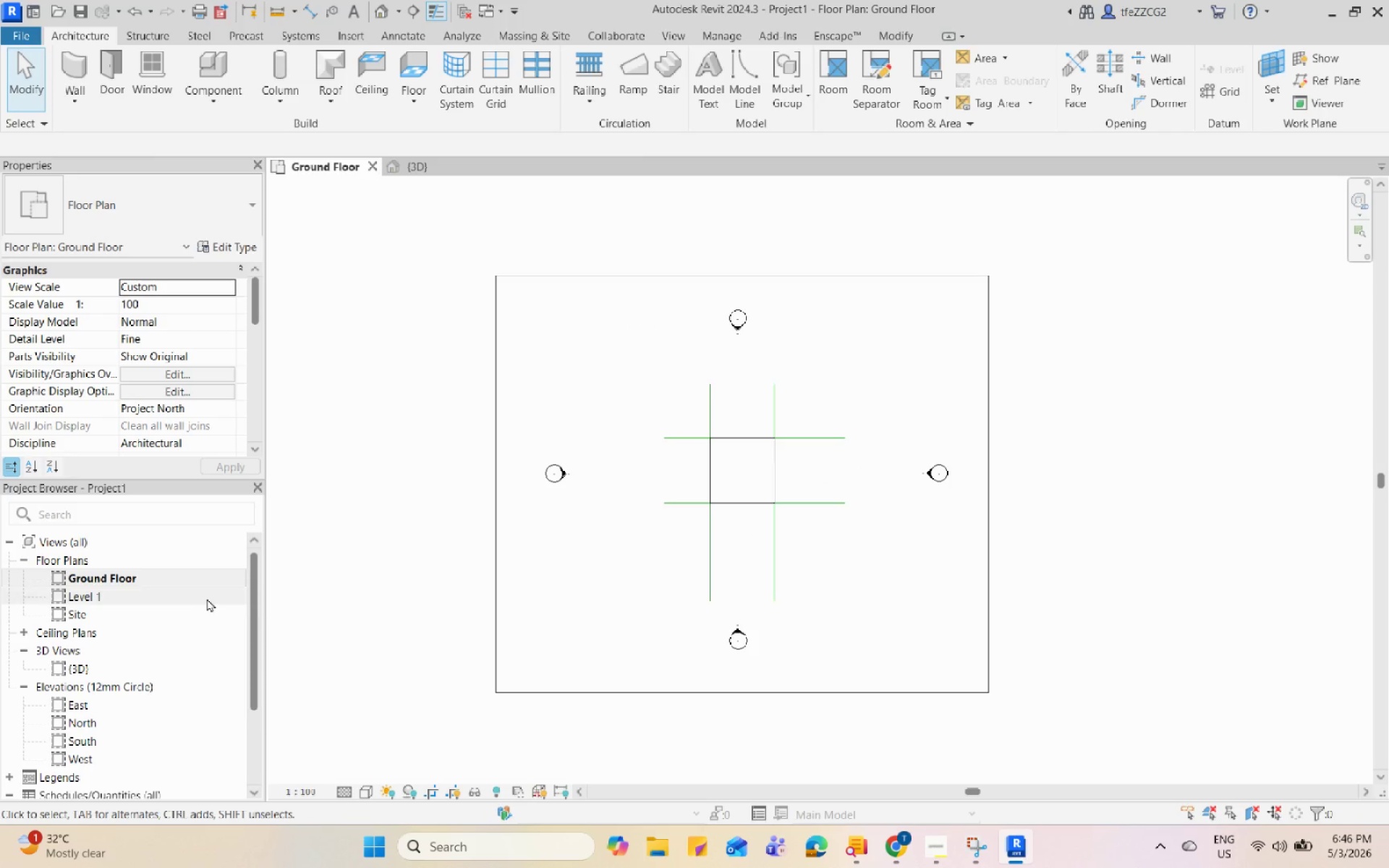 
left_click([135, 602])
 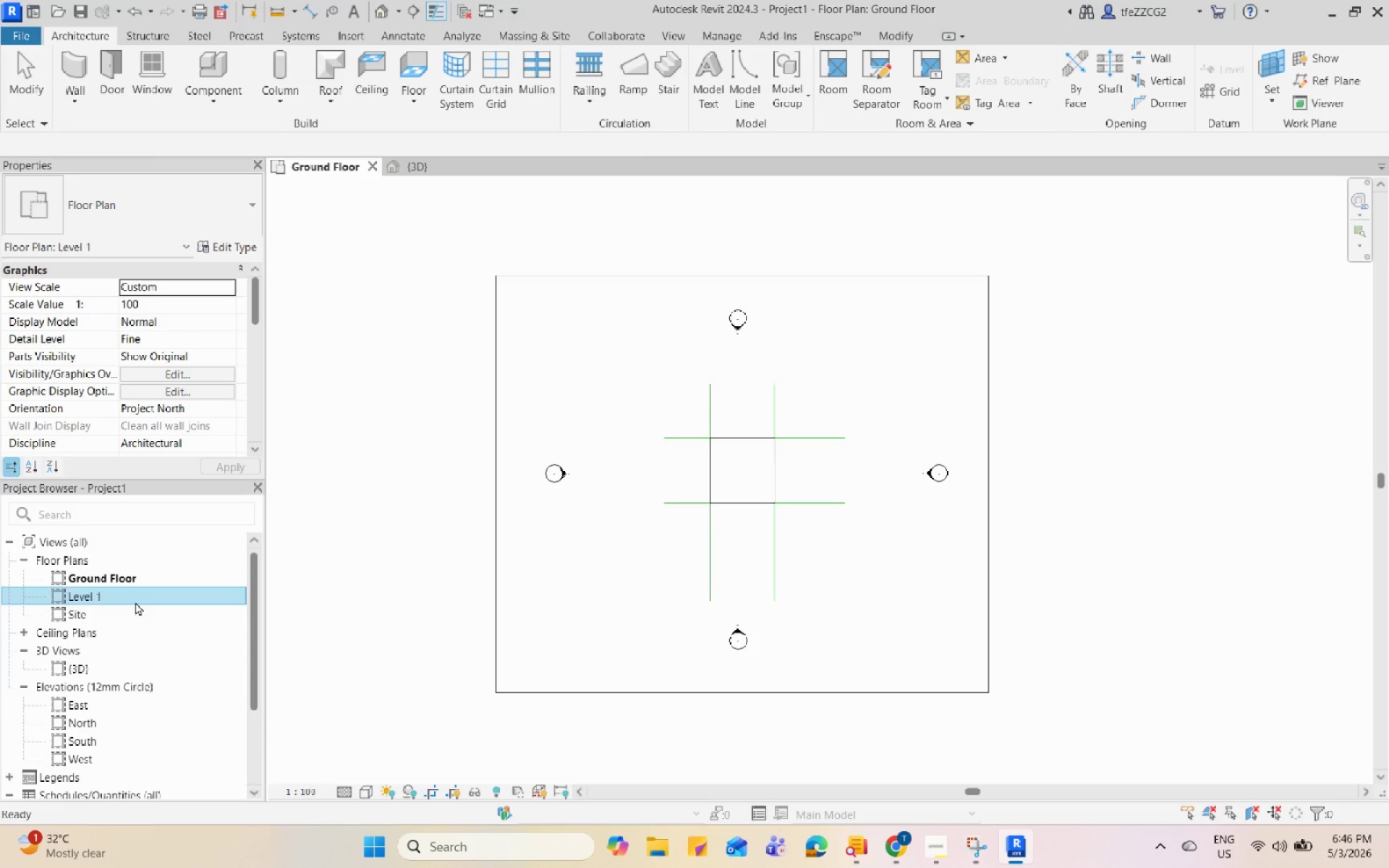 
scroll: coordinate [82, 559], scroll_direction: none, amount: 0.0
 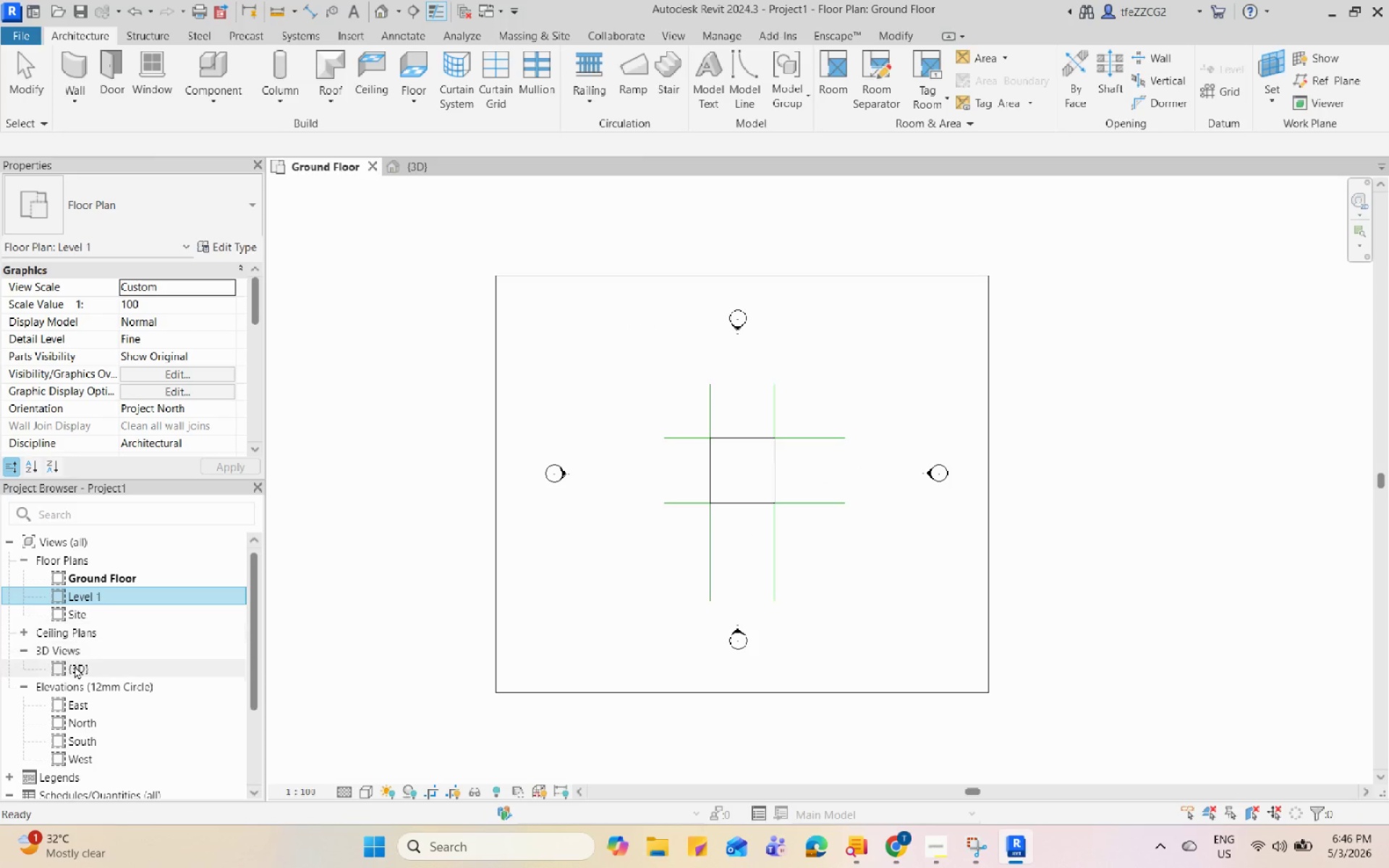 
double_click([73, 667])
 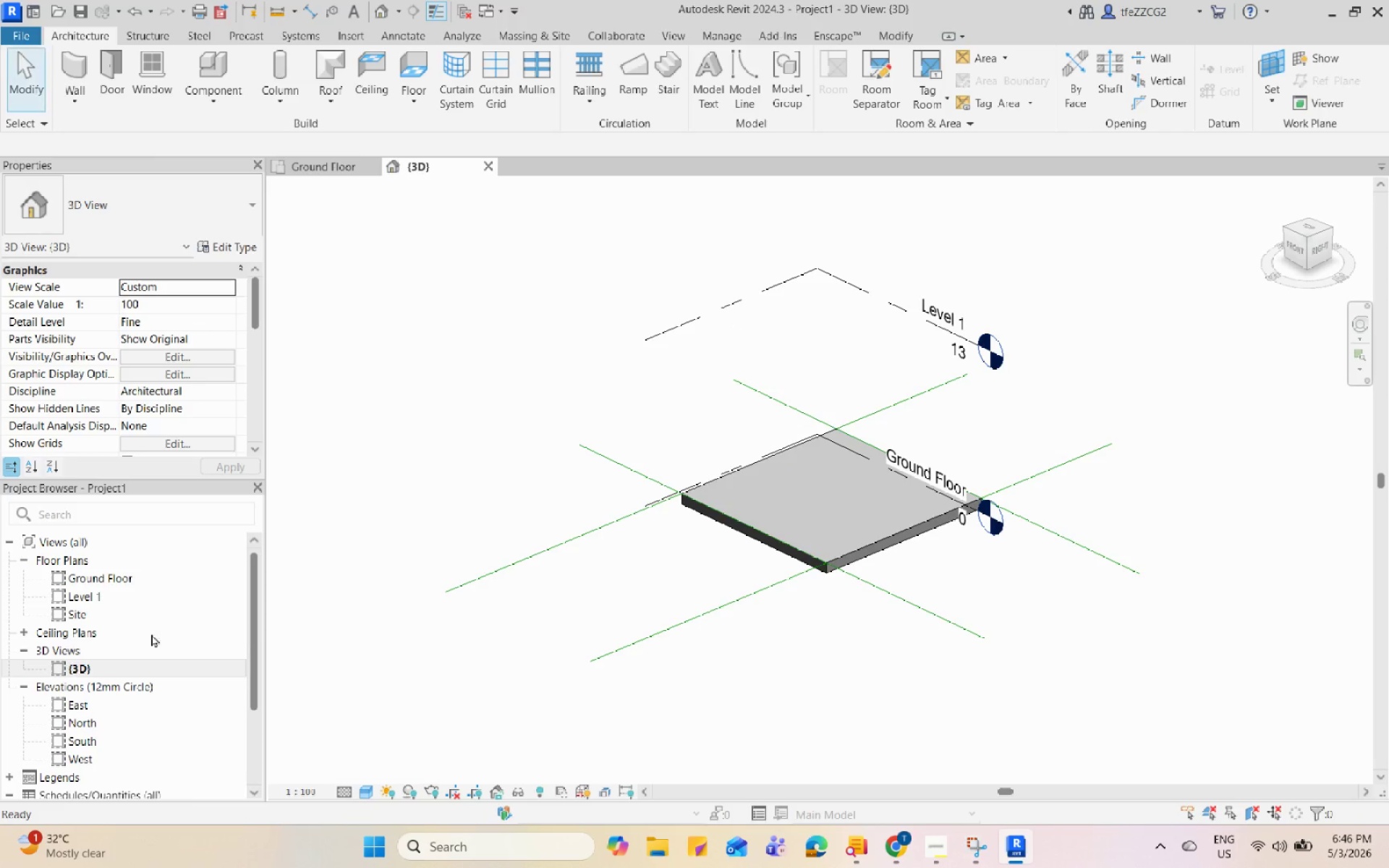 
hold_key(key=ShiftLeft, duration=1.17)
 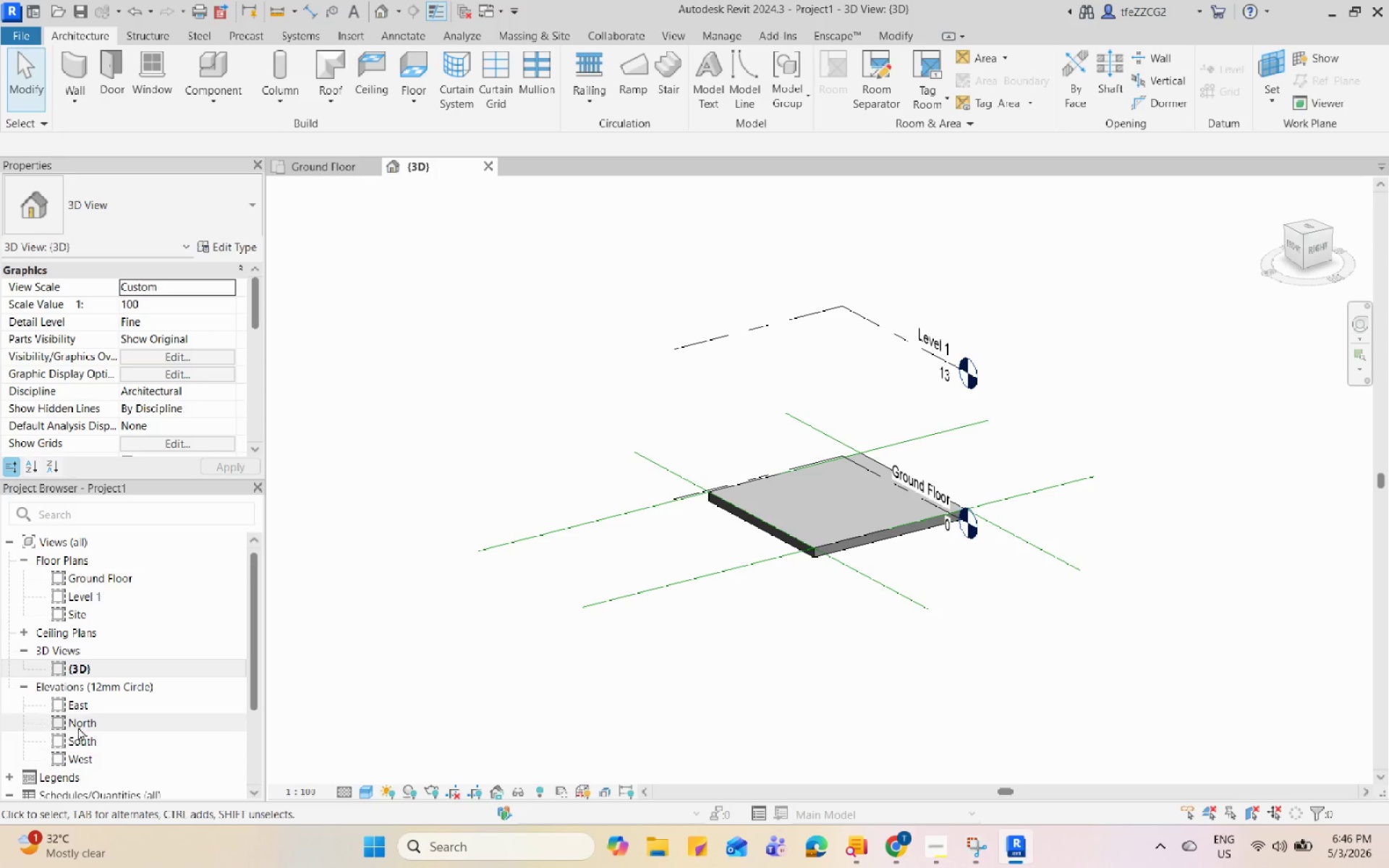 
scroll: coordinate [876, 533], scroll_direction: down, amount: 1.0
 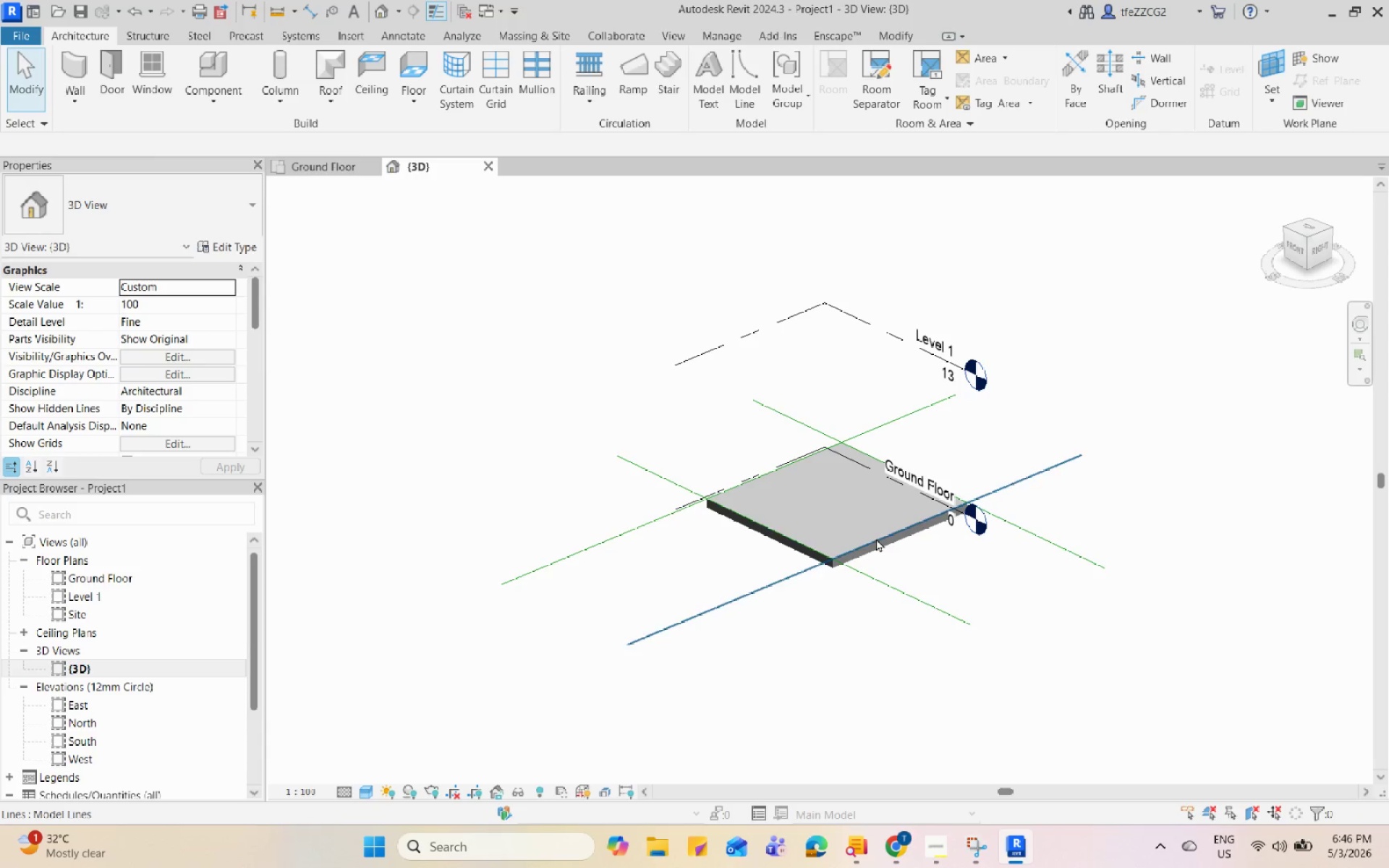 
double_click([80, 726])
 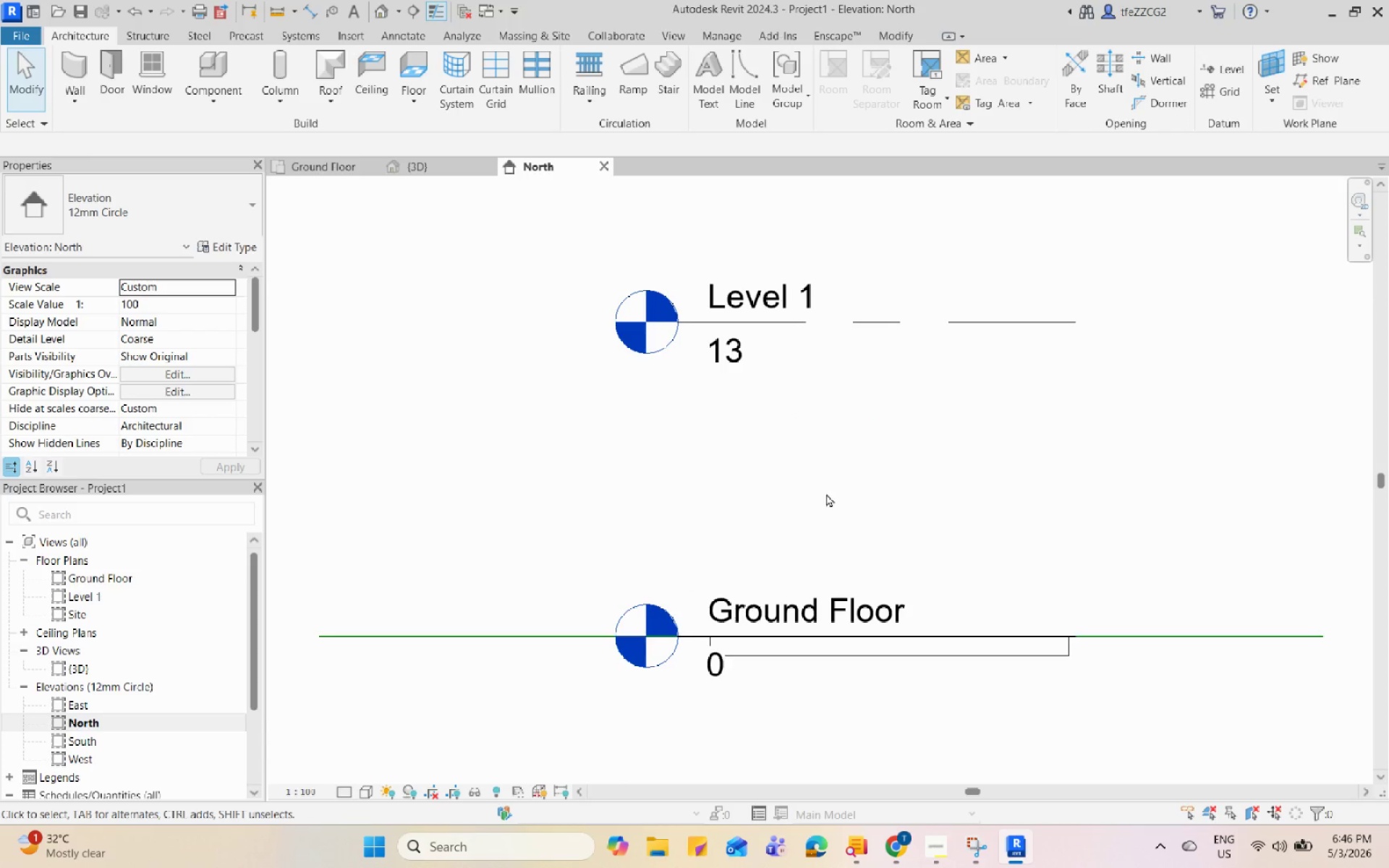 
scroll: coordinate [674, 420], scroll_direction: down, amount: 1.0
 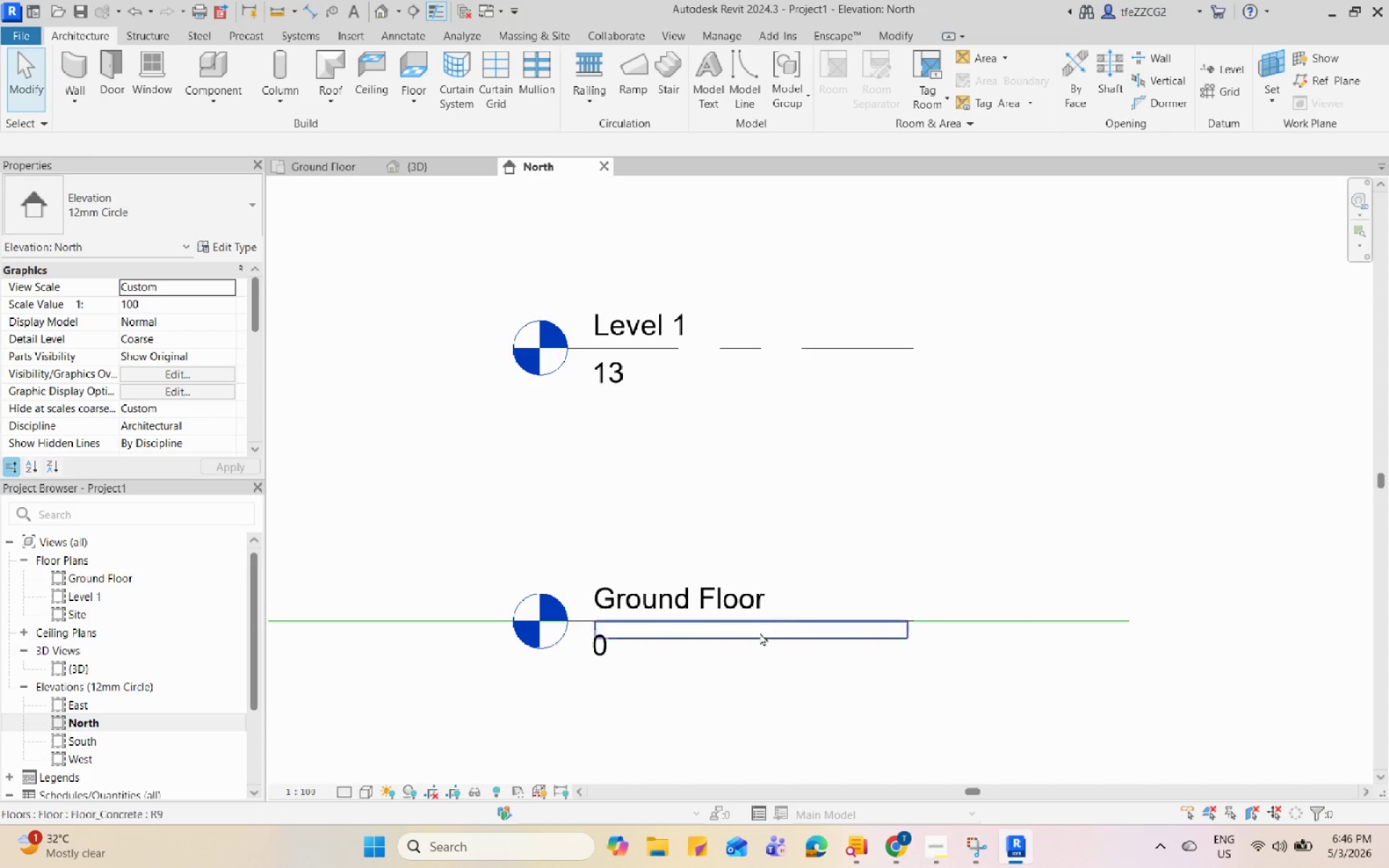 
left_click([816, 342])
 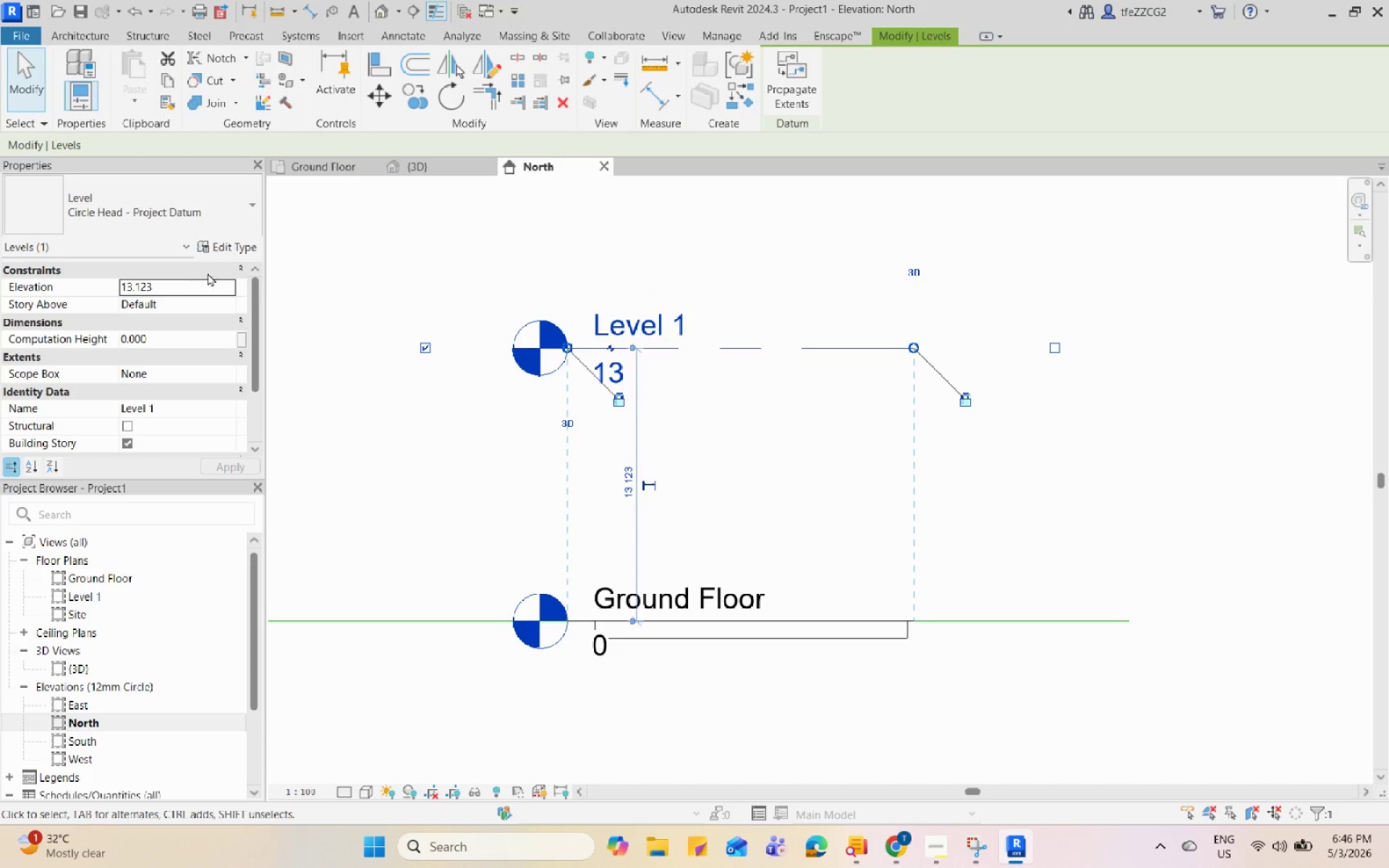 
left_click([190, 286])
 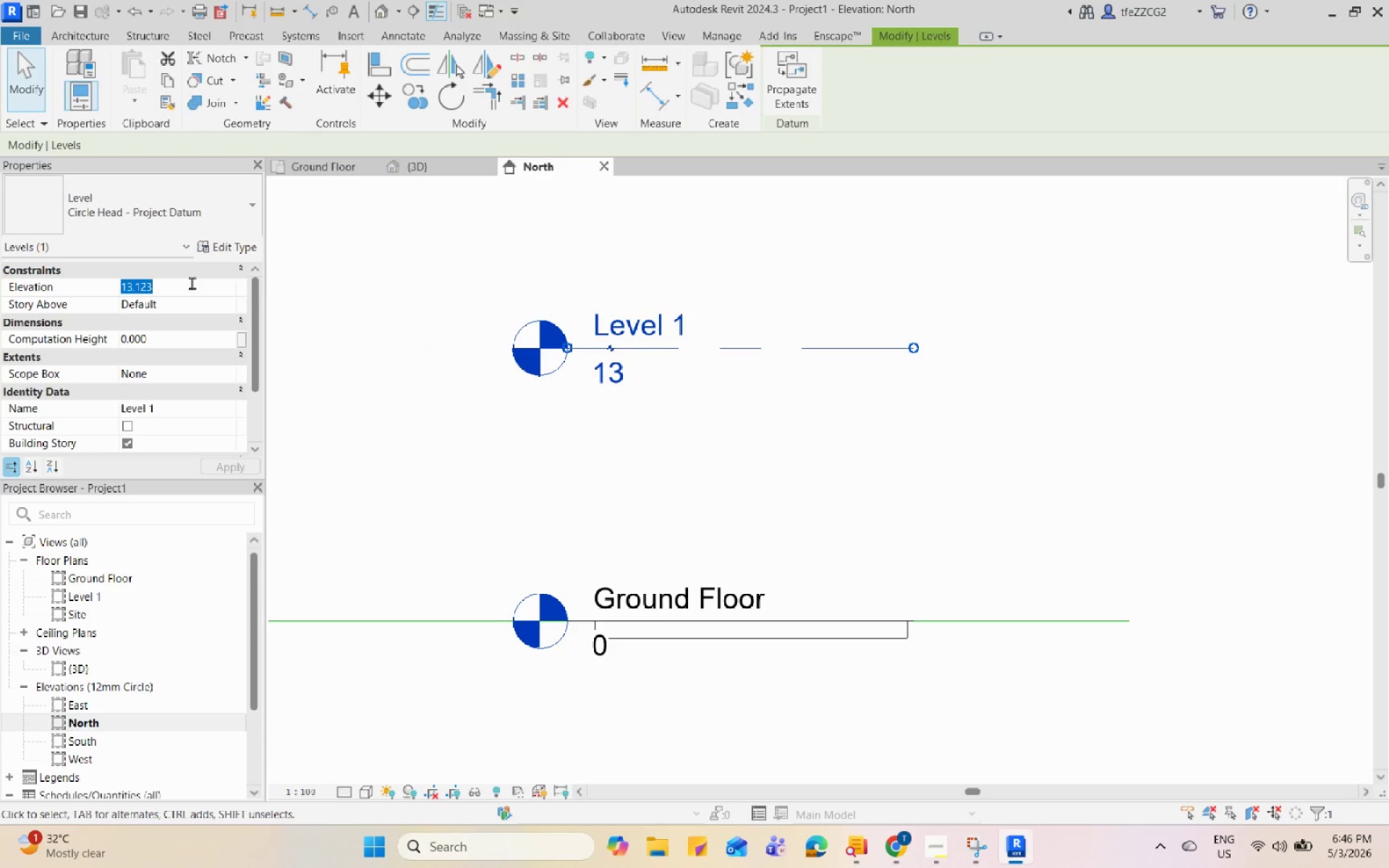 
key(Numpad9)
 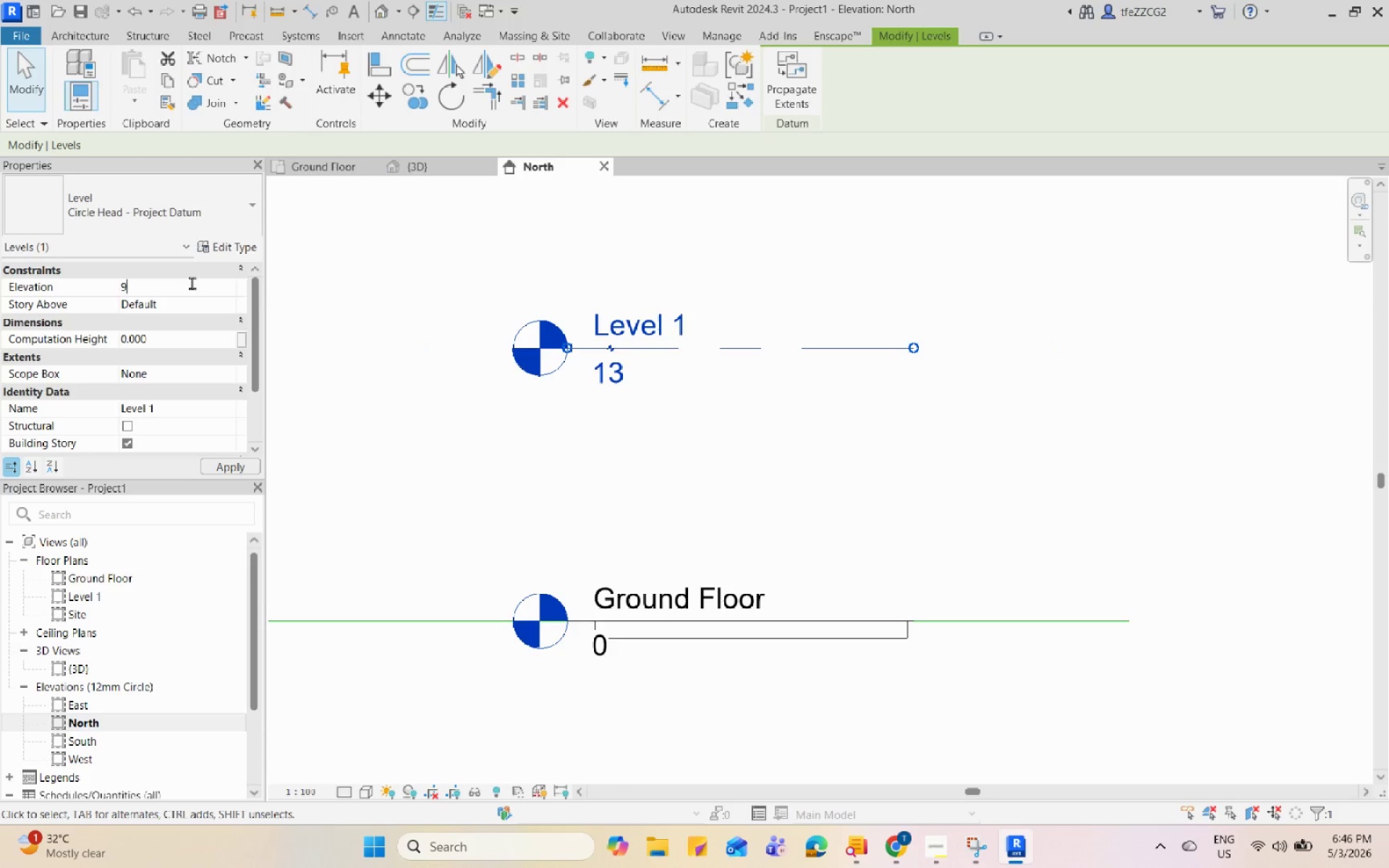 
key(Enter)
 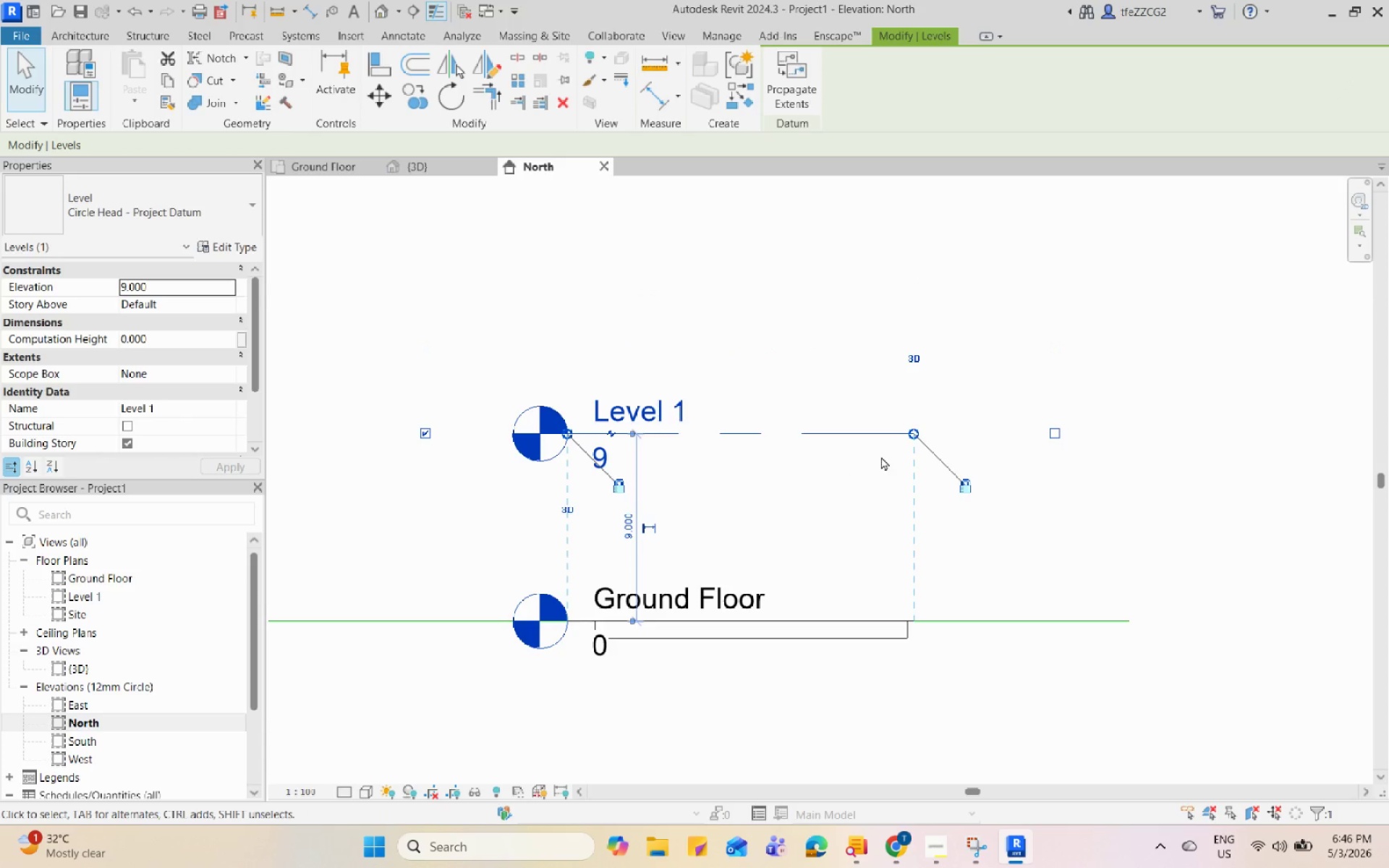 
left_click([1032, 361])
 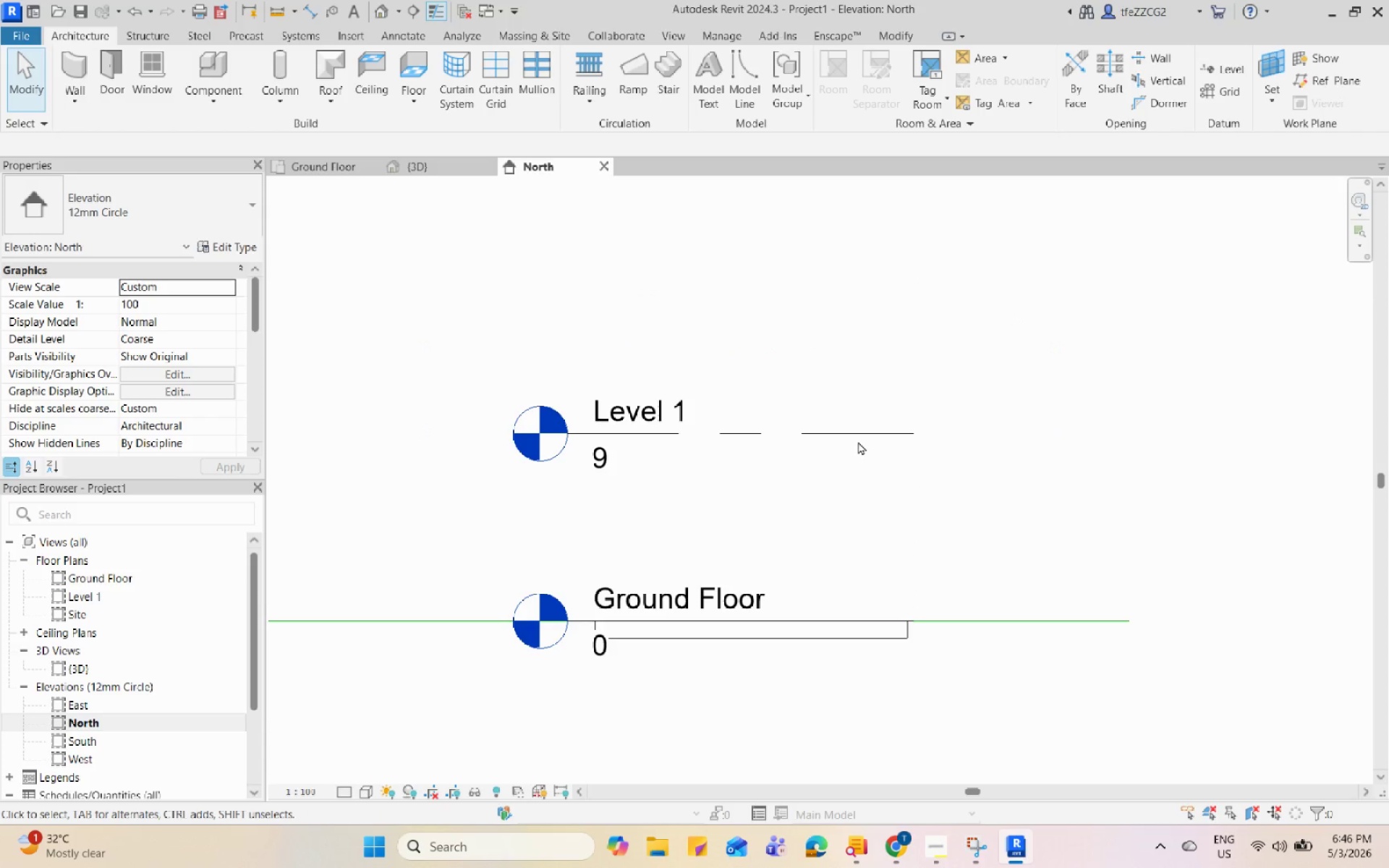 
left_click([865, 433])
 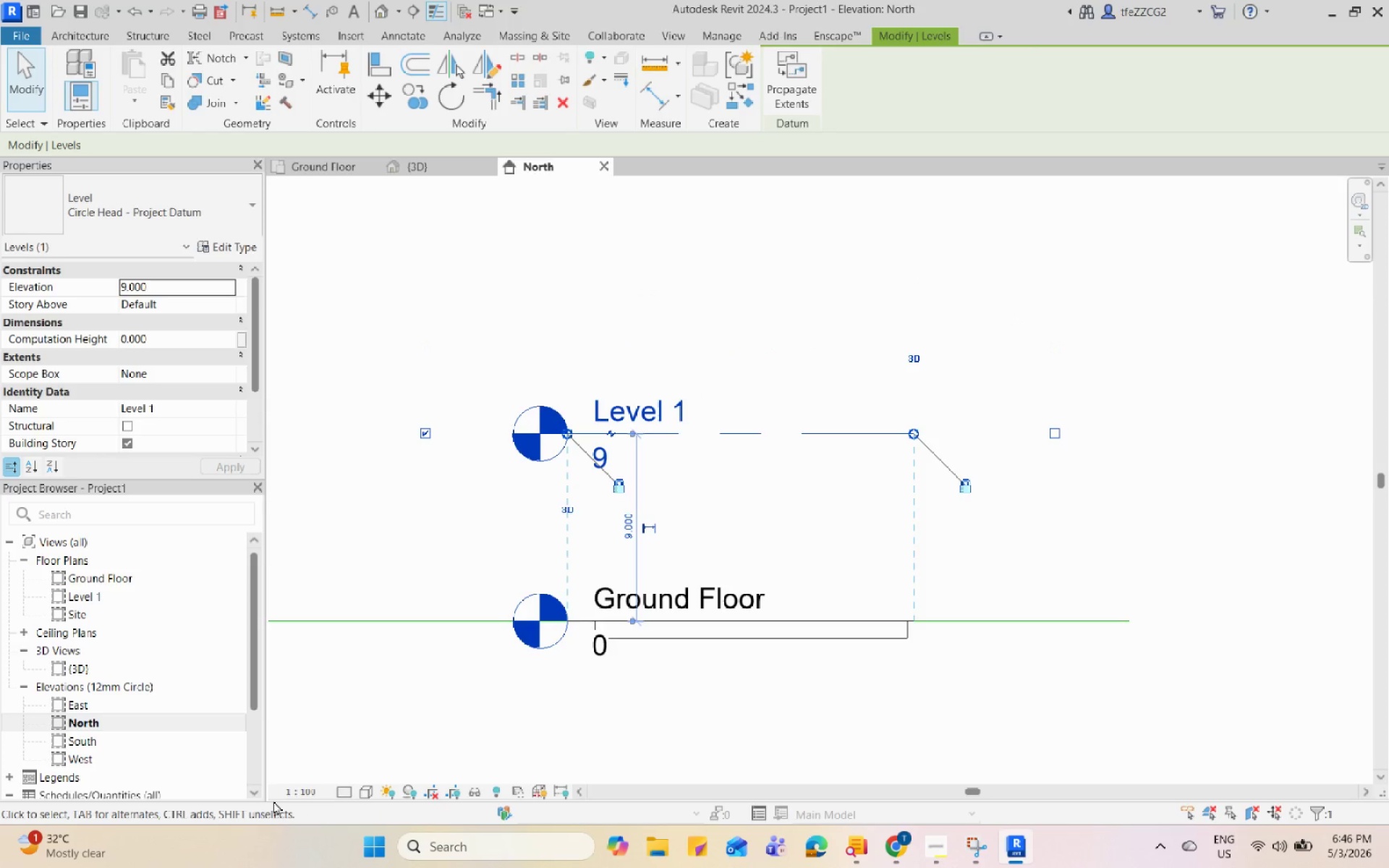 
left_click([299, 796])
 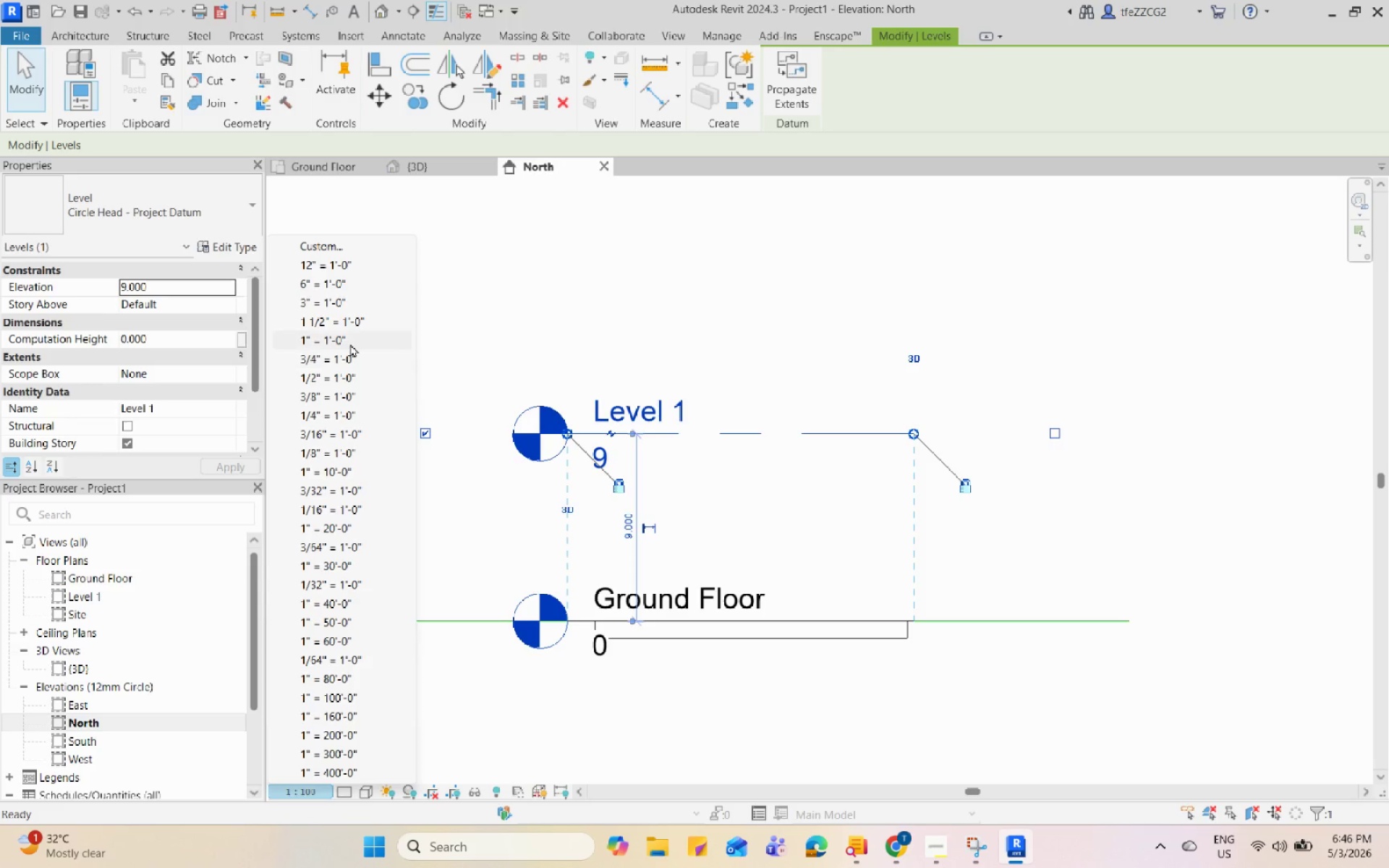 
left_click([350, 344])
 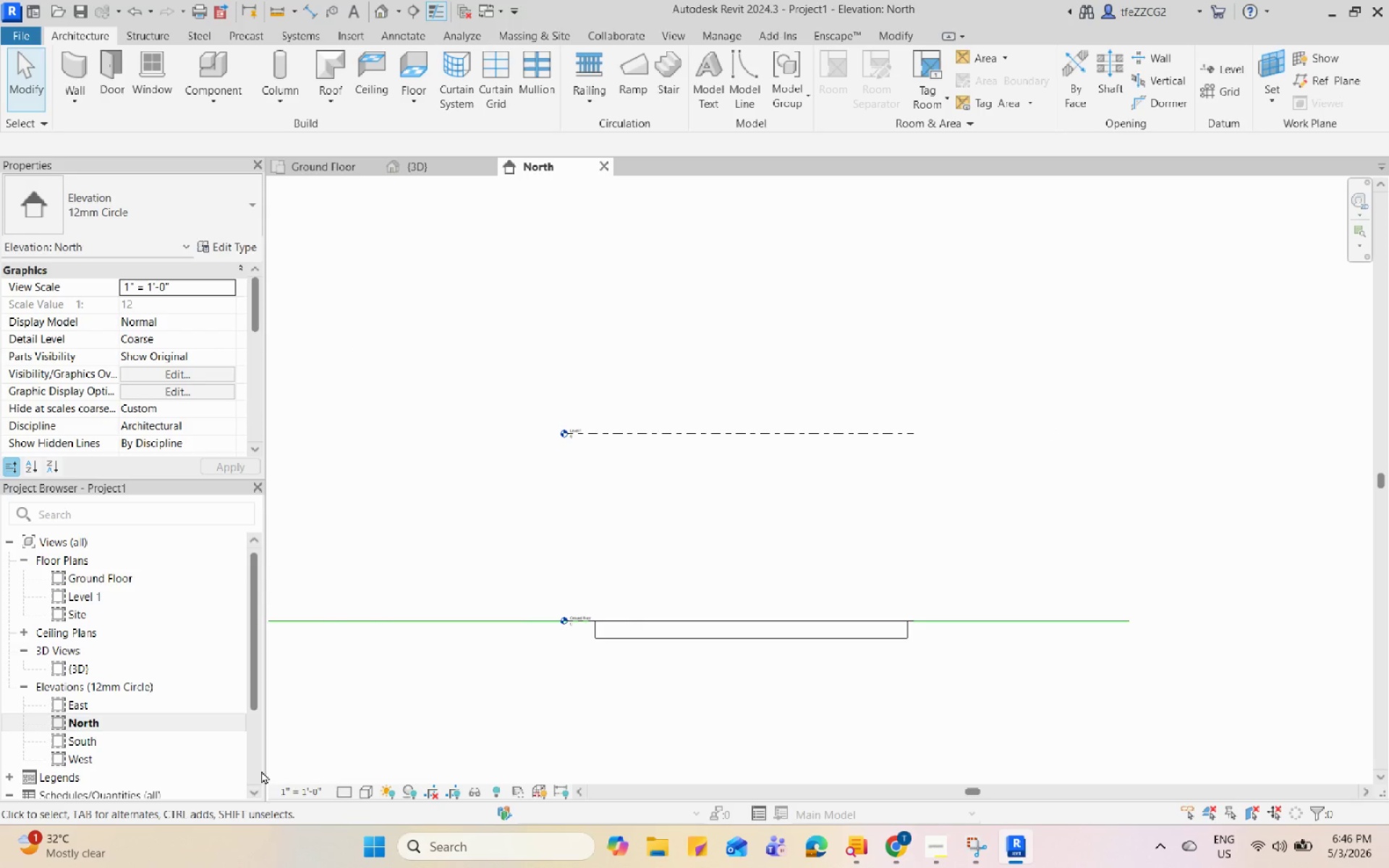 
left_click([284, 789])
 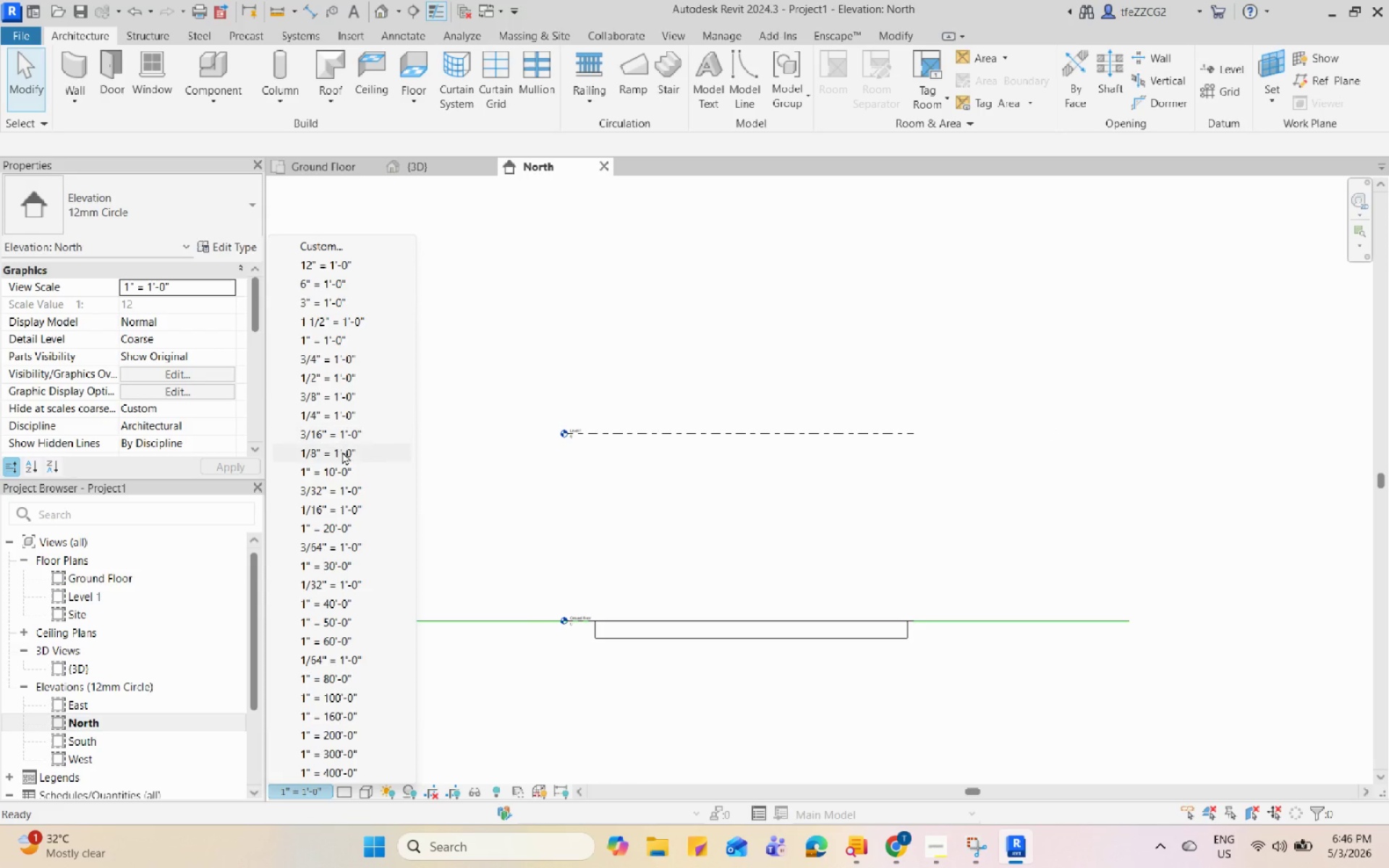 
left_click([341, 446])
 